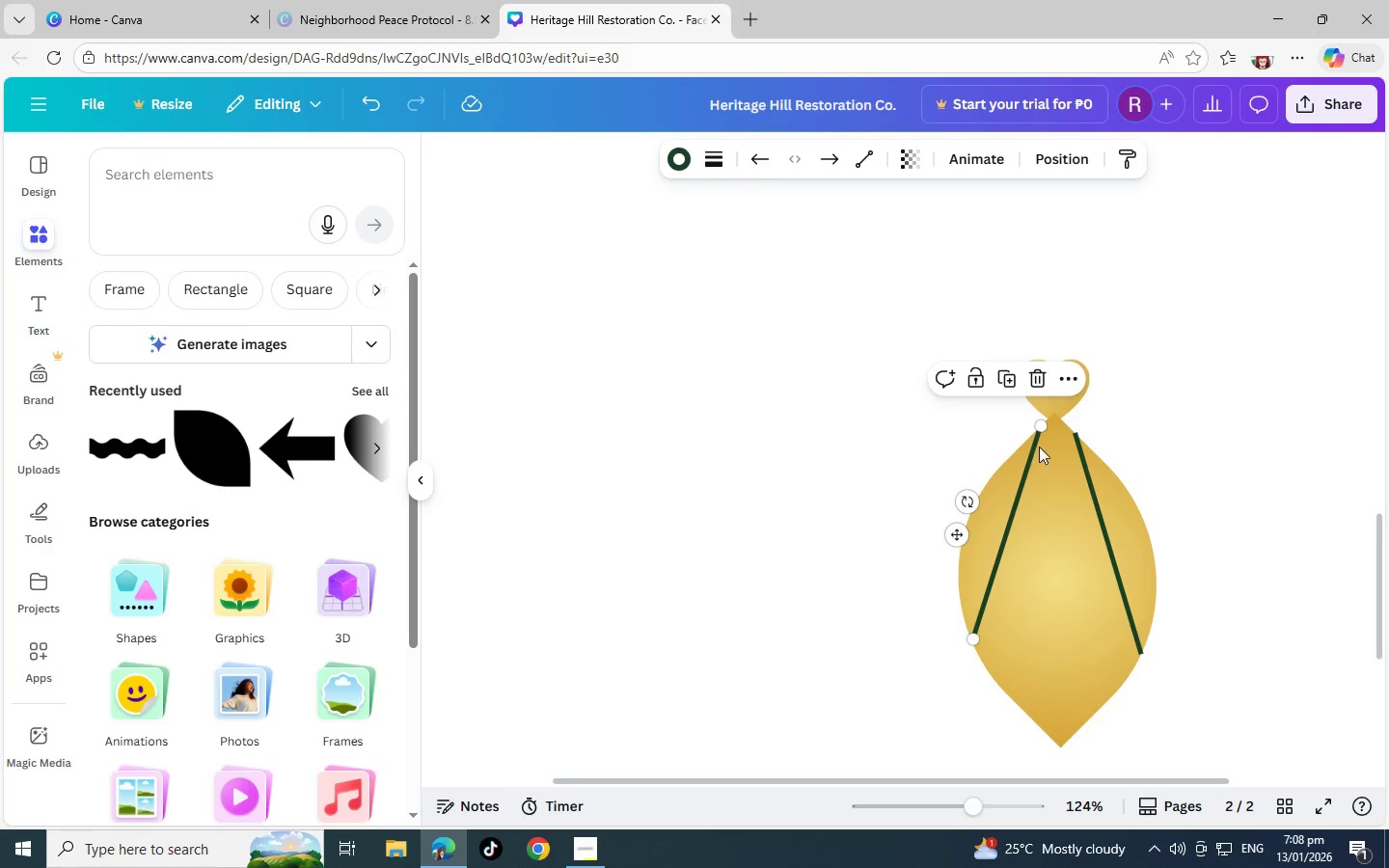 
left_click_drag(start_coordinate=[1039, 429], to_coordinate=[1030, 441])
 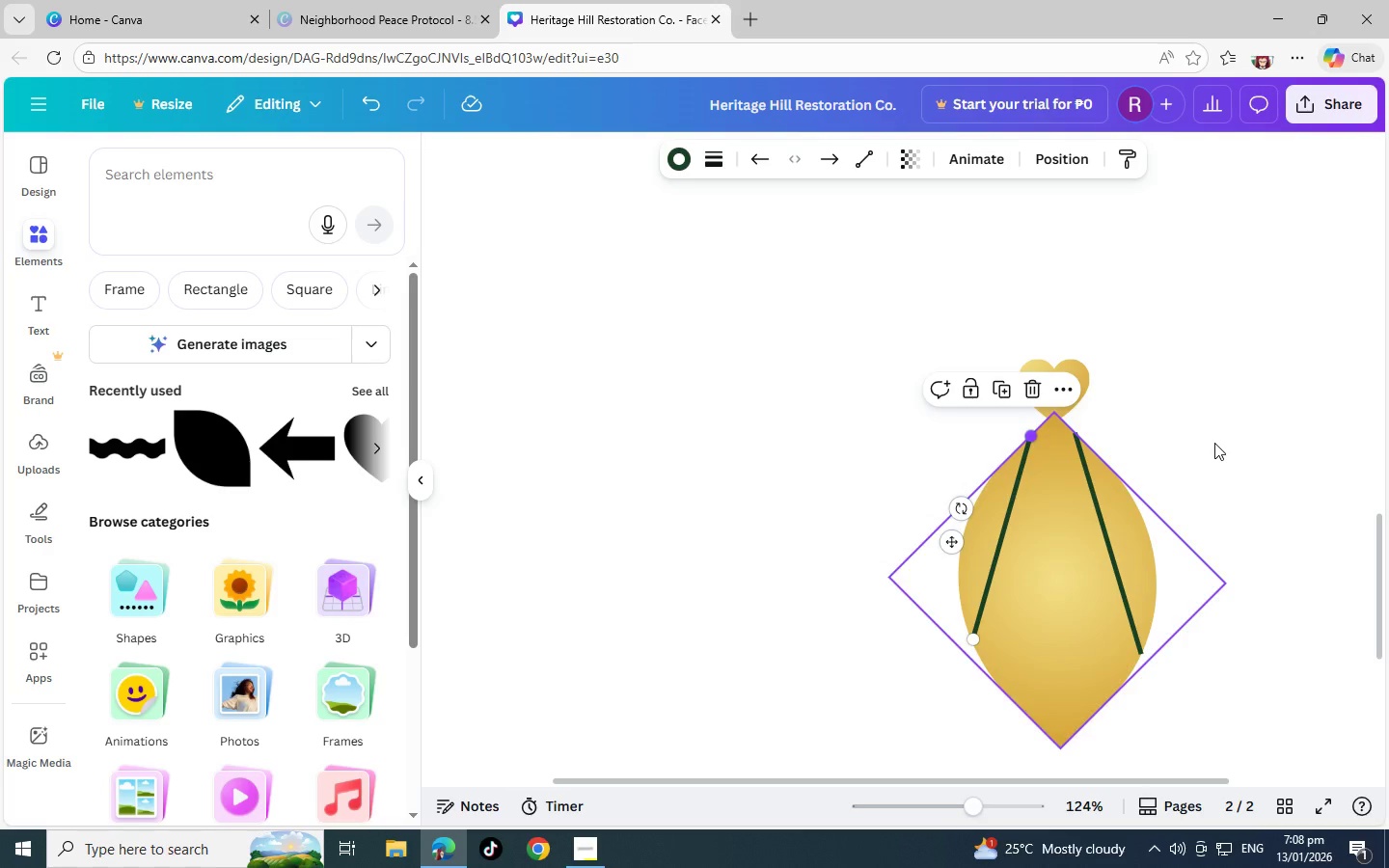 
left_click([1219, 443])
 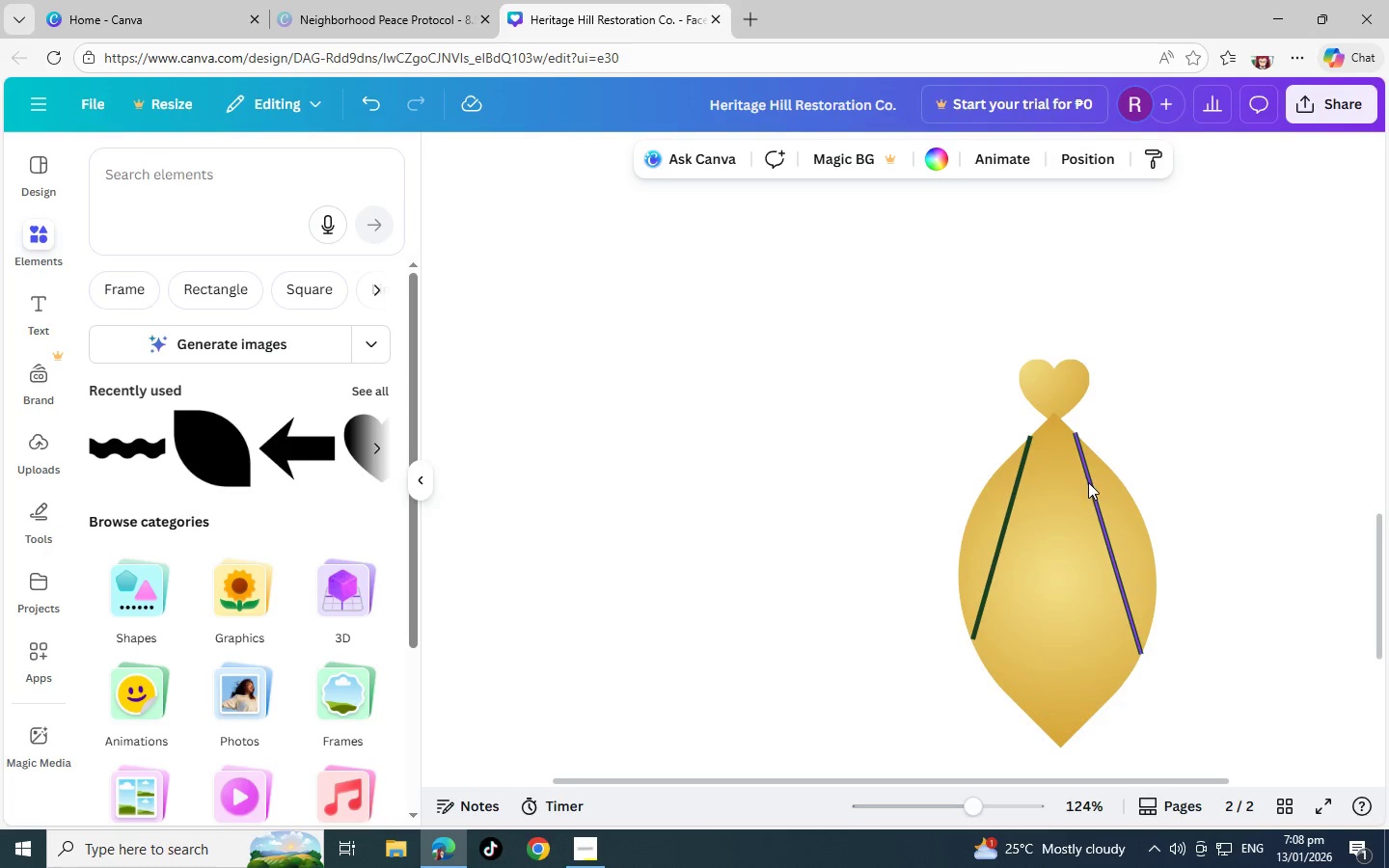 
left_click([1088, 483])
 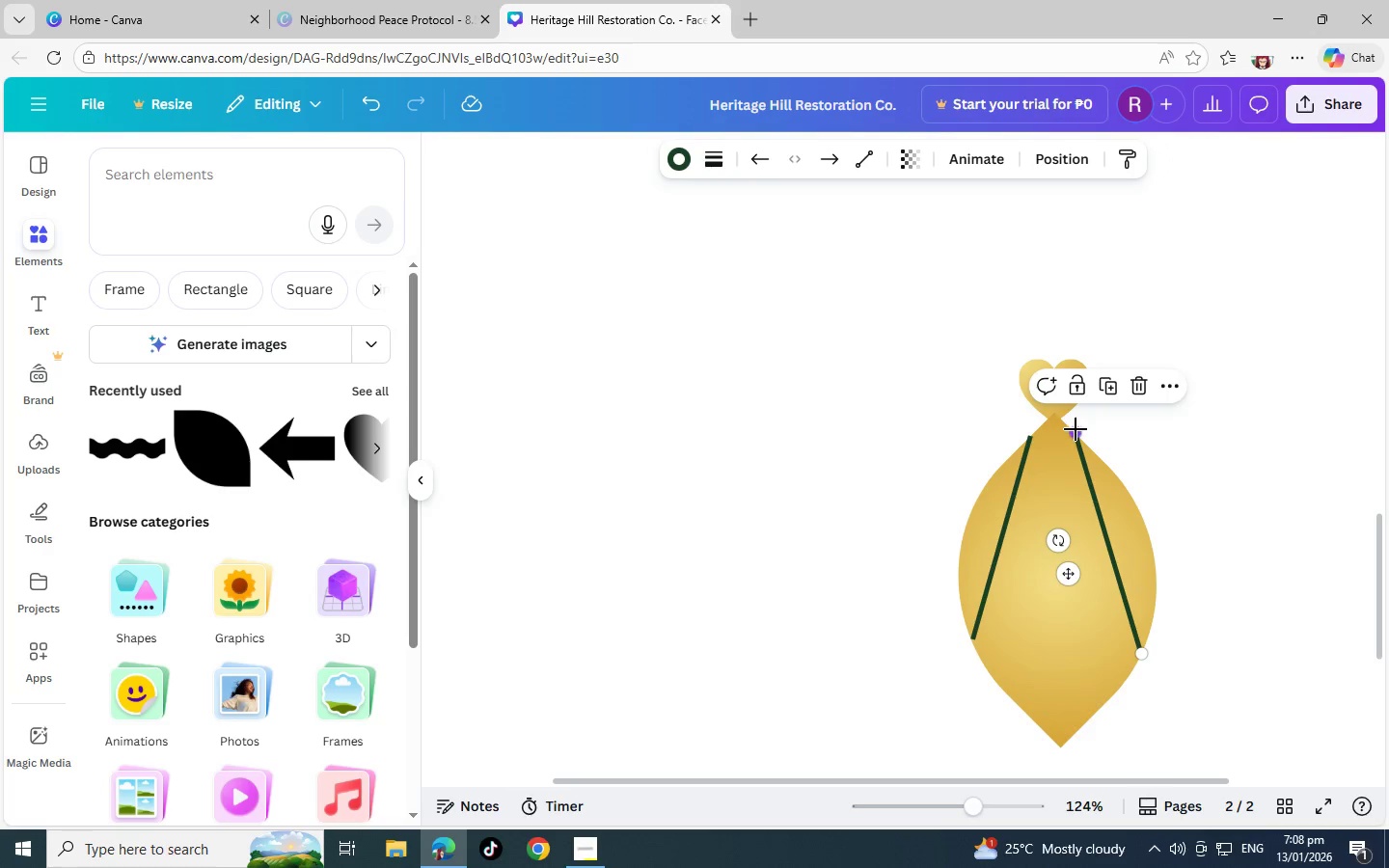 
left_click_drag(start_coordinate=[1076, 429], to_coordinate=[1087, 439])
 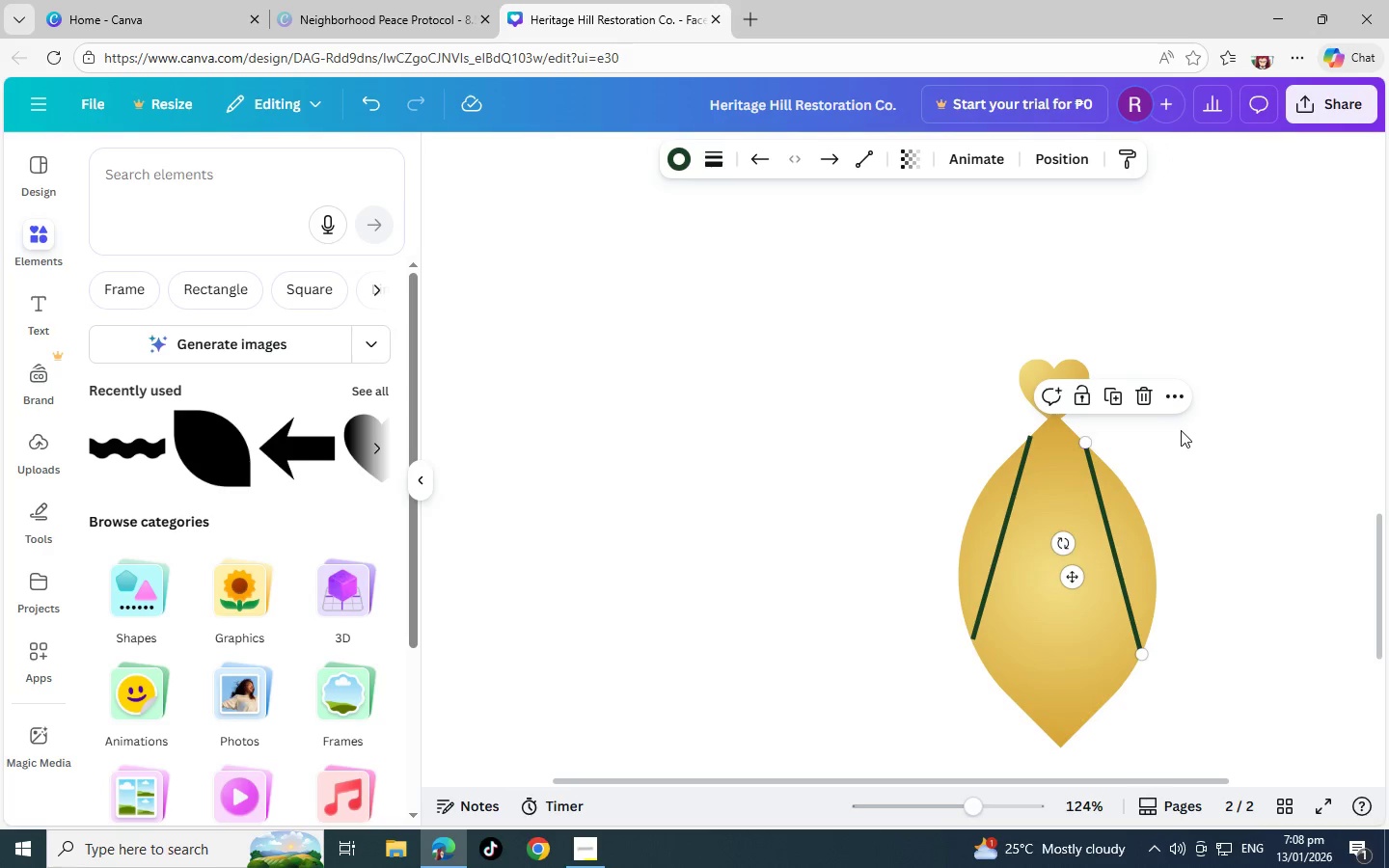 
left_click([1181, 430])
 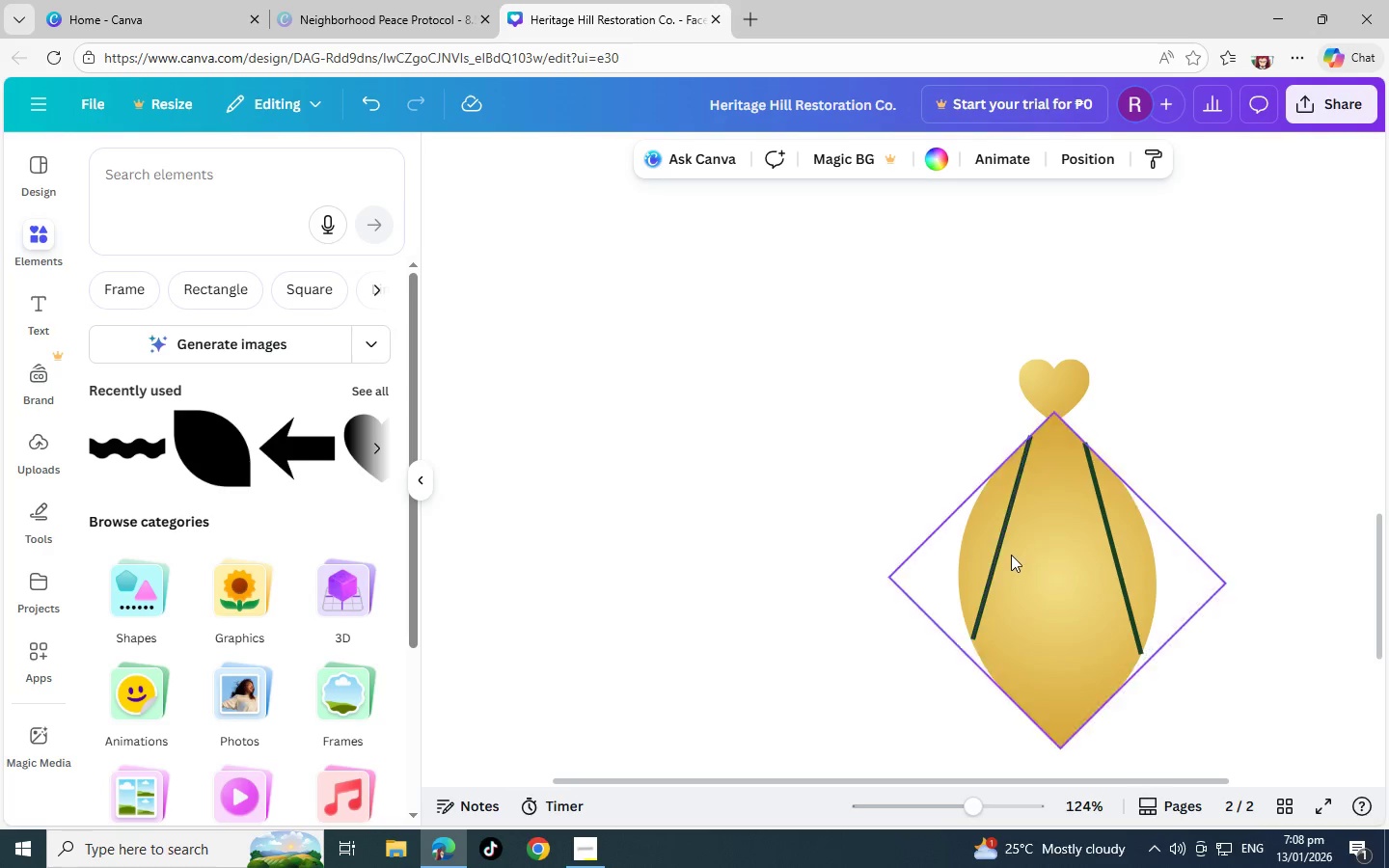 
left_click_drag(start_coordinate=[995, 573], to_coordinate=[995, 588])
 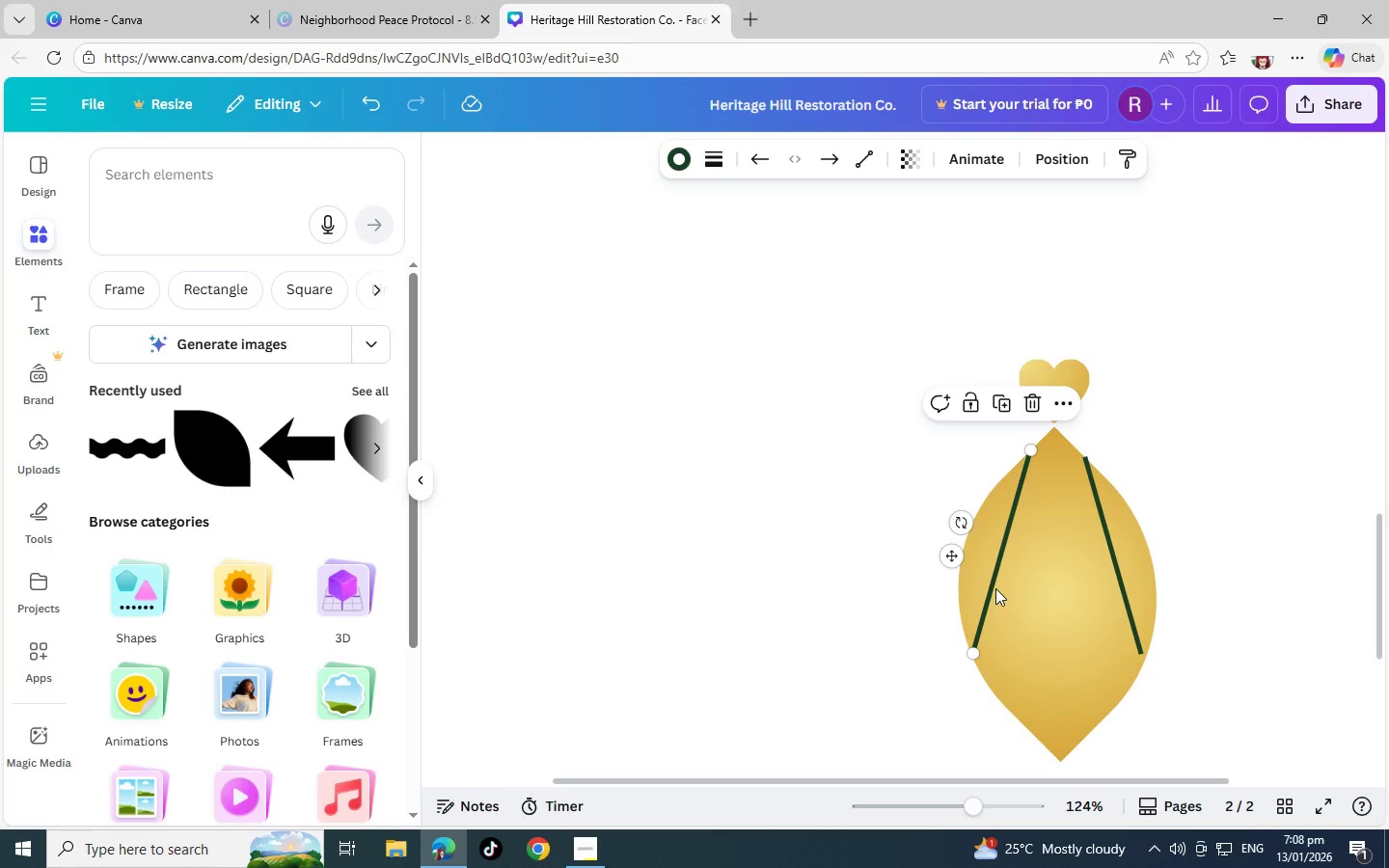 
key(Control+Z)
 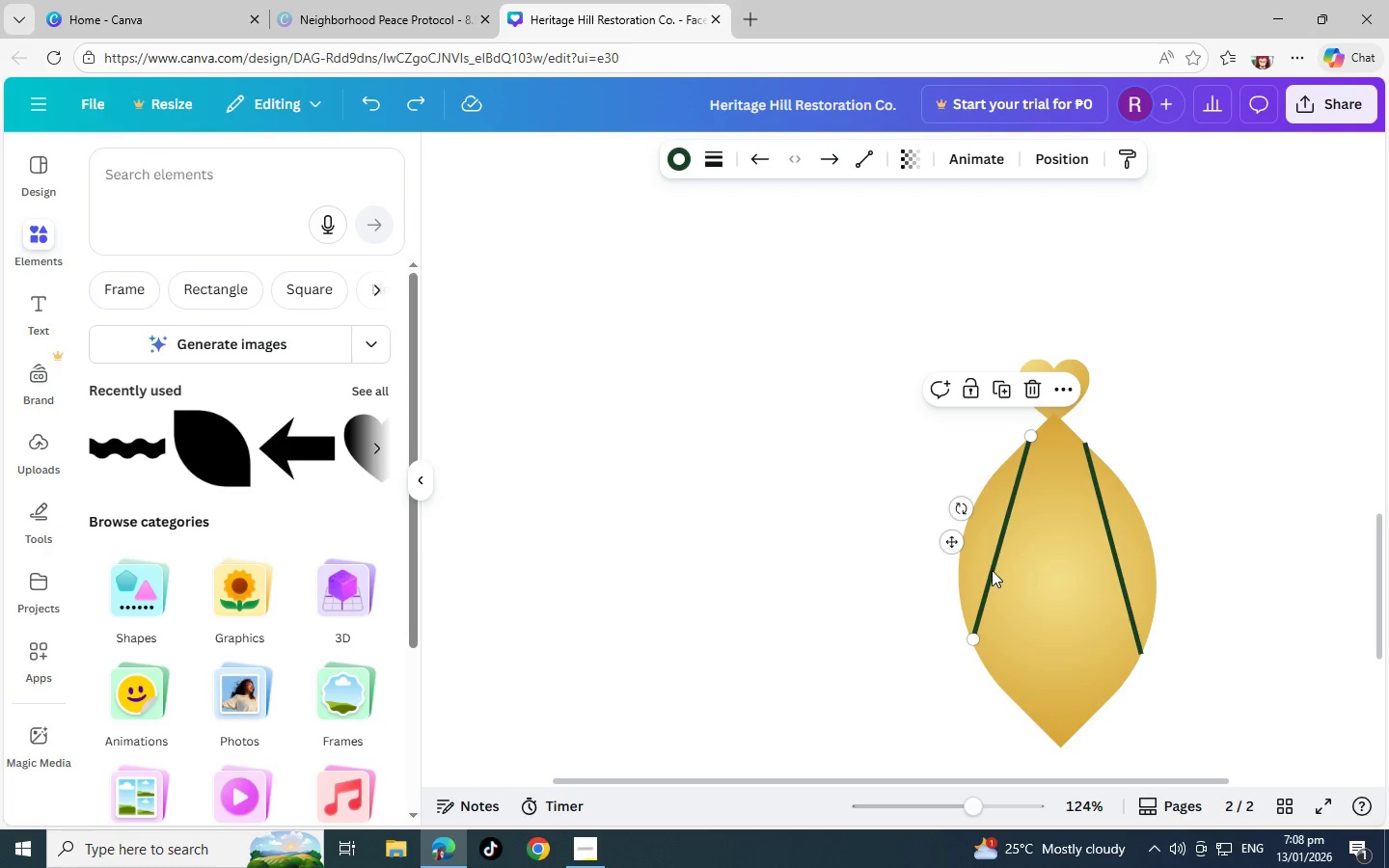 
left_click([992, 570])
 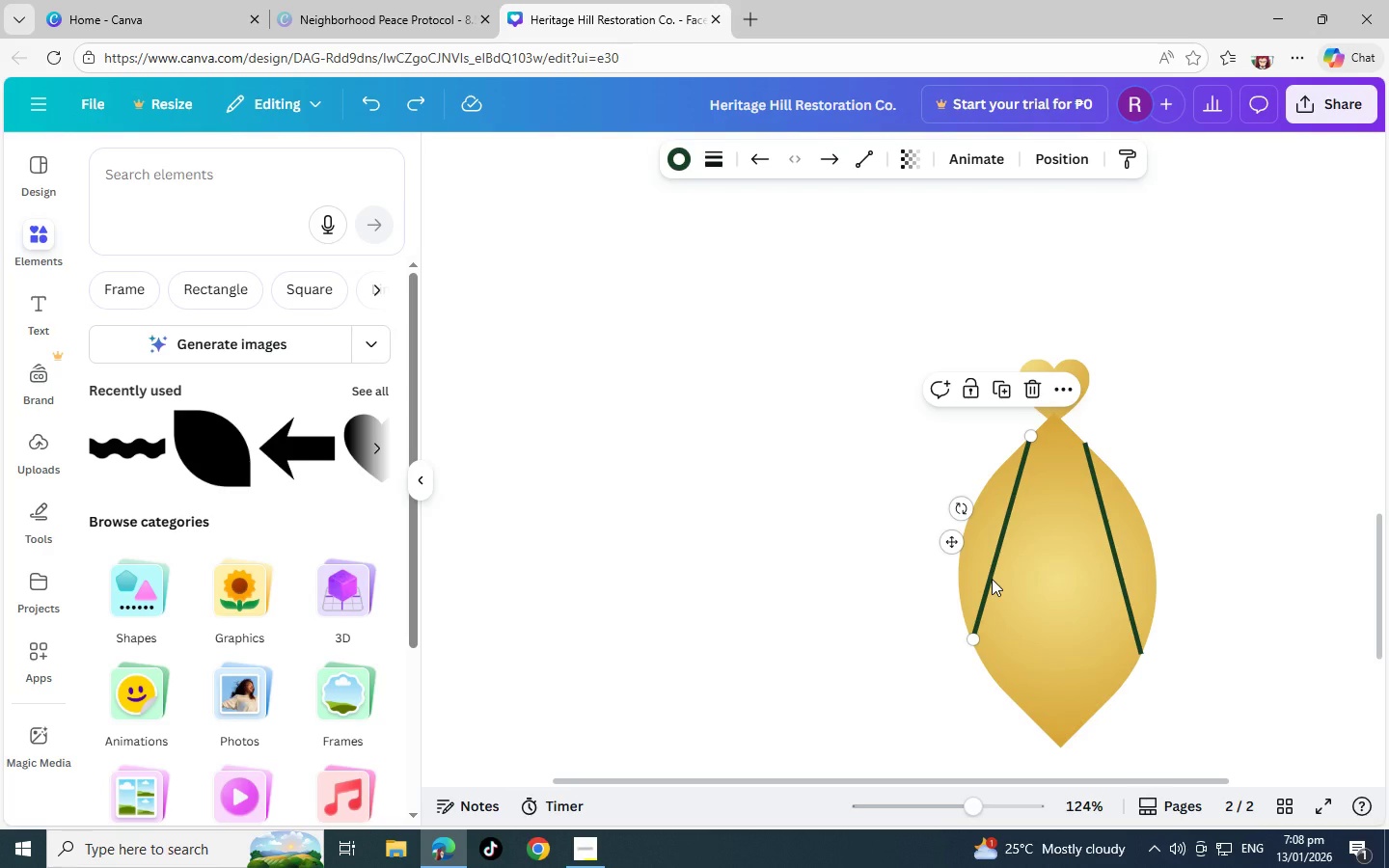 
left_click_drag(start_coordinate=[992, 579], to_coordinate=[996, 584])
 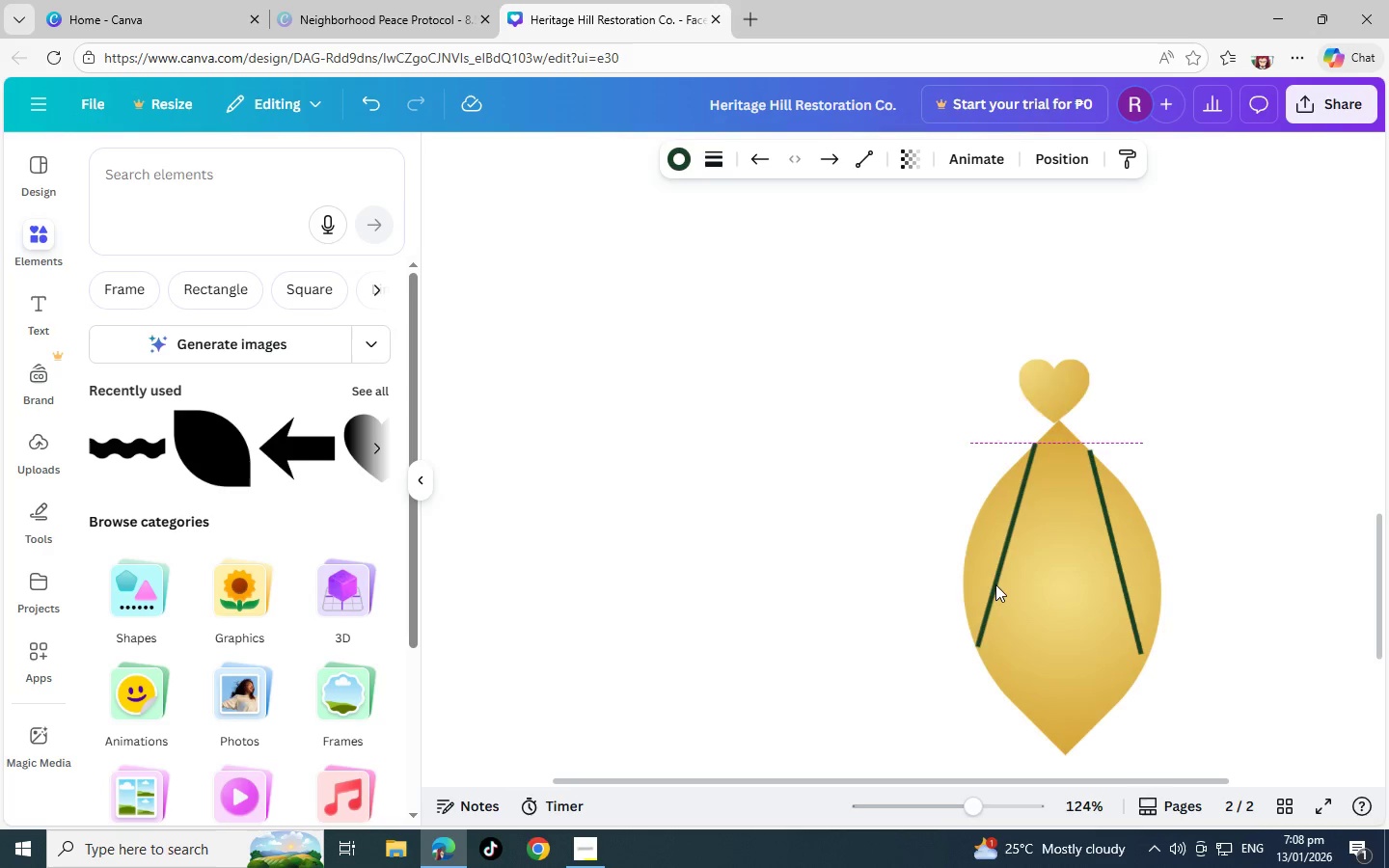 
key(Control+Z)
 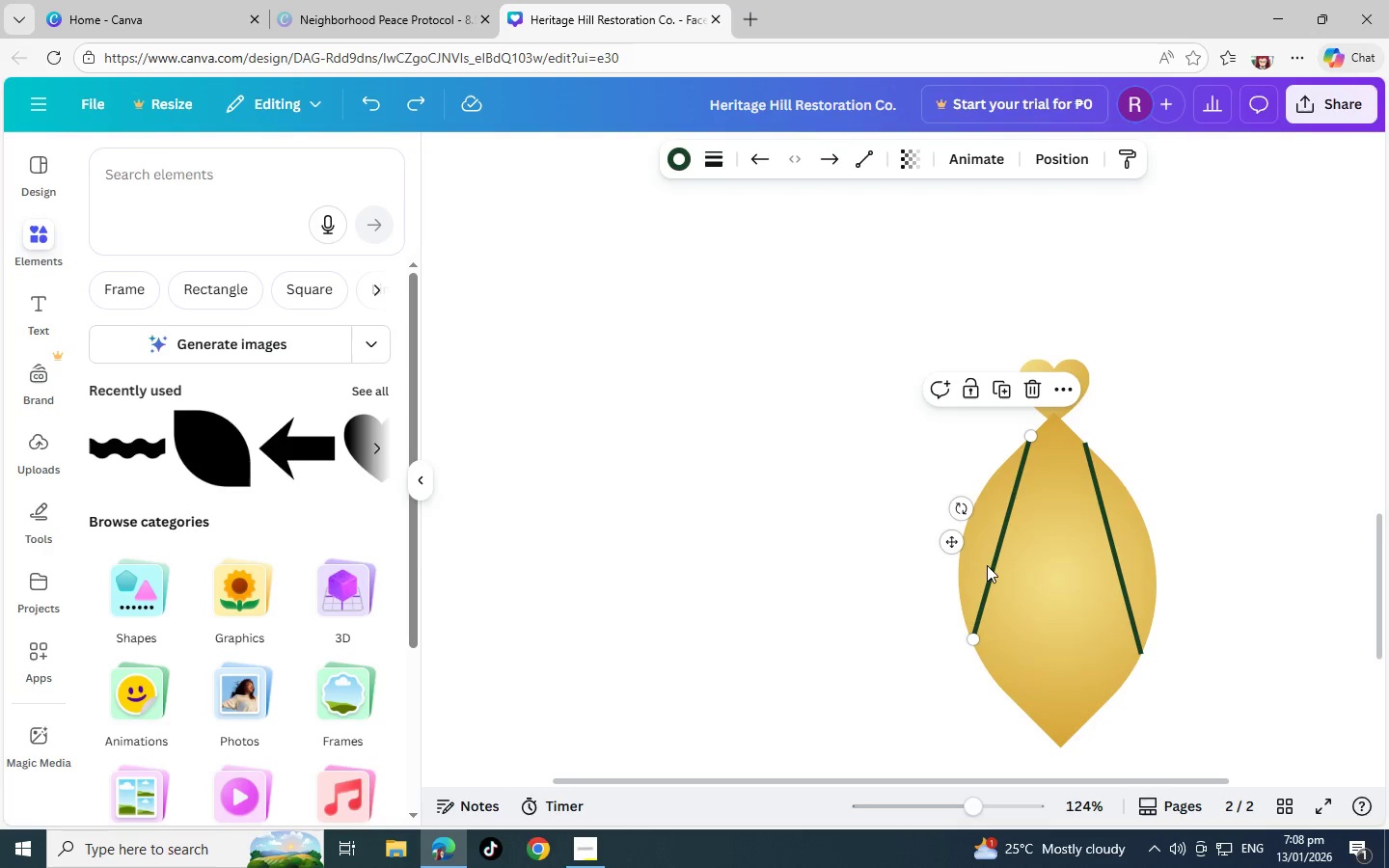 
left_click([987, 565])
 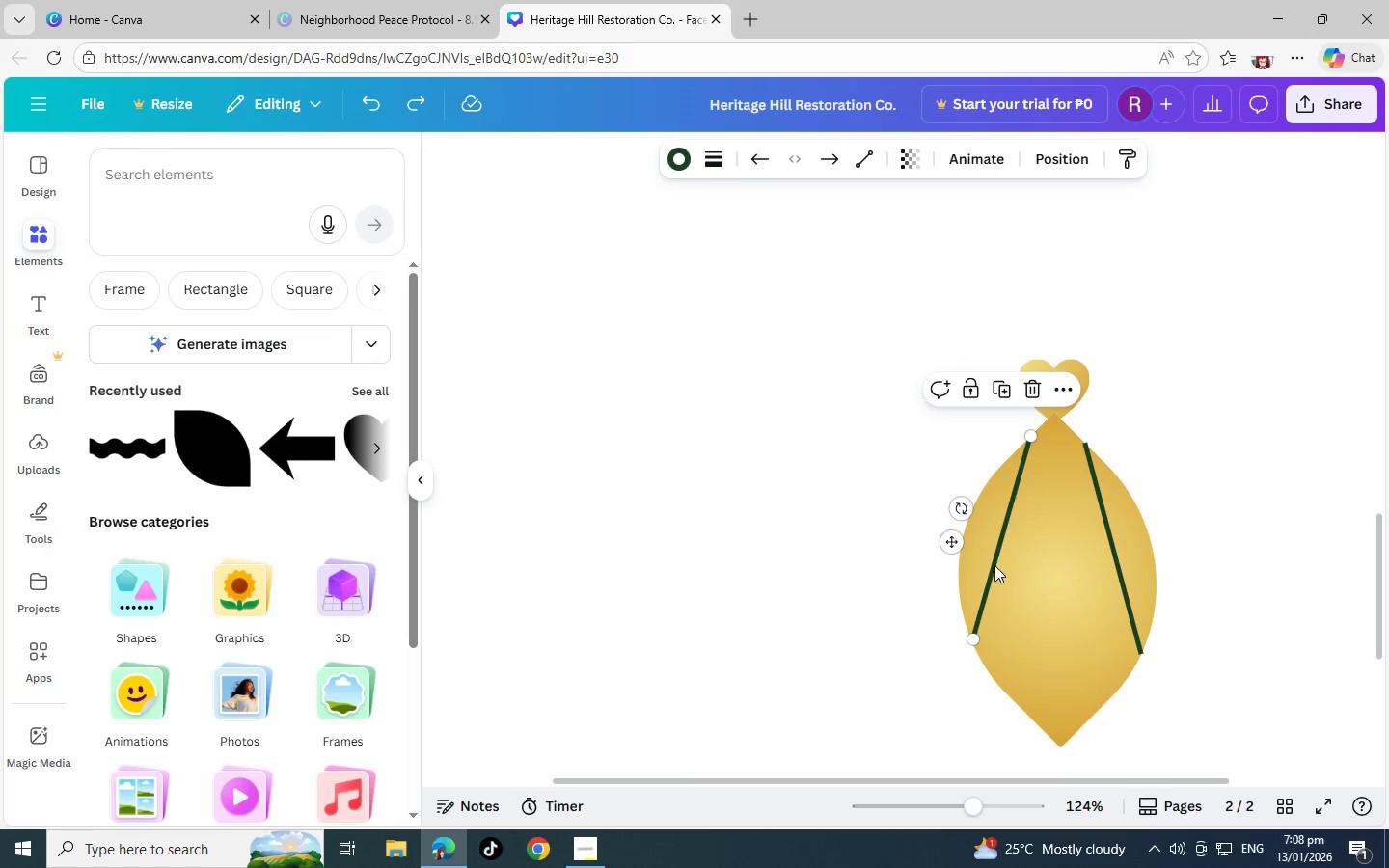 
left_click([994, 565])
 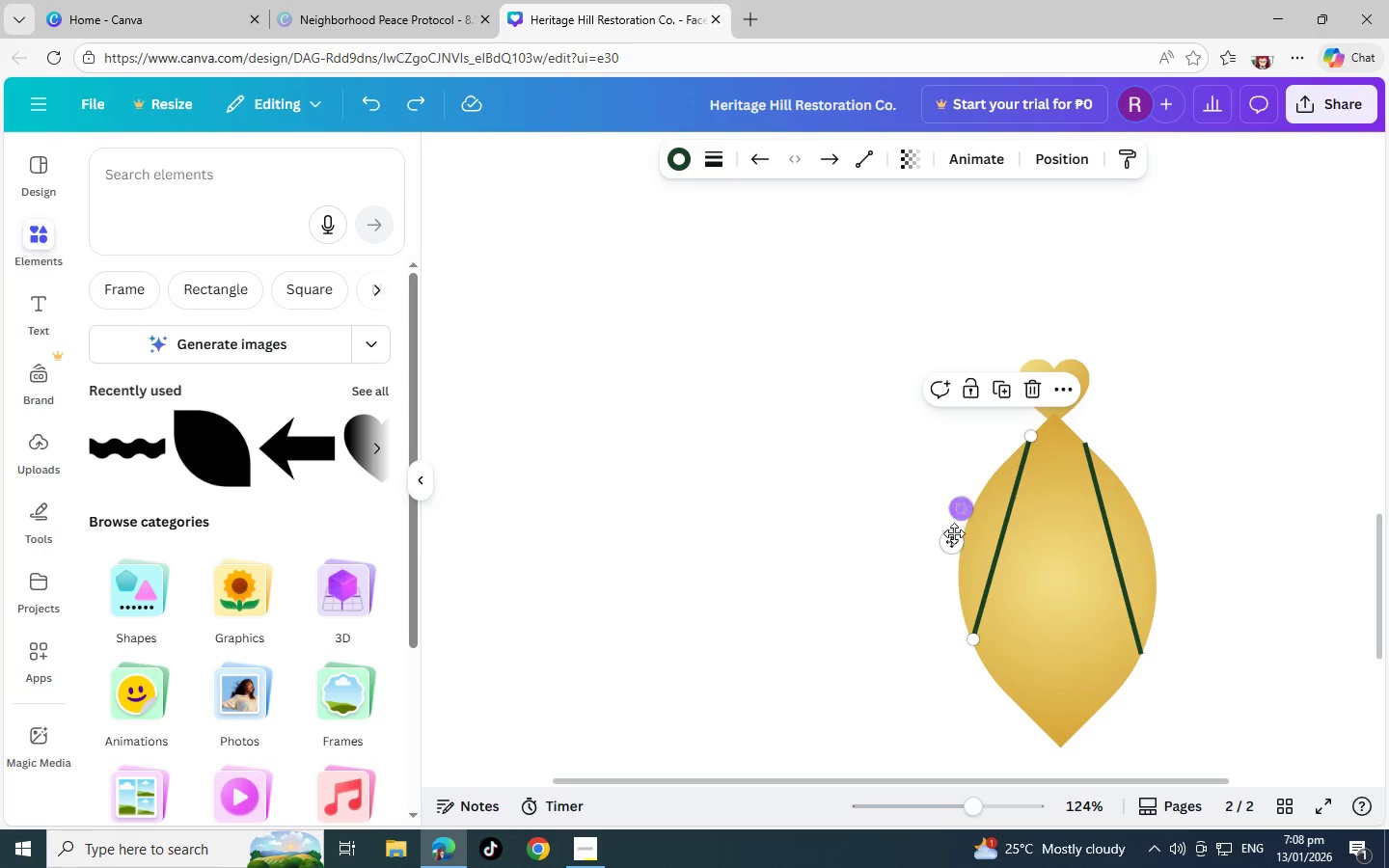 
left_click_drag(start_coordinate=[952, 537], to_coordinate=[959, 545])
 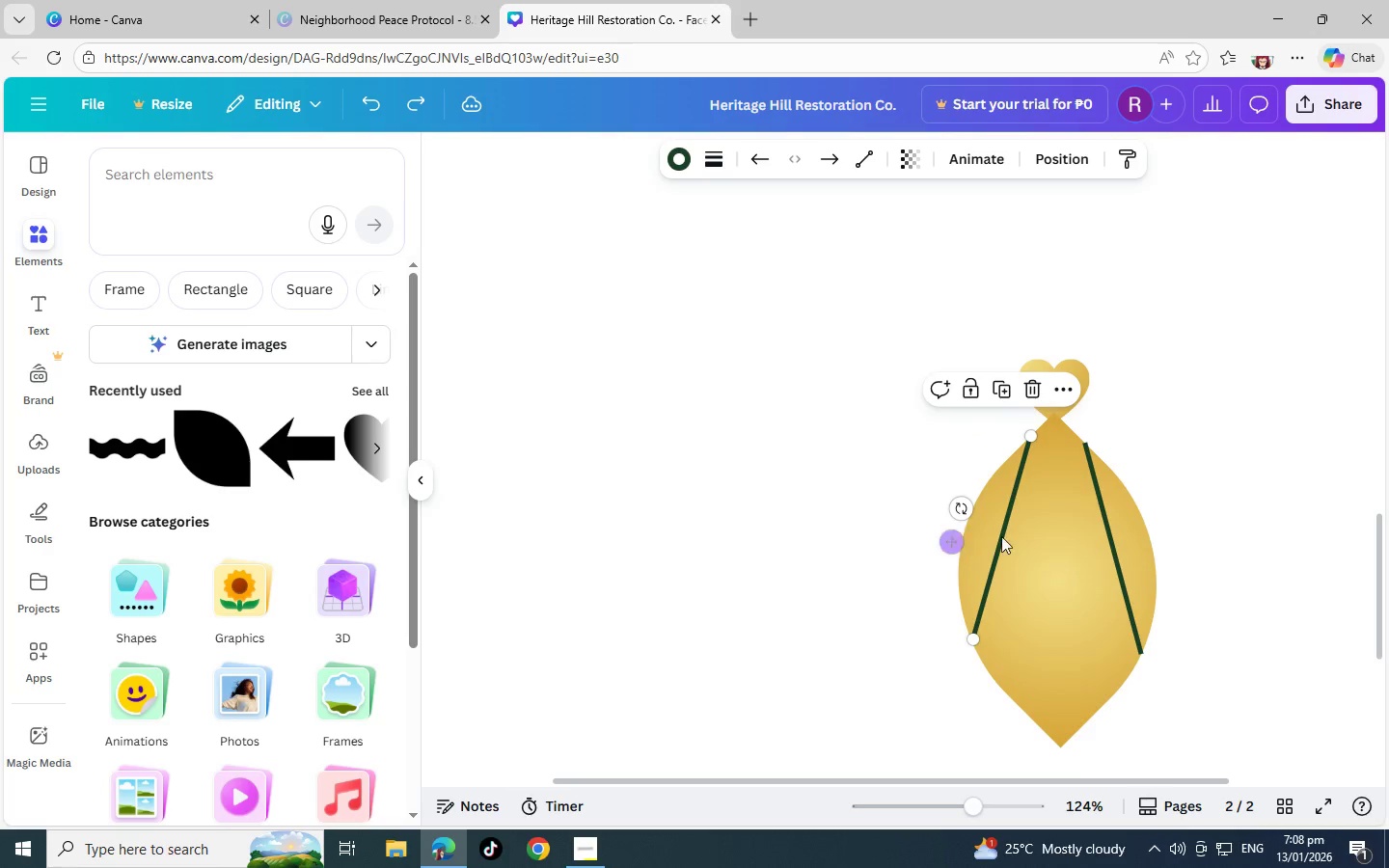 
key(Control+Z)
 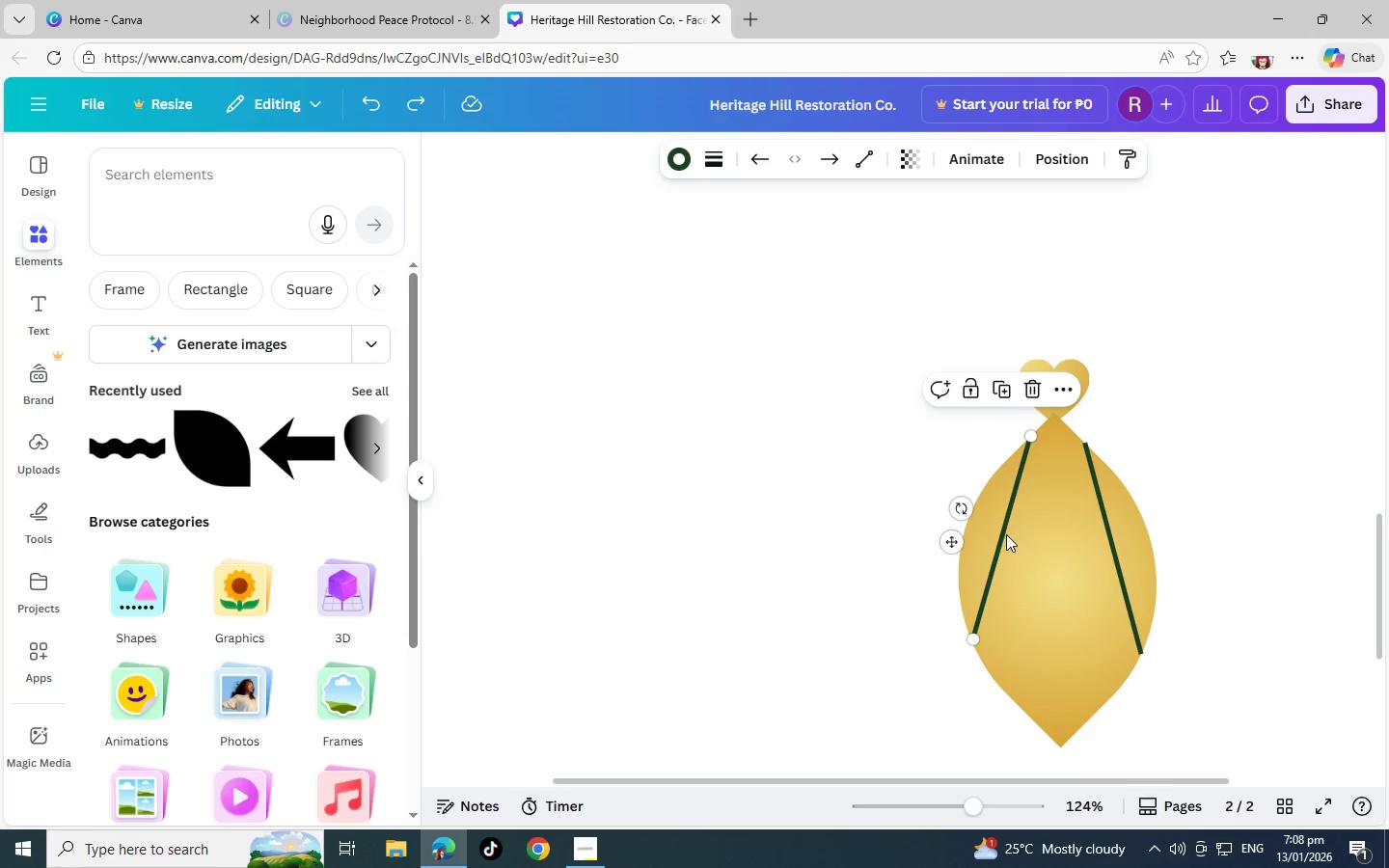 
hold_key(key=ControlLeft, duration=1.5)
left_click_drag(start_coordinate=[995, 556], to_coordinate=[1000, 566])
 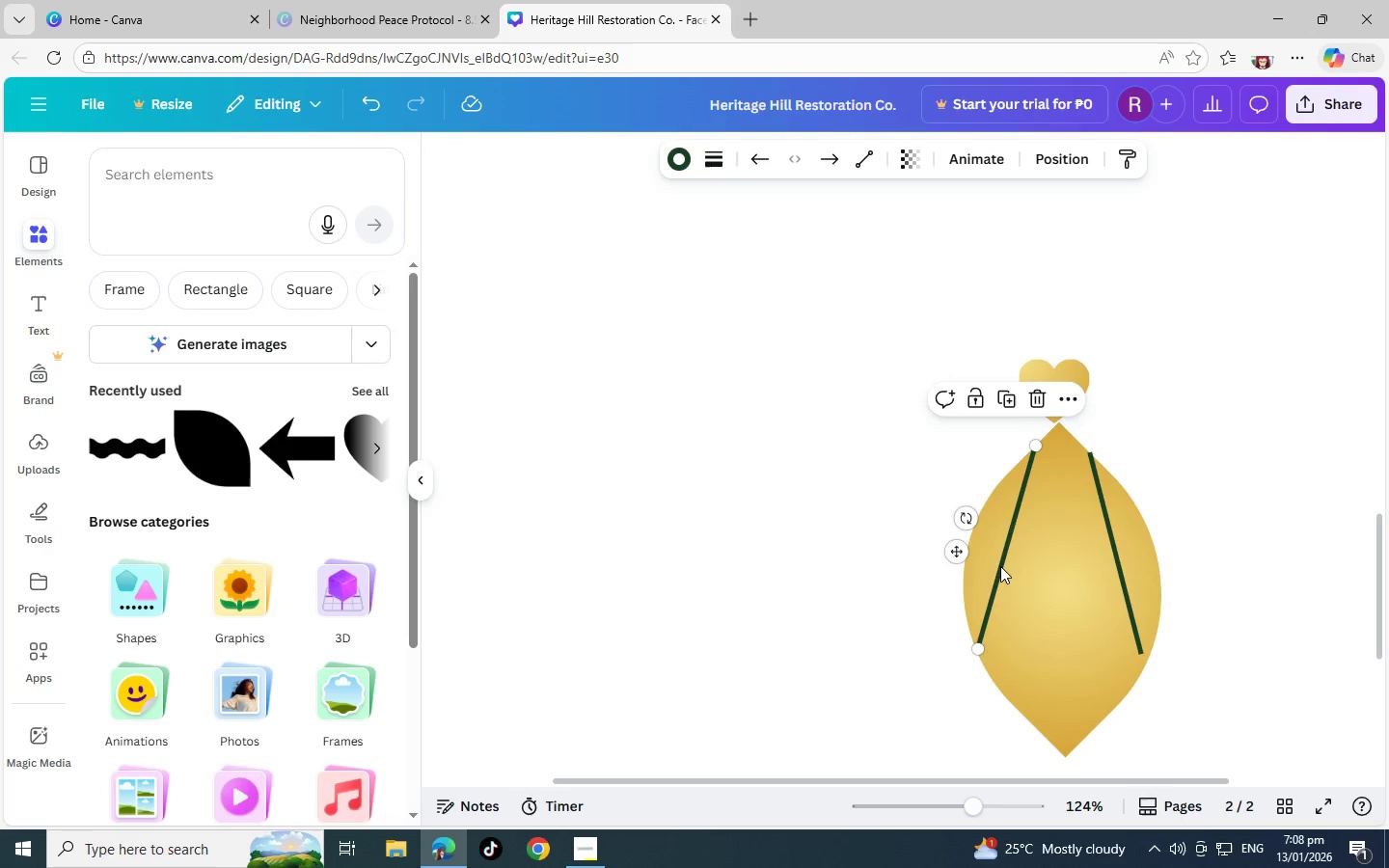 
key(Control+Z)
 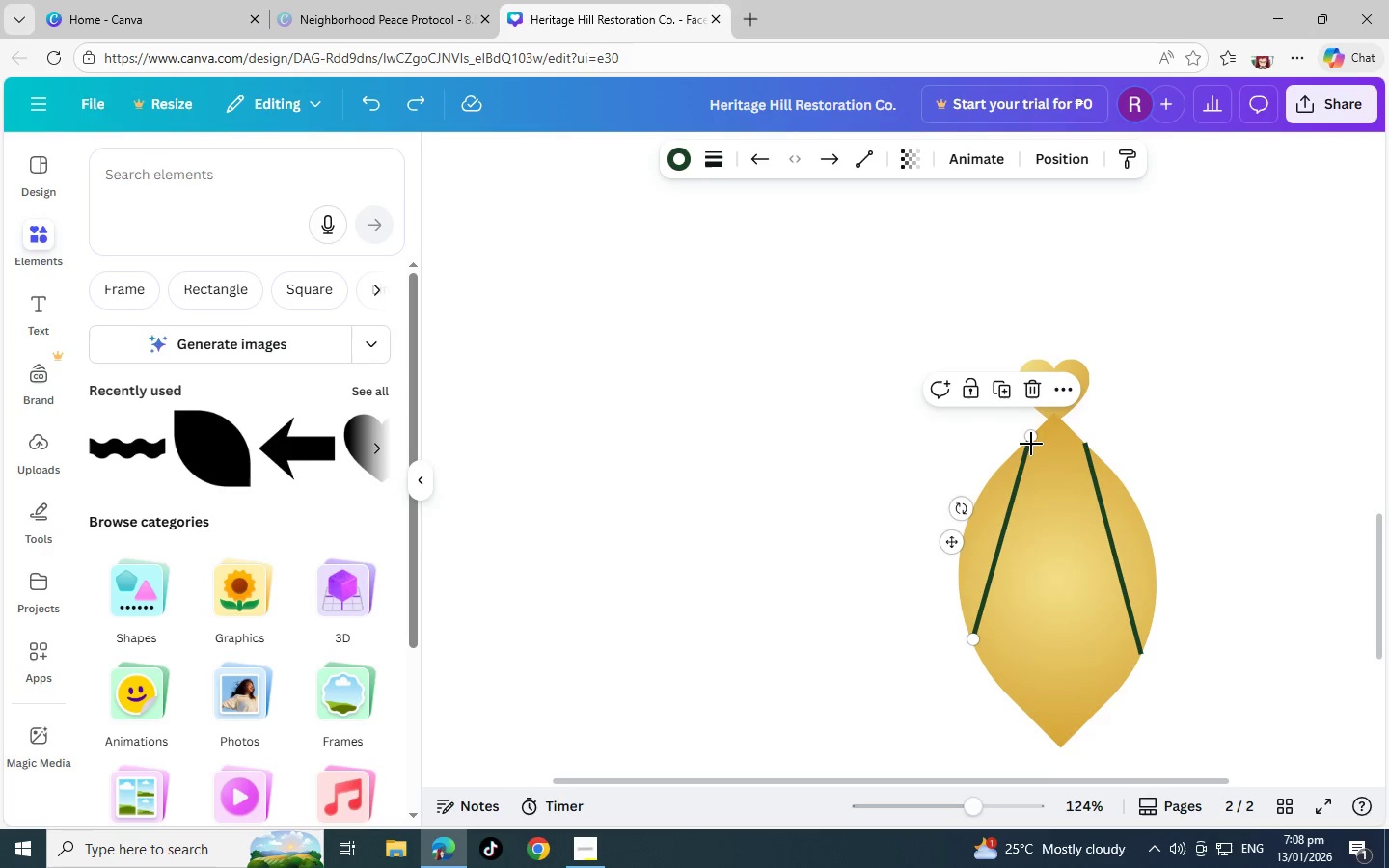 
hold_key(key=ControlLeft, duration=1.5)
left_click_drag(start_coordinate=[1031, 438], to_coordinate=[1028, 445])
 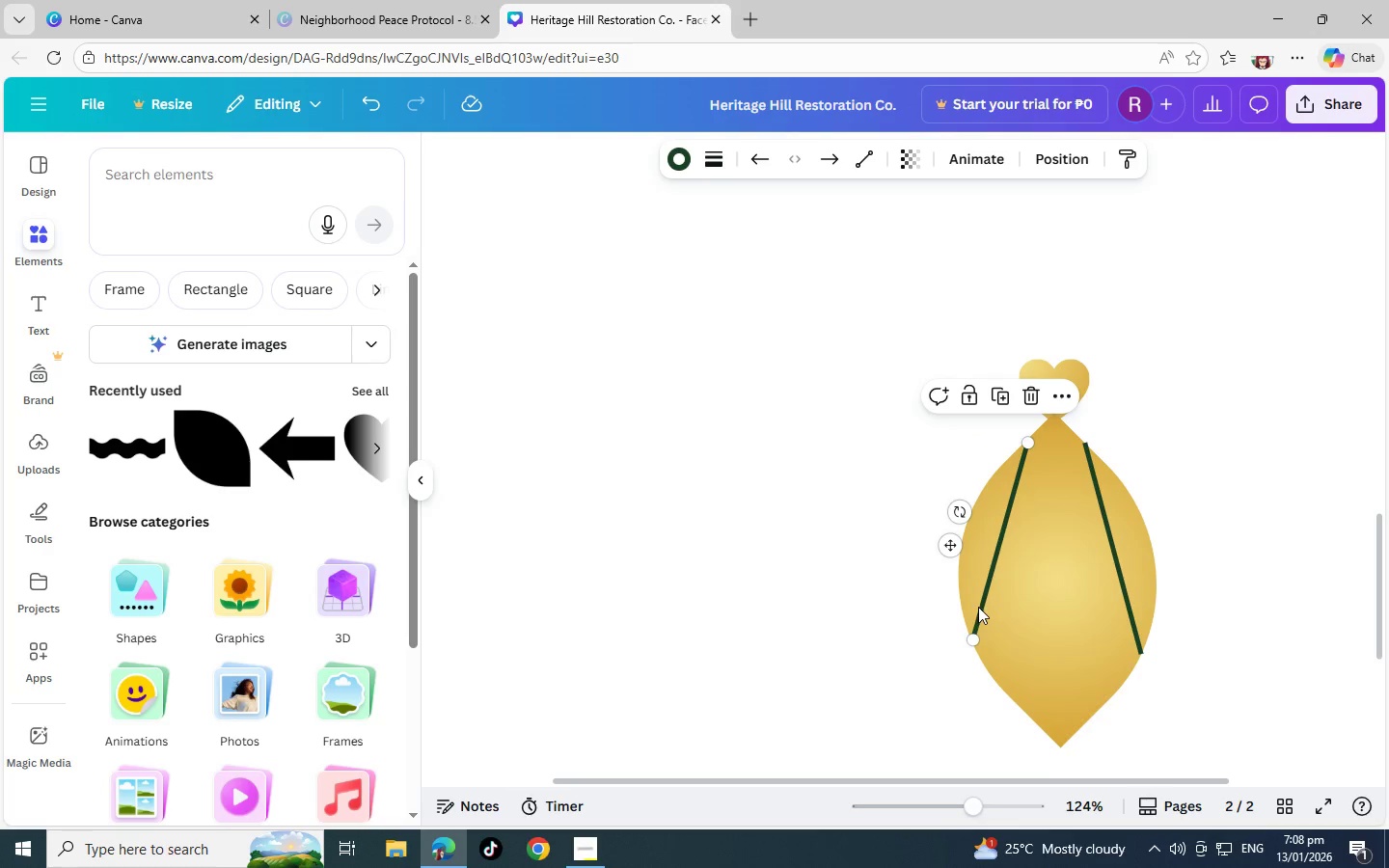 
hold_key(key=ControlLeft, duration=1.5)
 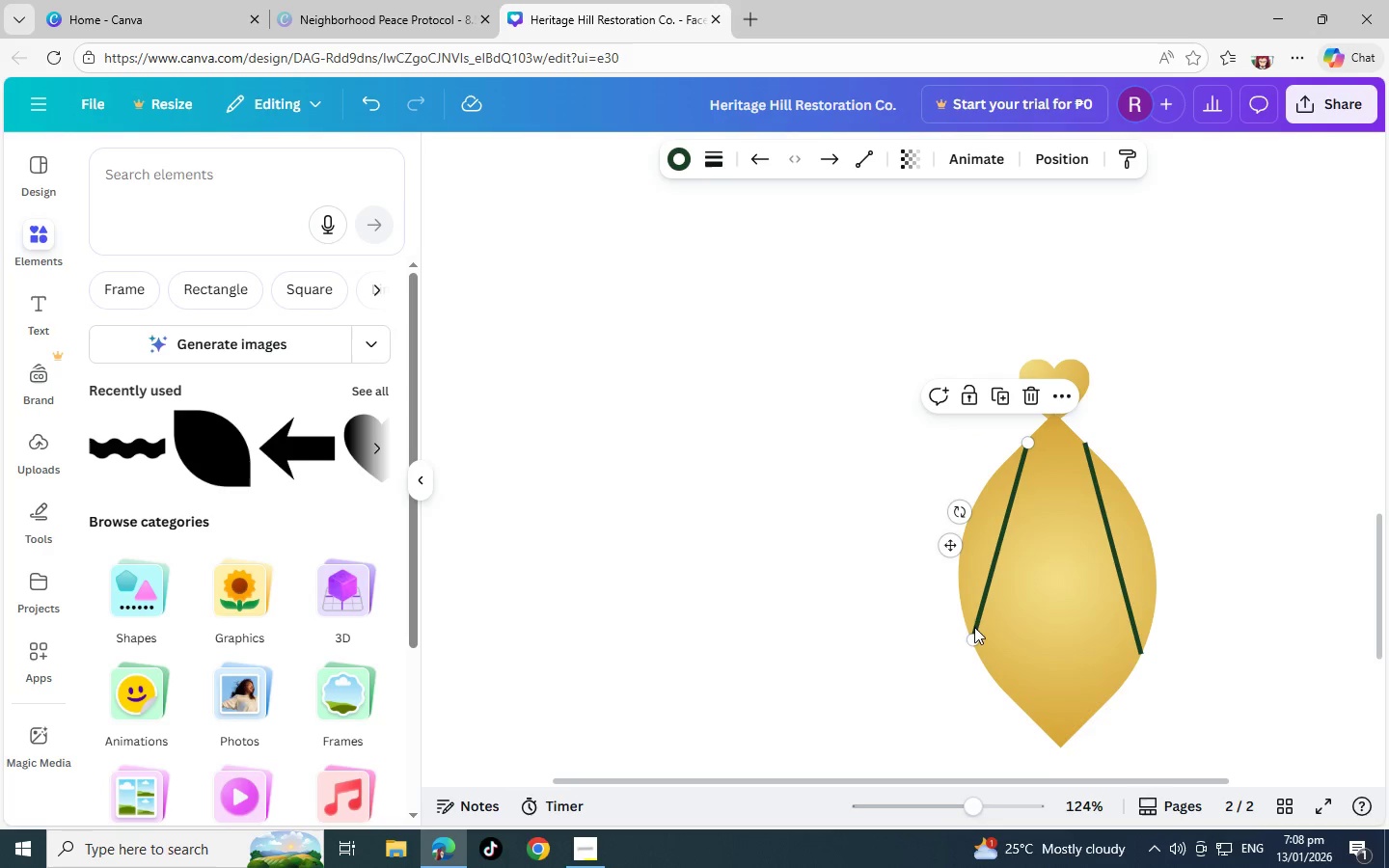 
hold_key(key=ControlLeft, duration=1.5)
left_click_drag(start_coordinate=[974, 640], to_coordinate=[981, 653])
 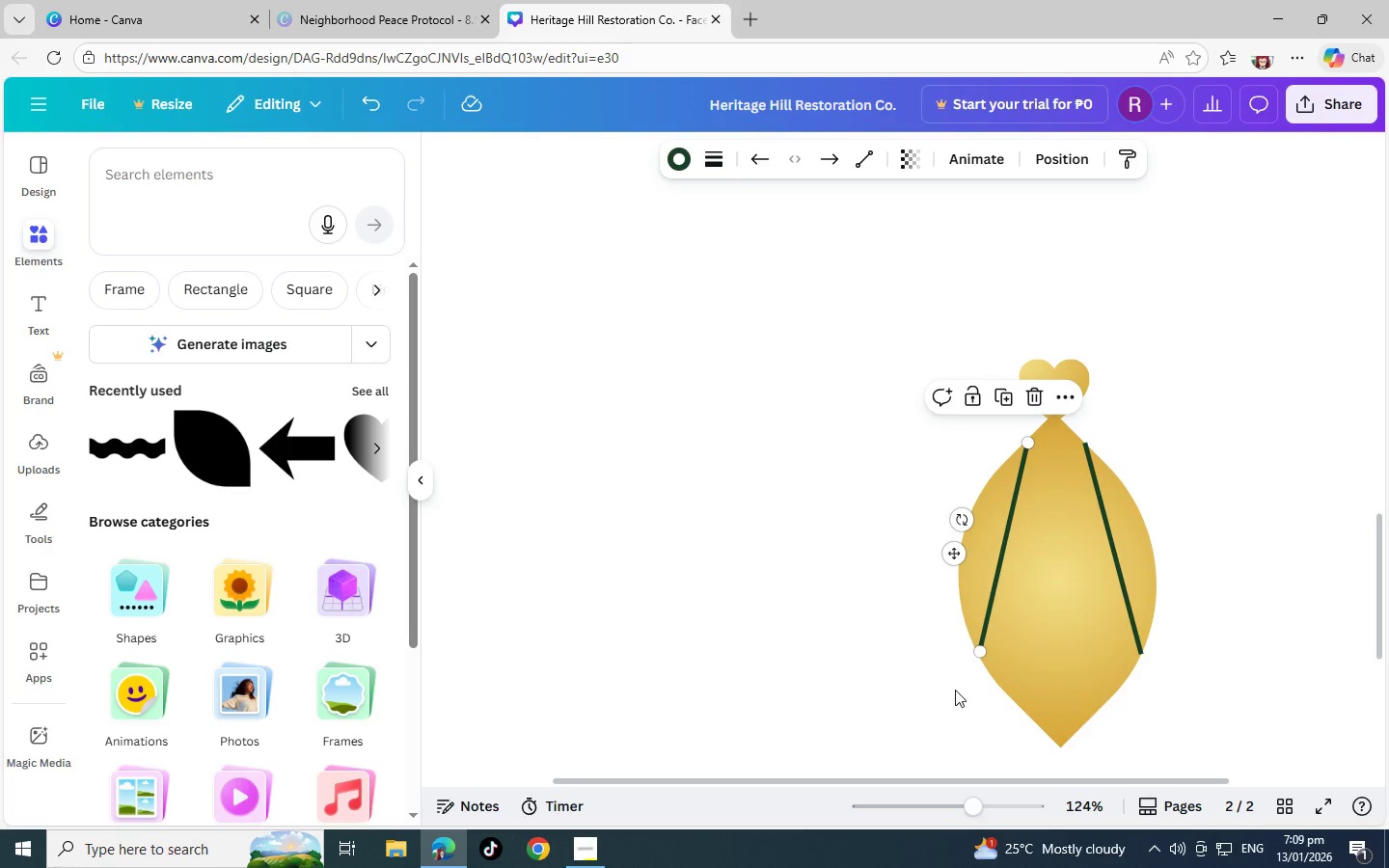 
hold_key(key=ControlLeft, duration=1.5)
 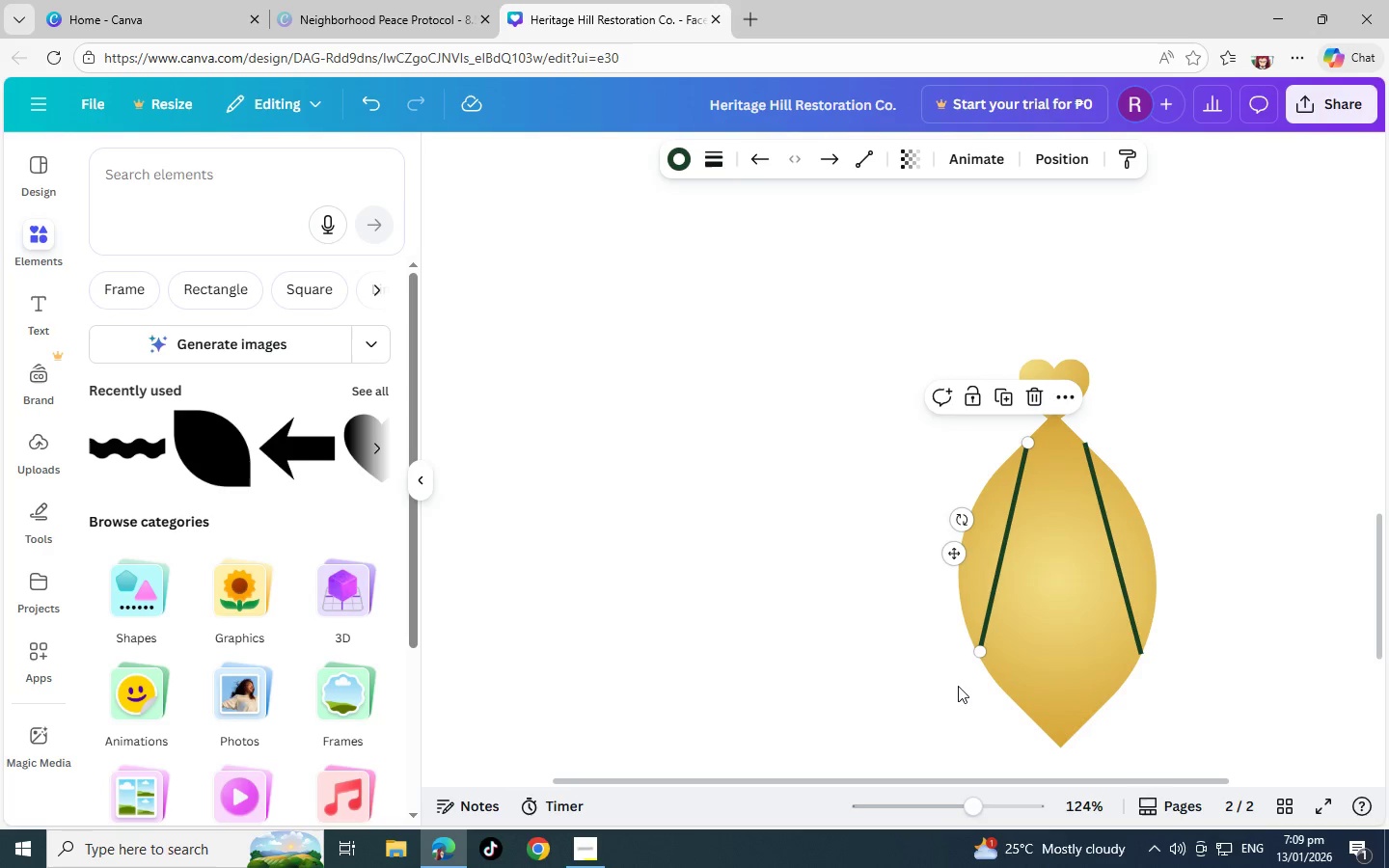 
hold_key(key=ControlLeft, duration=0.88)
 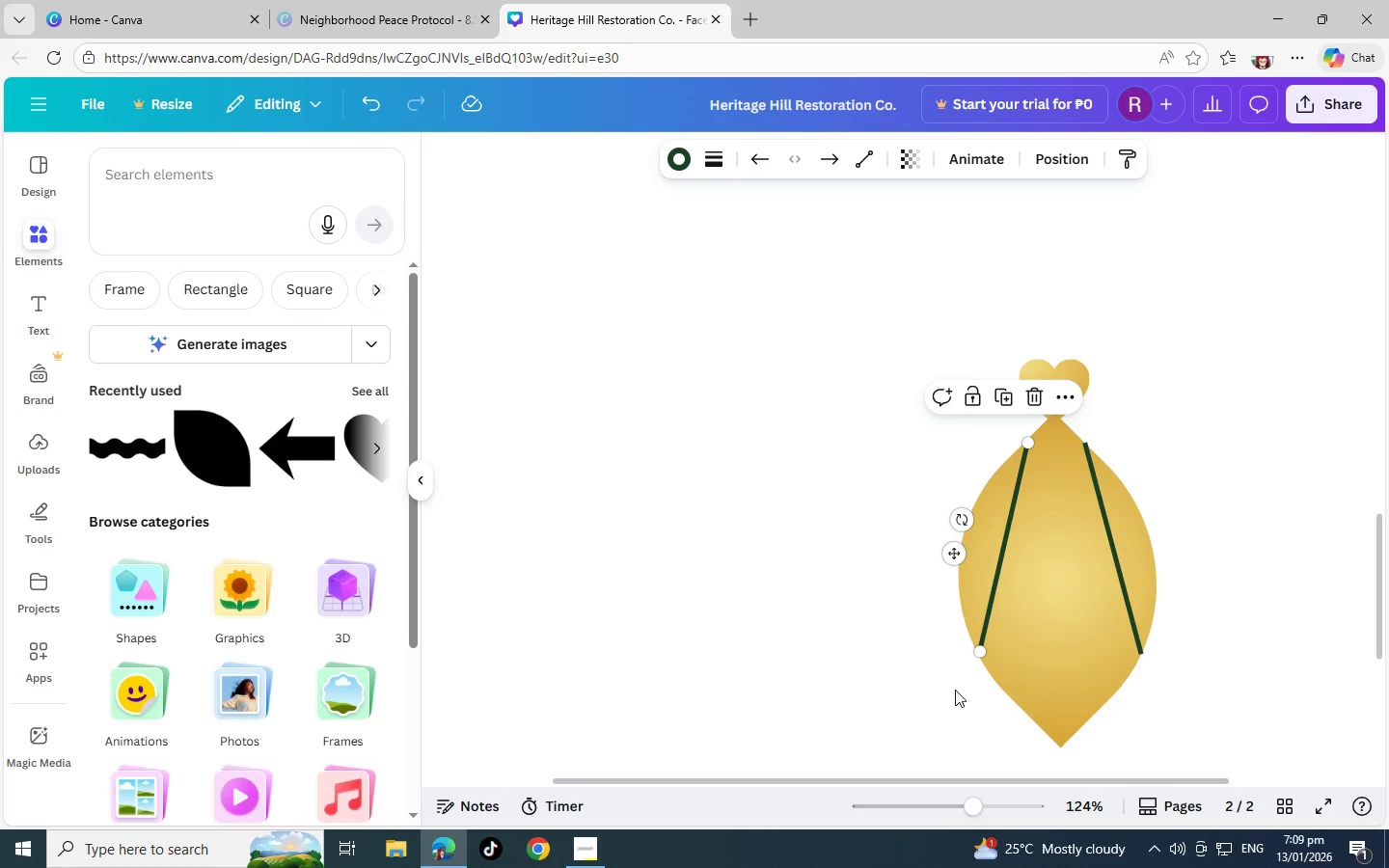 
left_click([955, 690])
 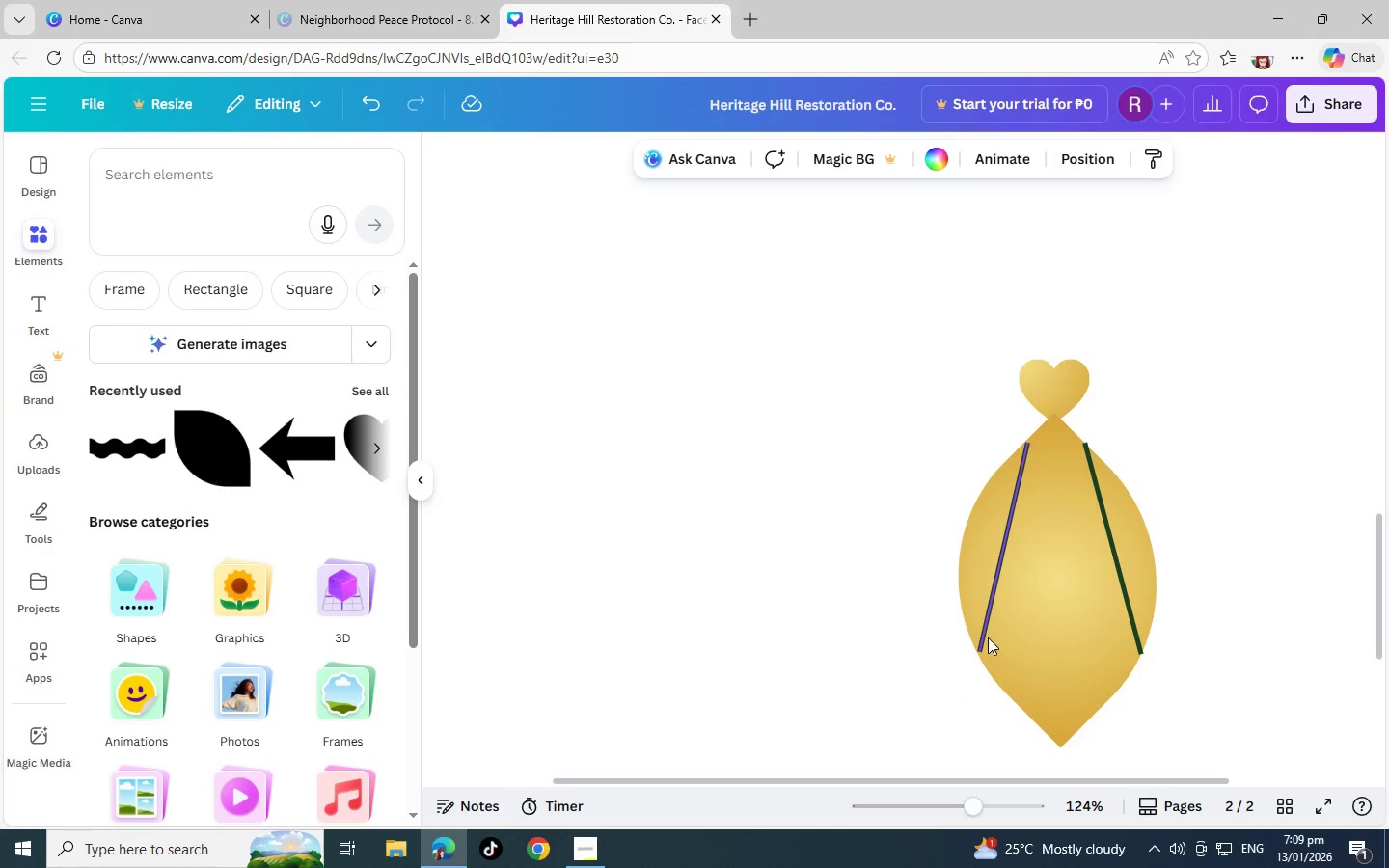 
hold_key(key=ControlLeft, duration=1.01)
left_click([979, 633])
 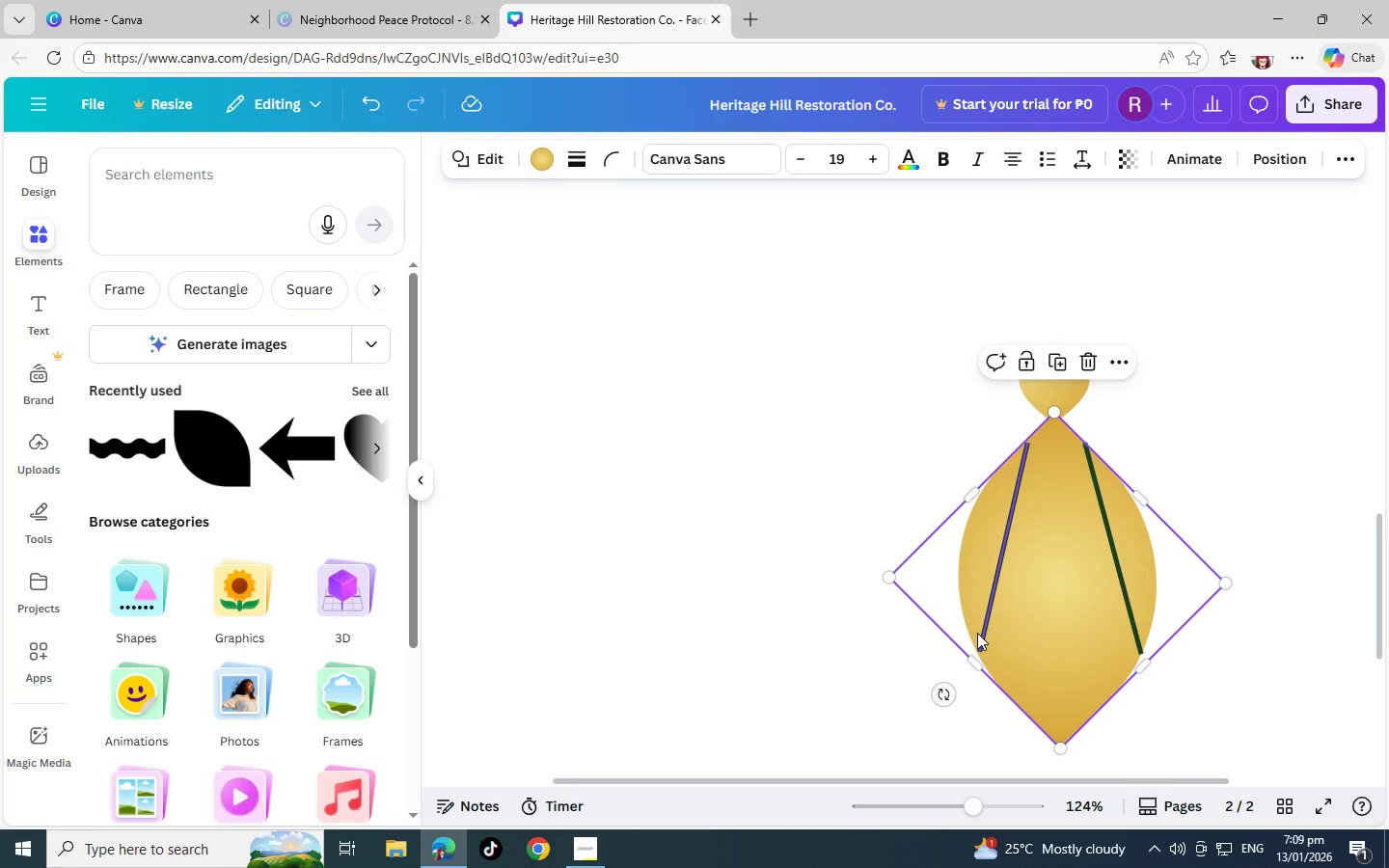 
left_click([977, 633])
 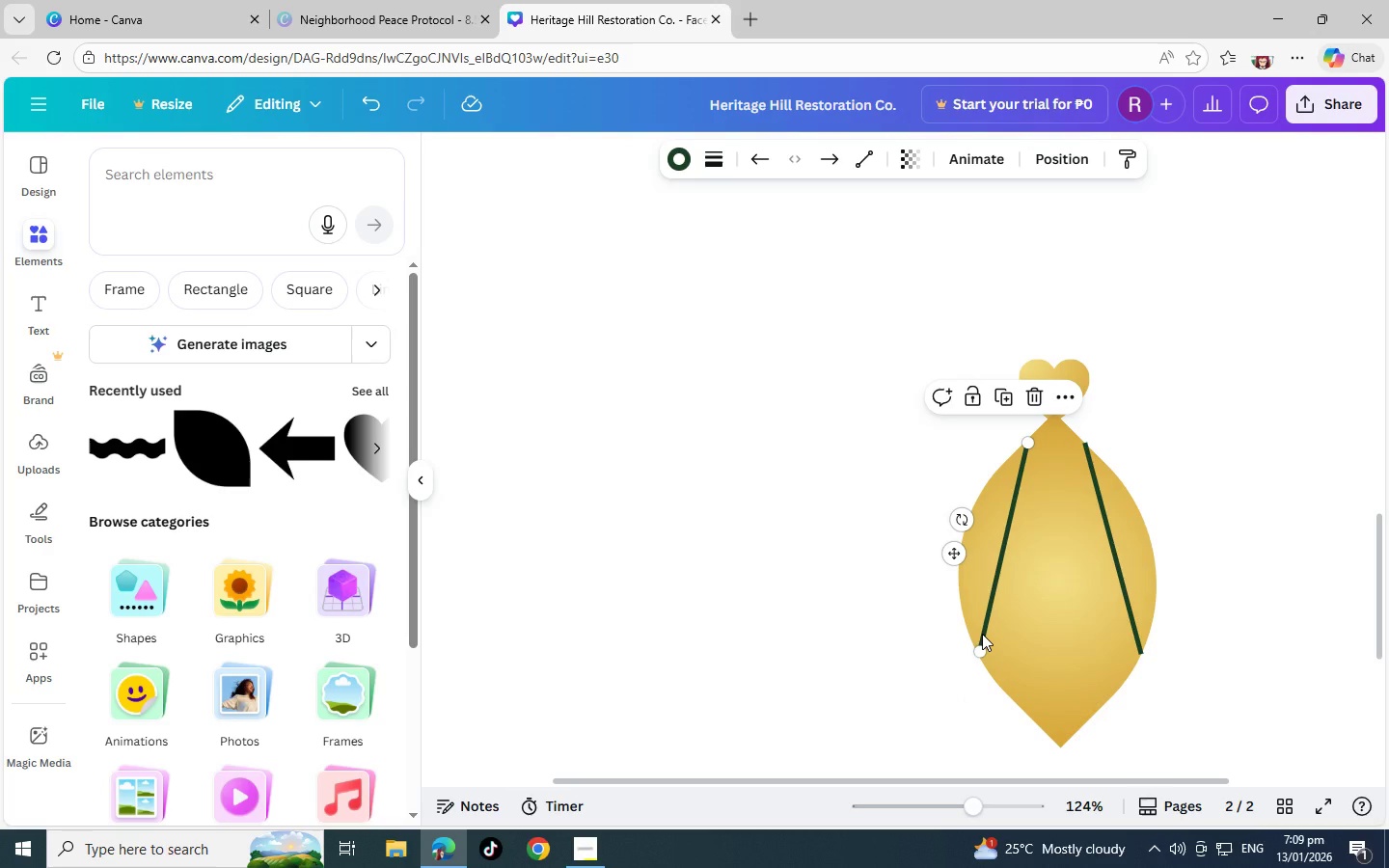 
left_click([982, 634])
 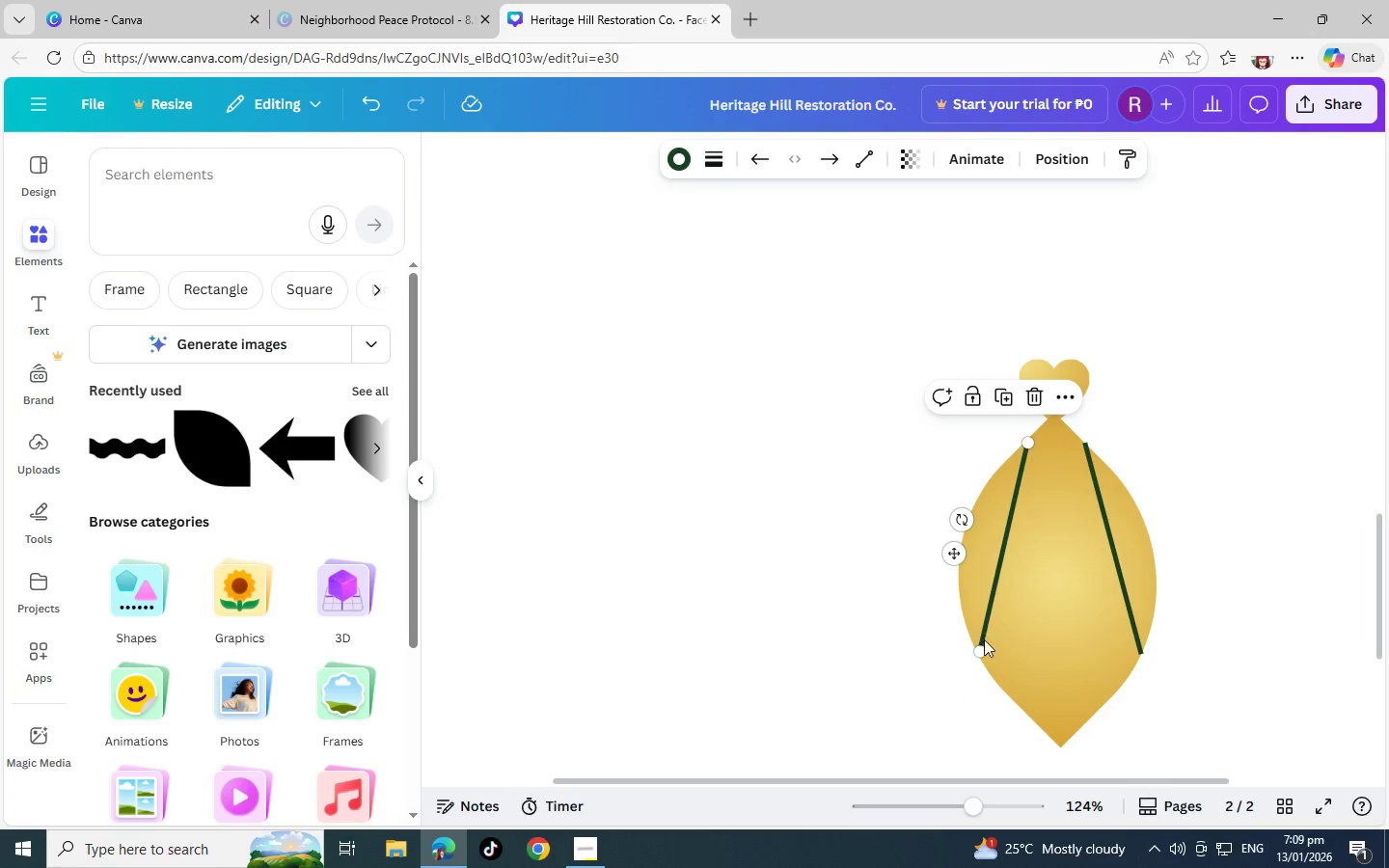 
hold_key(key=ControlLeft, duration=1.5)
left_click_drag(start_coordinate=[983, 646], to_coordinate=[984, 654])
 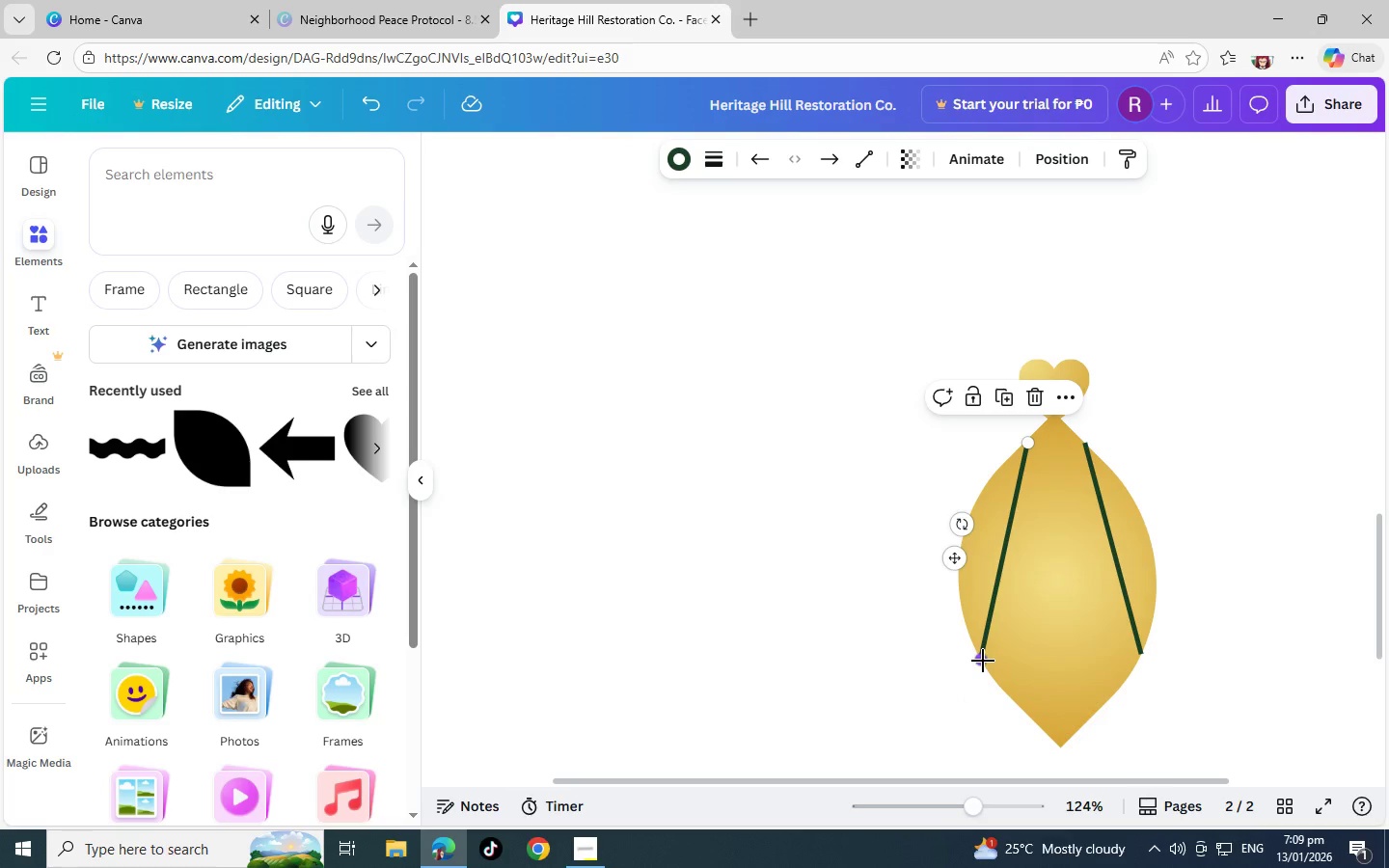 
hold_key(key=ControlLeft, duration=1.52)
 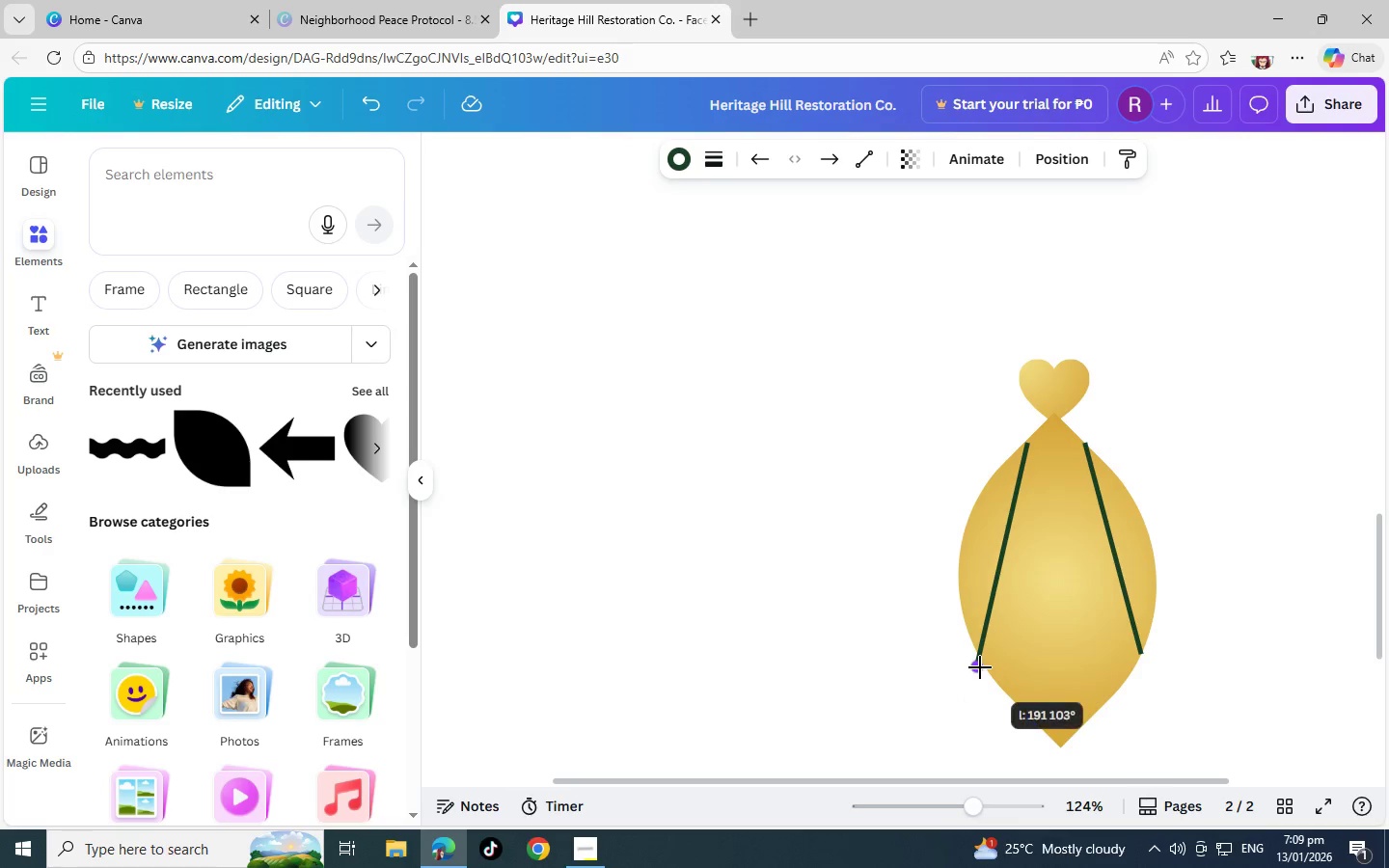 
hold_key(key=ControlLeft, duration=1.51)
left_click_drag(start_coordinate=[984, 661], to_coordinate=[980, 667])
 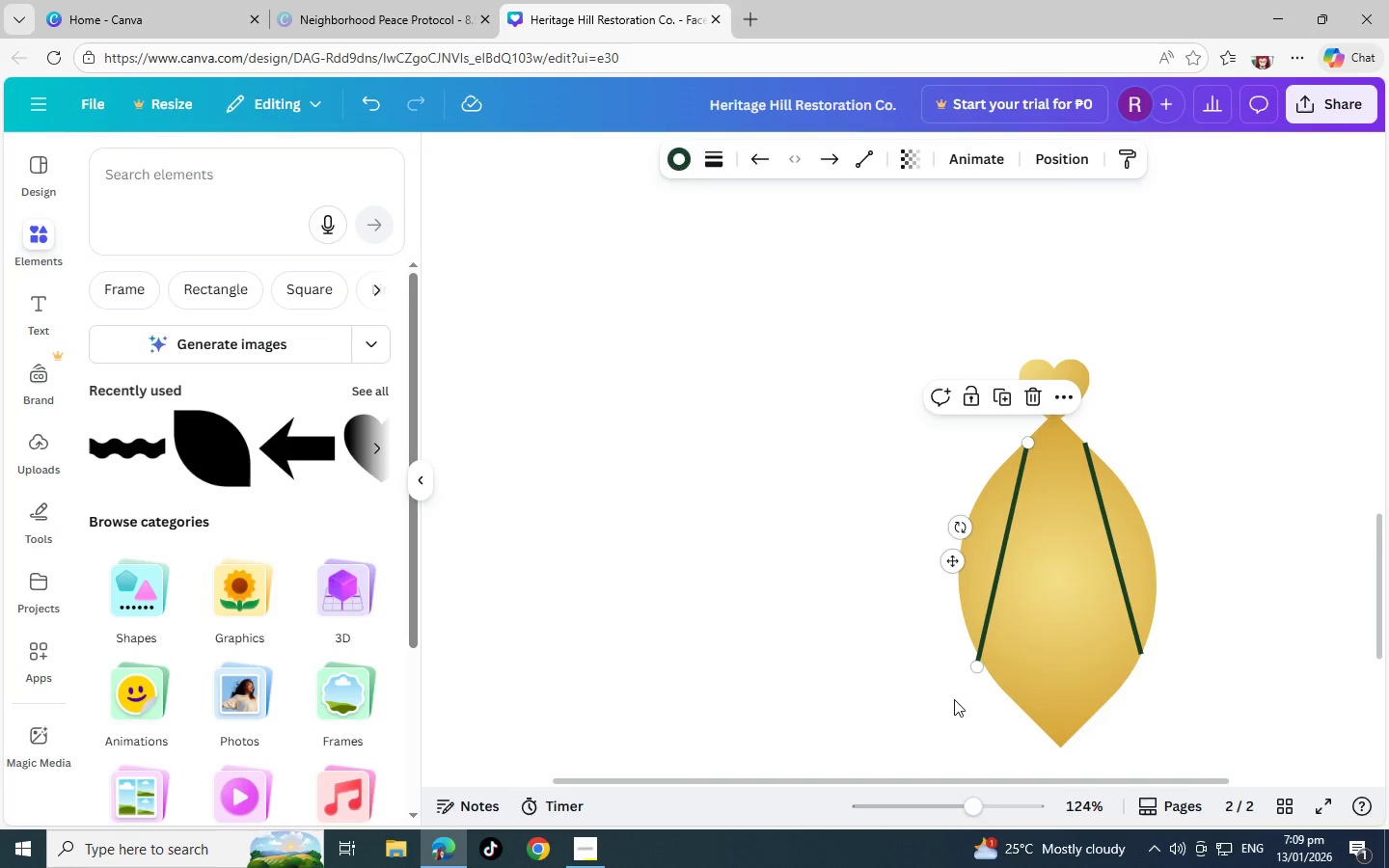 
left_click([954, 699])
 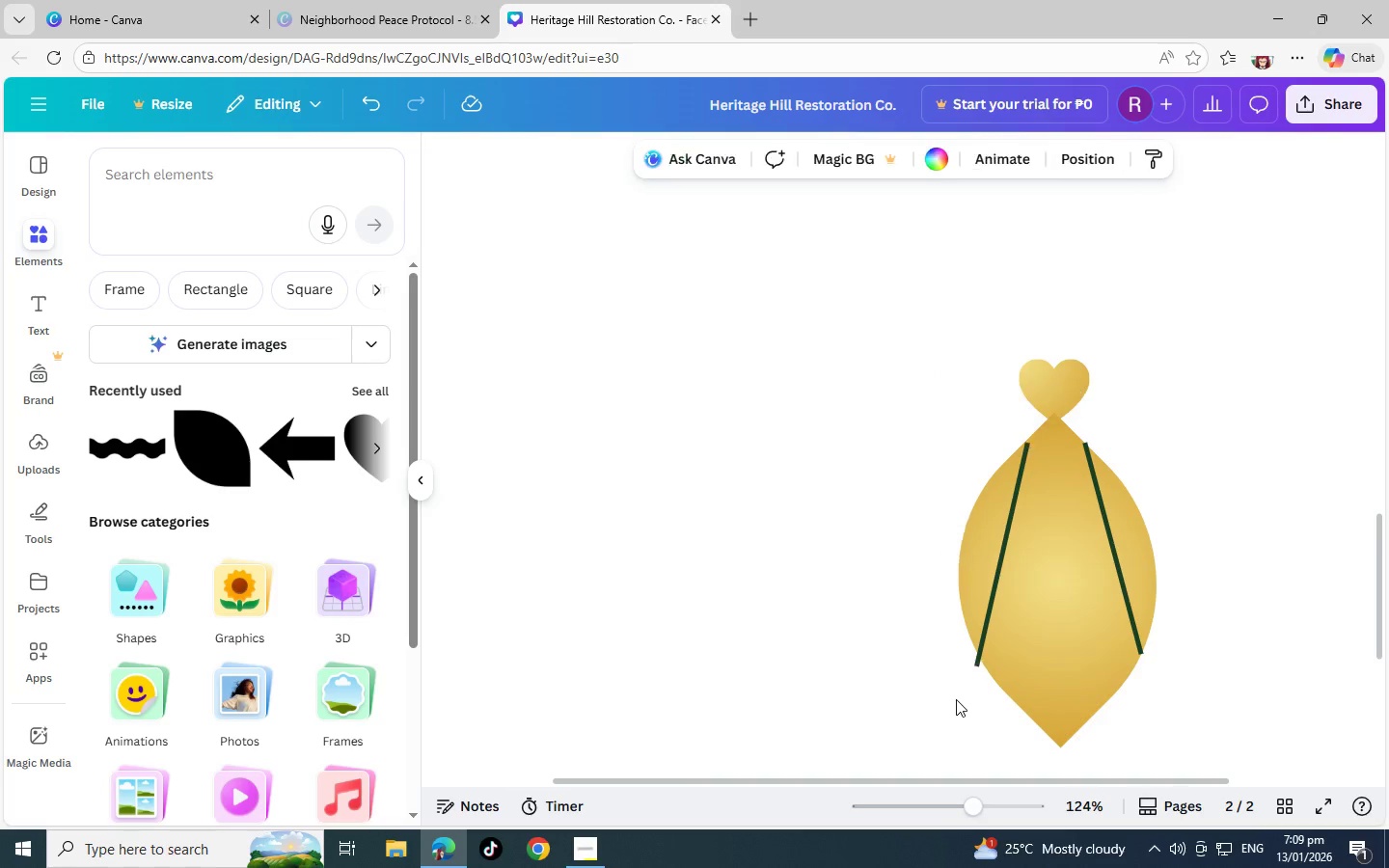 
hold_key(key=ControlLeft, duration=0.91)
 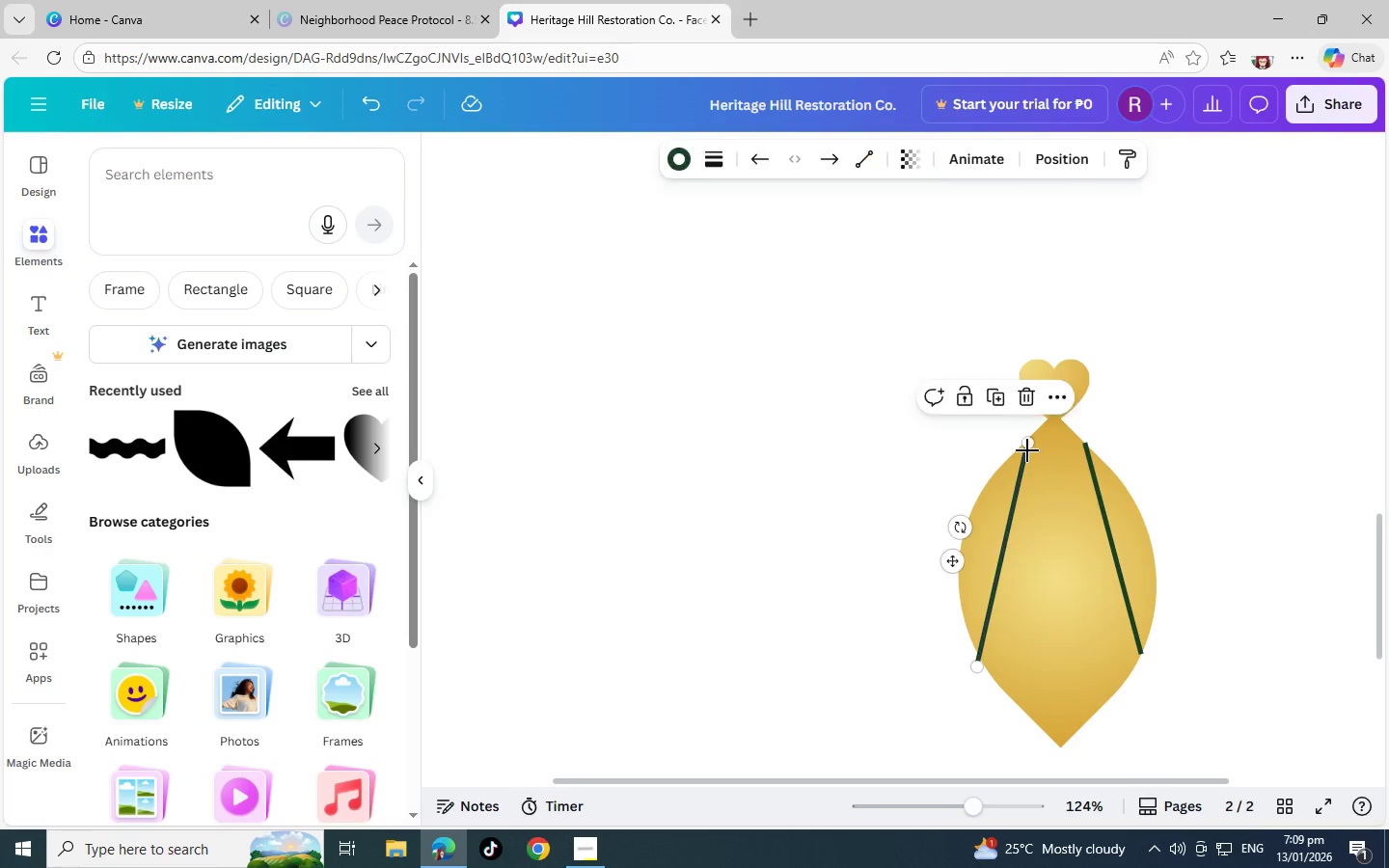 
left_click([1027, 450])
 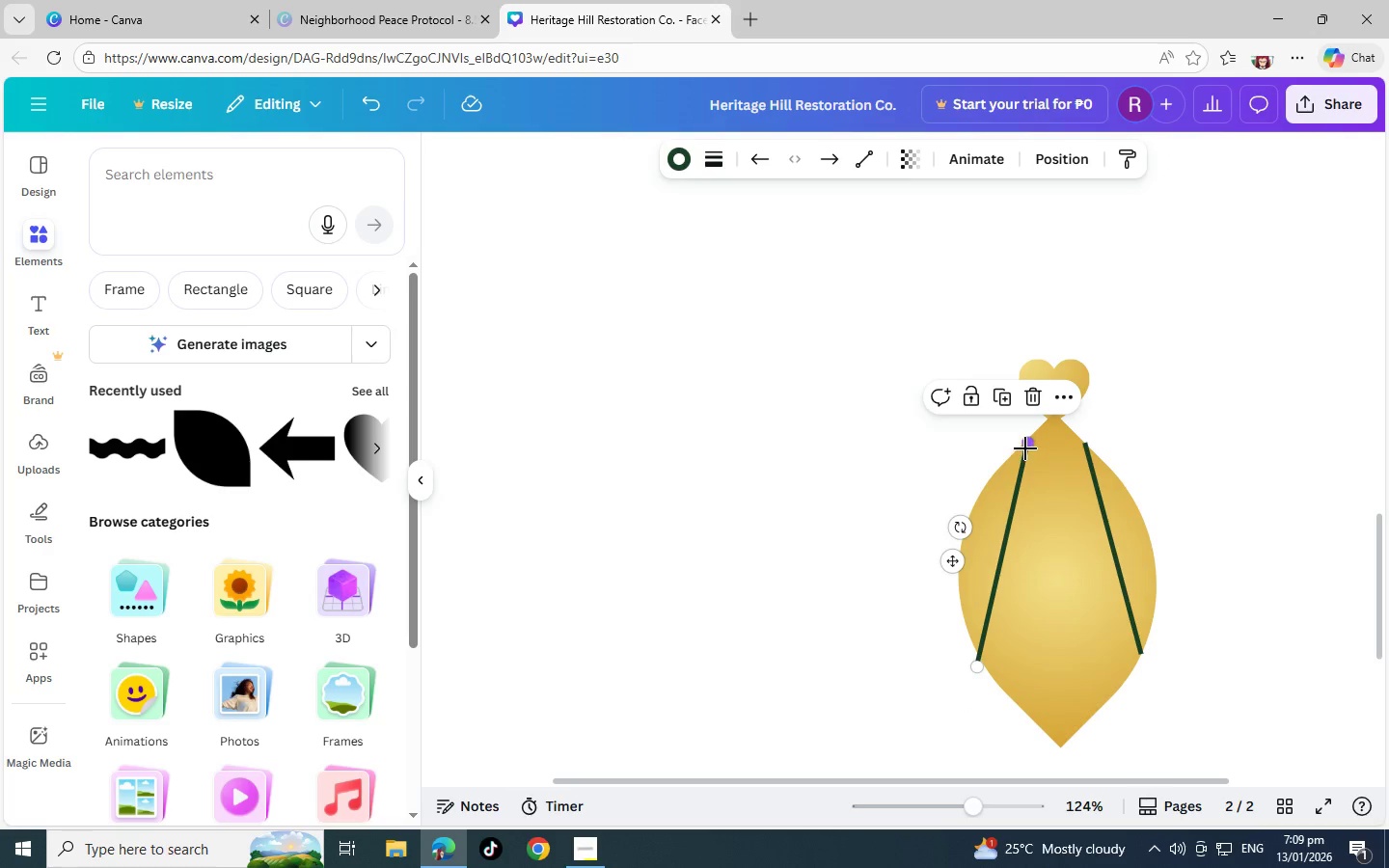 
hold_key(key=ControlLeft, duration=1.5)
left_click_drag(start_coordinate=[1025, 445], to_coordinate=[1028, 431])
 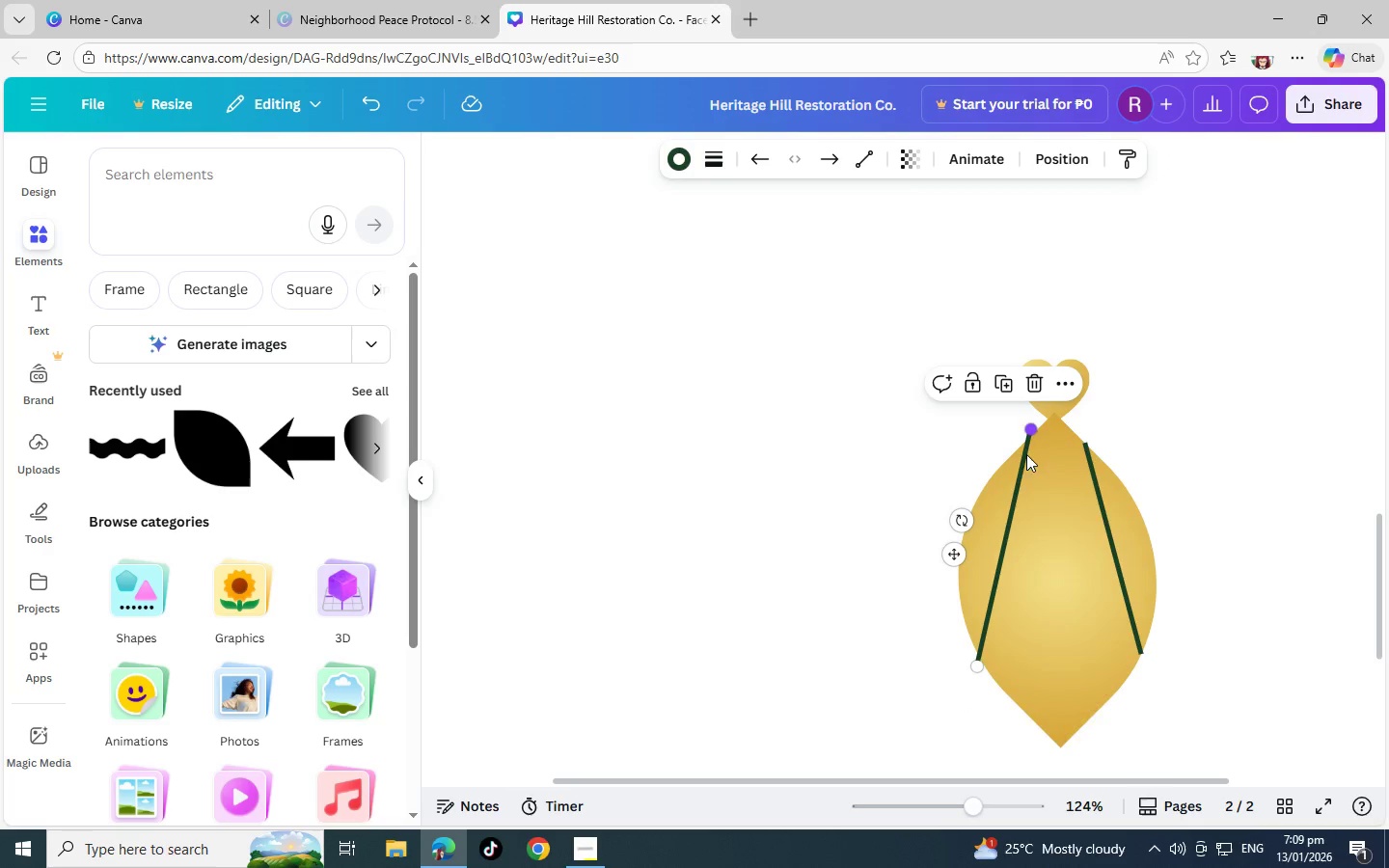 
key(Control+ControlLeft)
 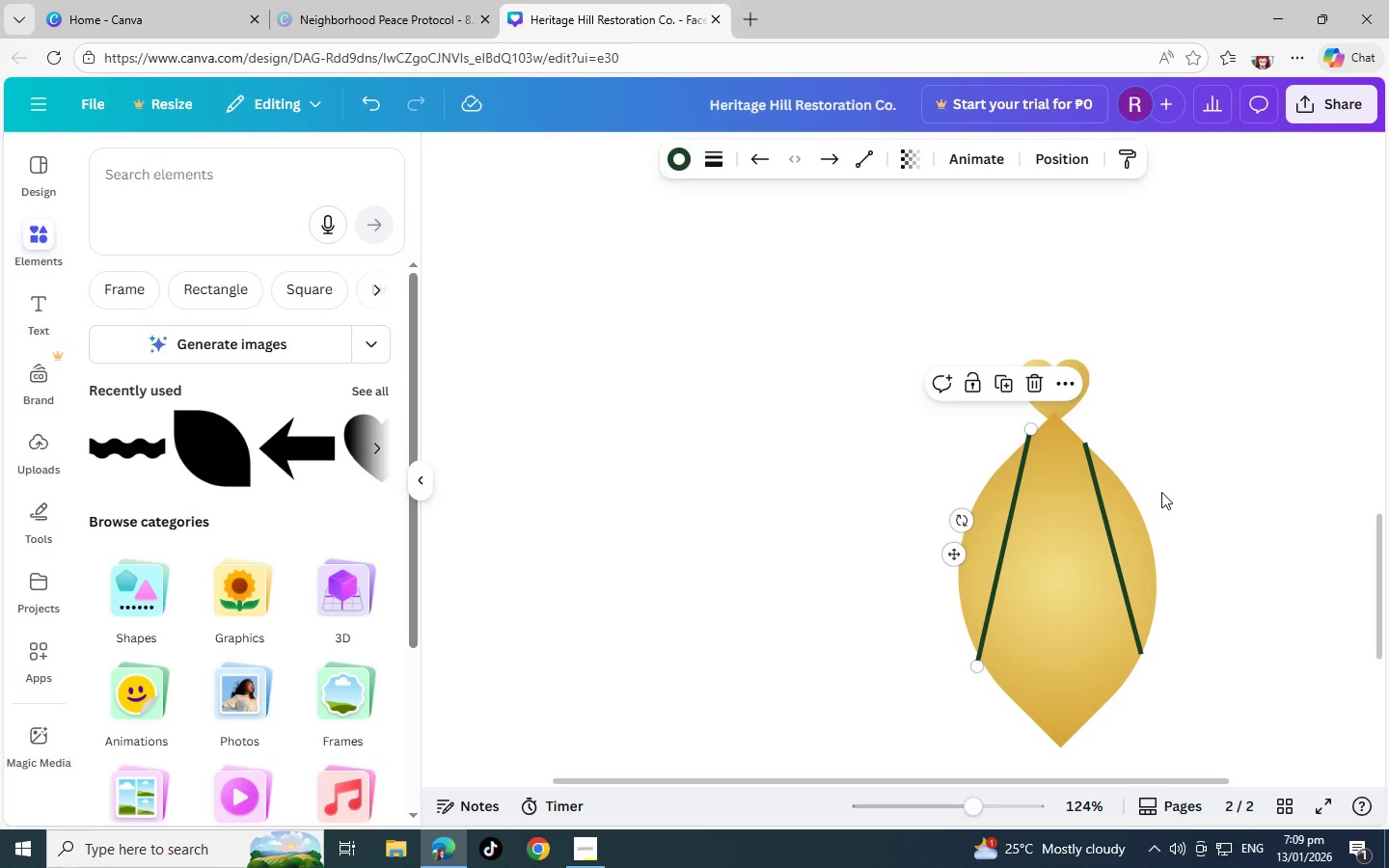 
left_click([1161, 492])
 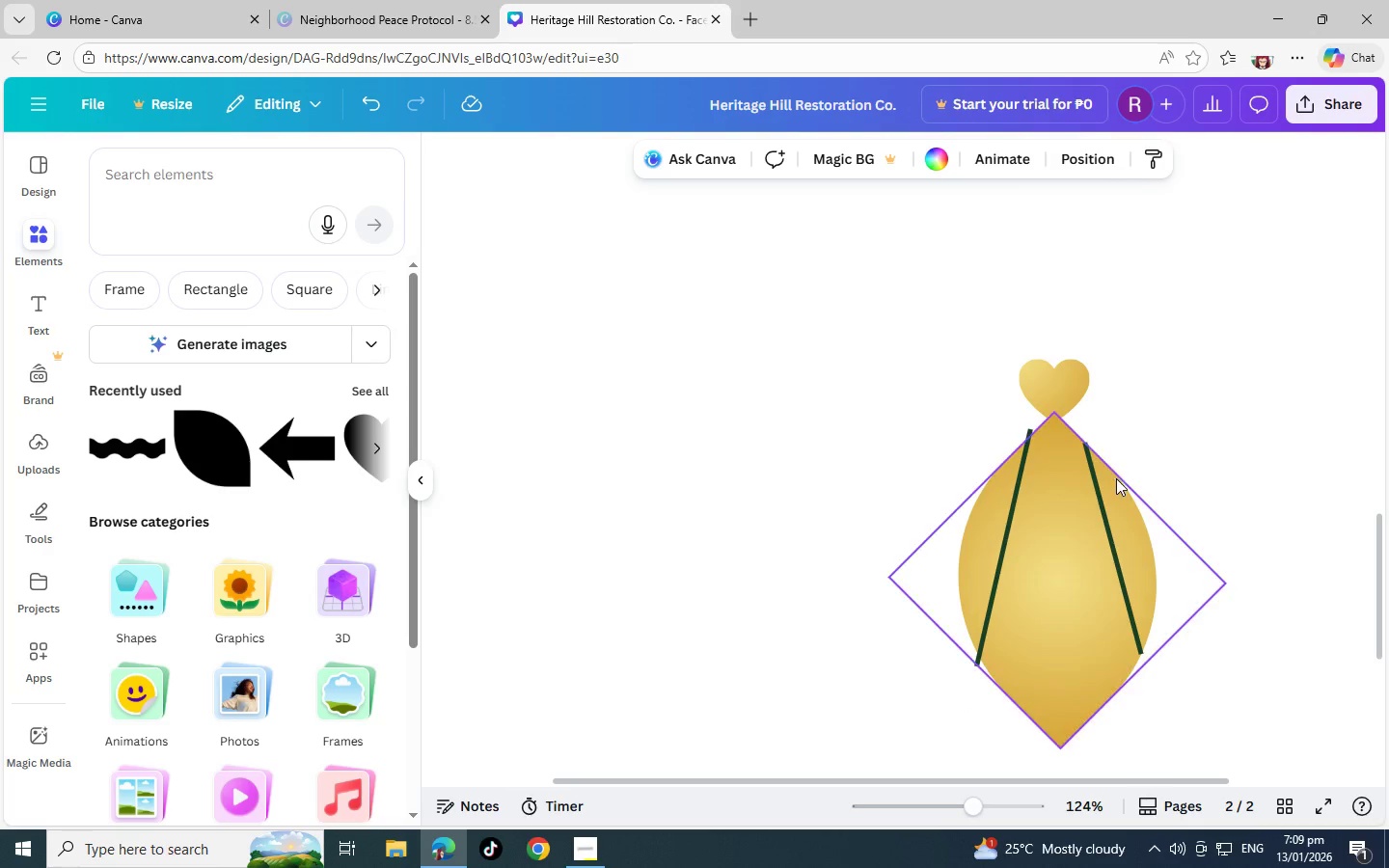 
hold_key(key=ControlLeft, duration=0.66)
 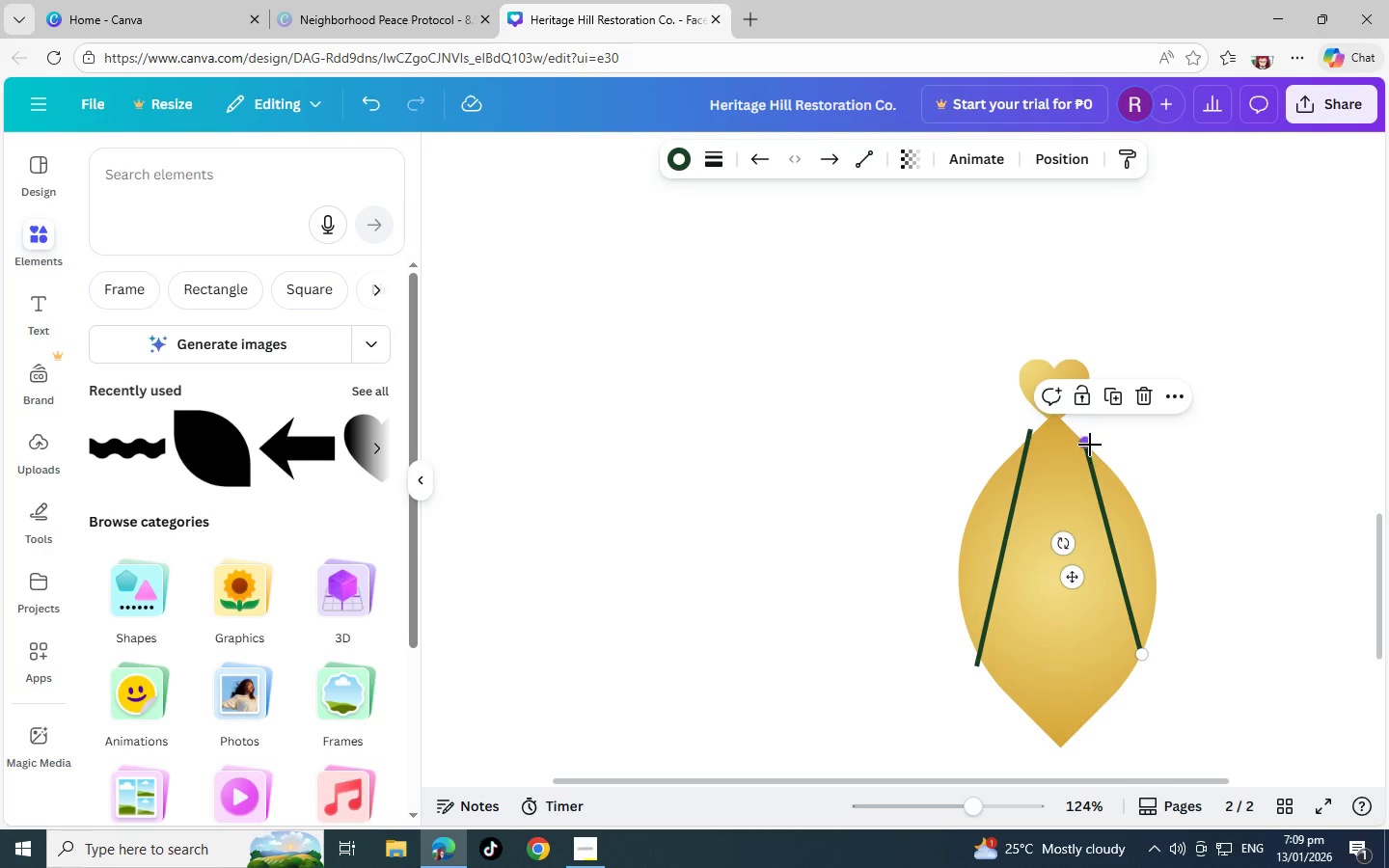 
hold_key(key=ControlLeft, duration=1.5)
left_click([1092, 477])
 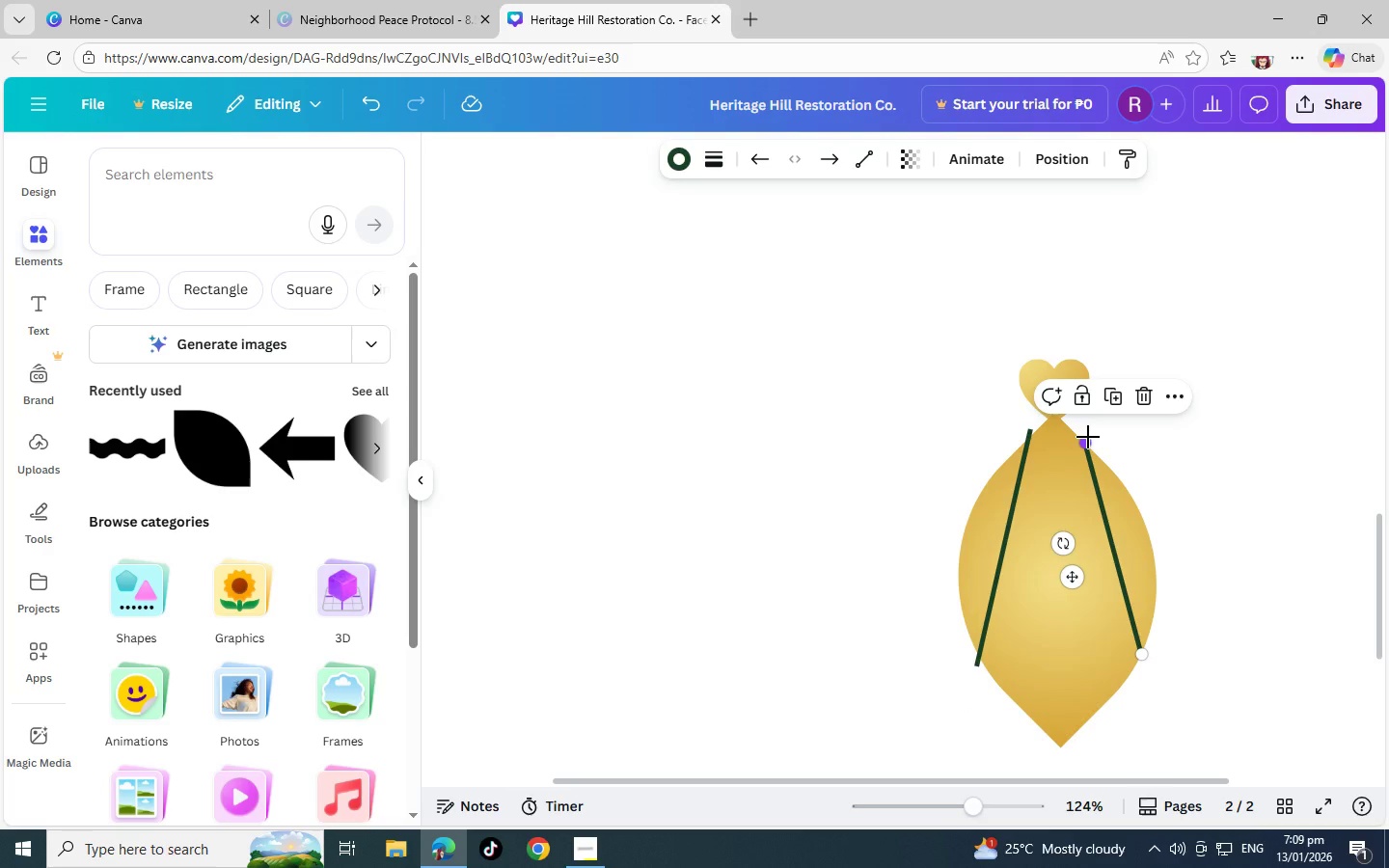 
left_click_drag(start_coordinate=[1088, 437], to_coordinate=[1088, 429])
 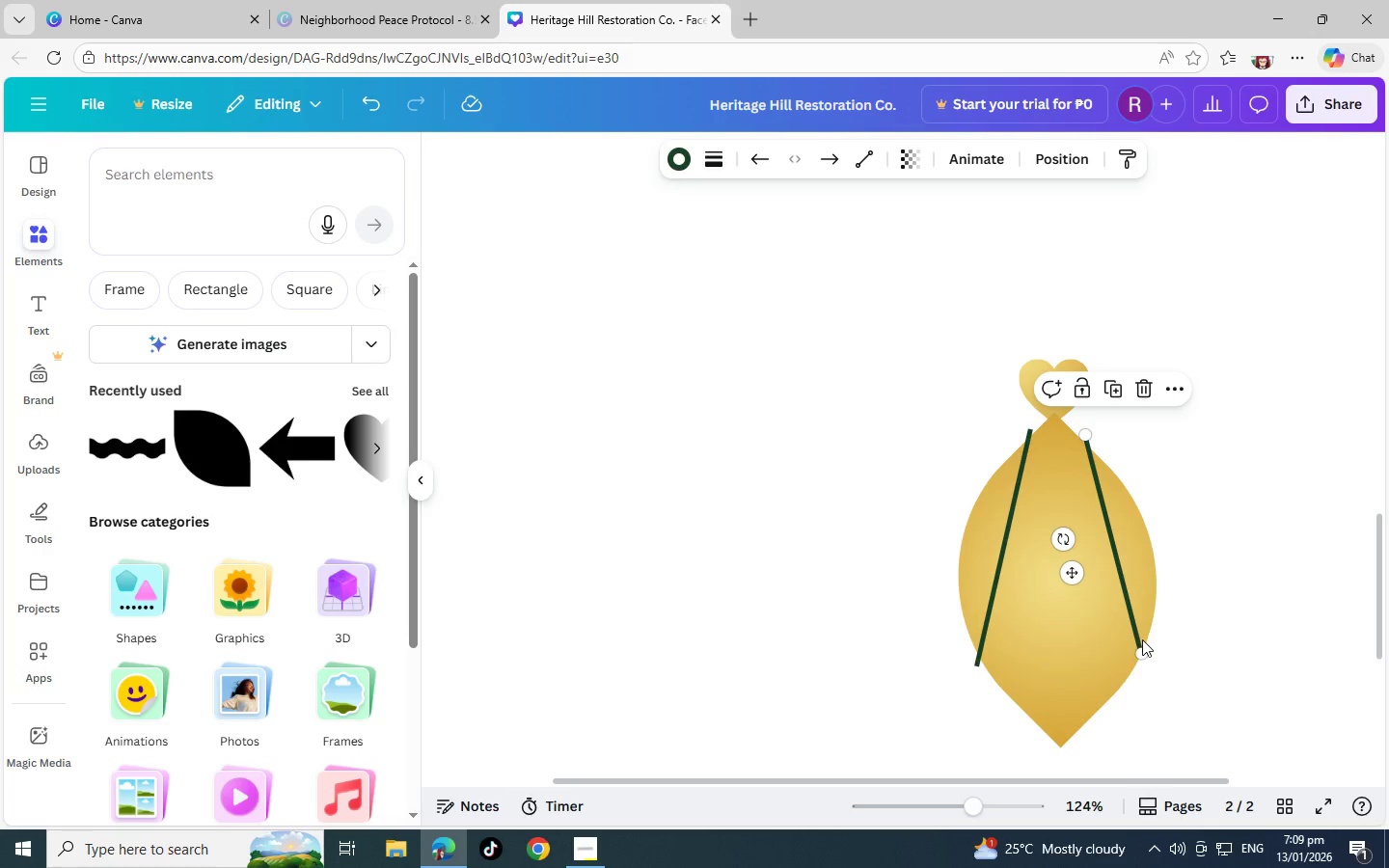 
hold_key(key=ControlLeft, duration=1.5)
 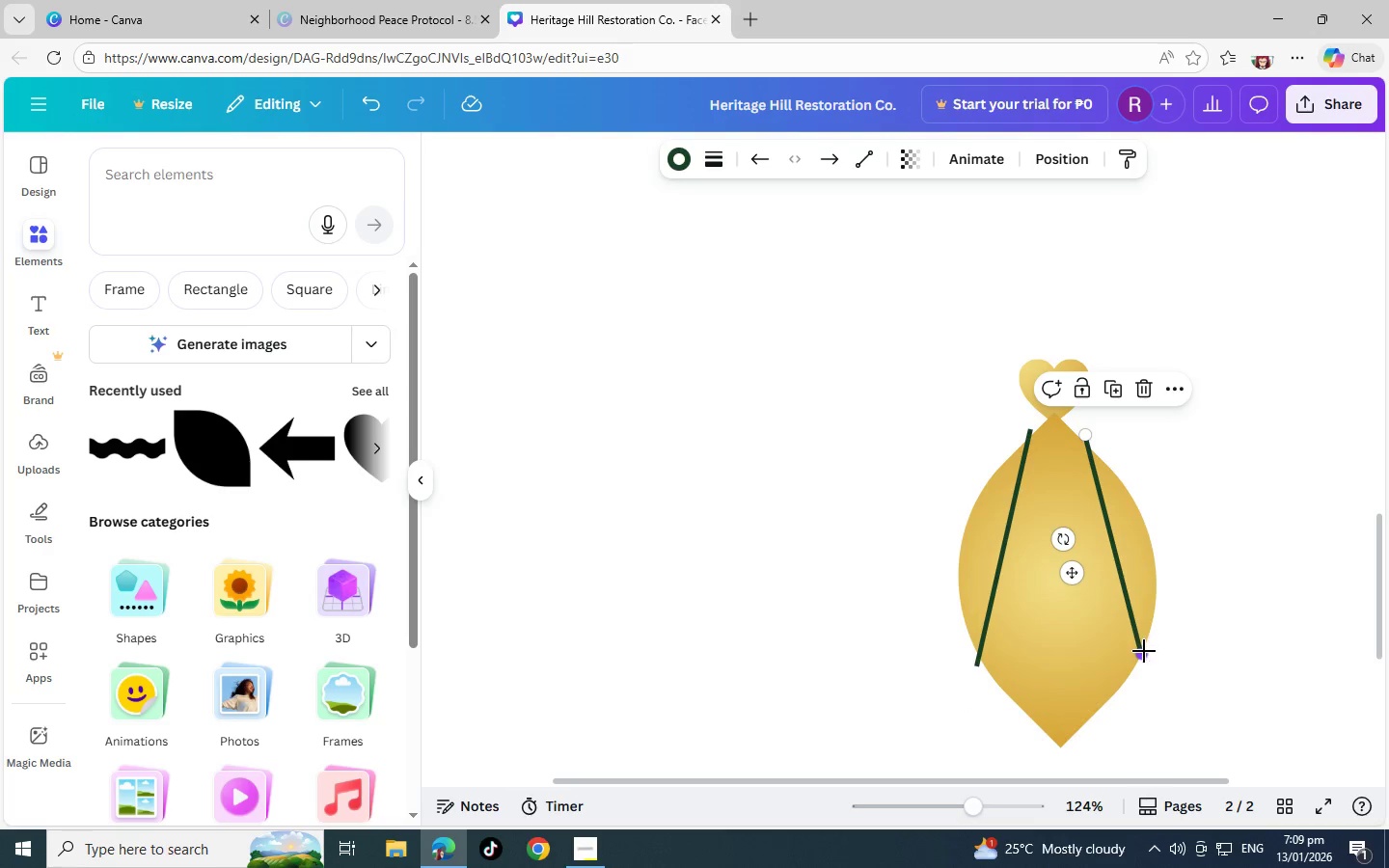 
hold_key(key=ControlLeft, duration=1.5)
left_click_drag(start_coordinate=[1143, 648], to_coordinate=[1148, 660])
 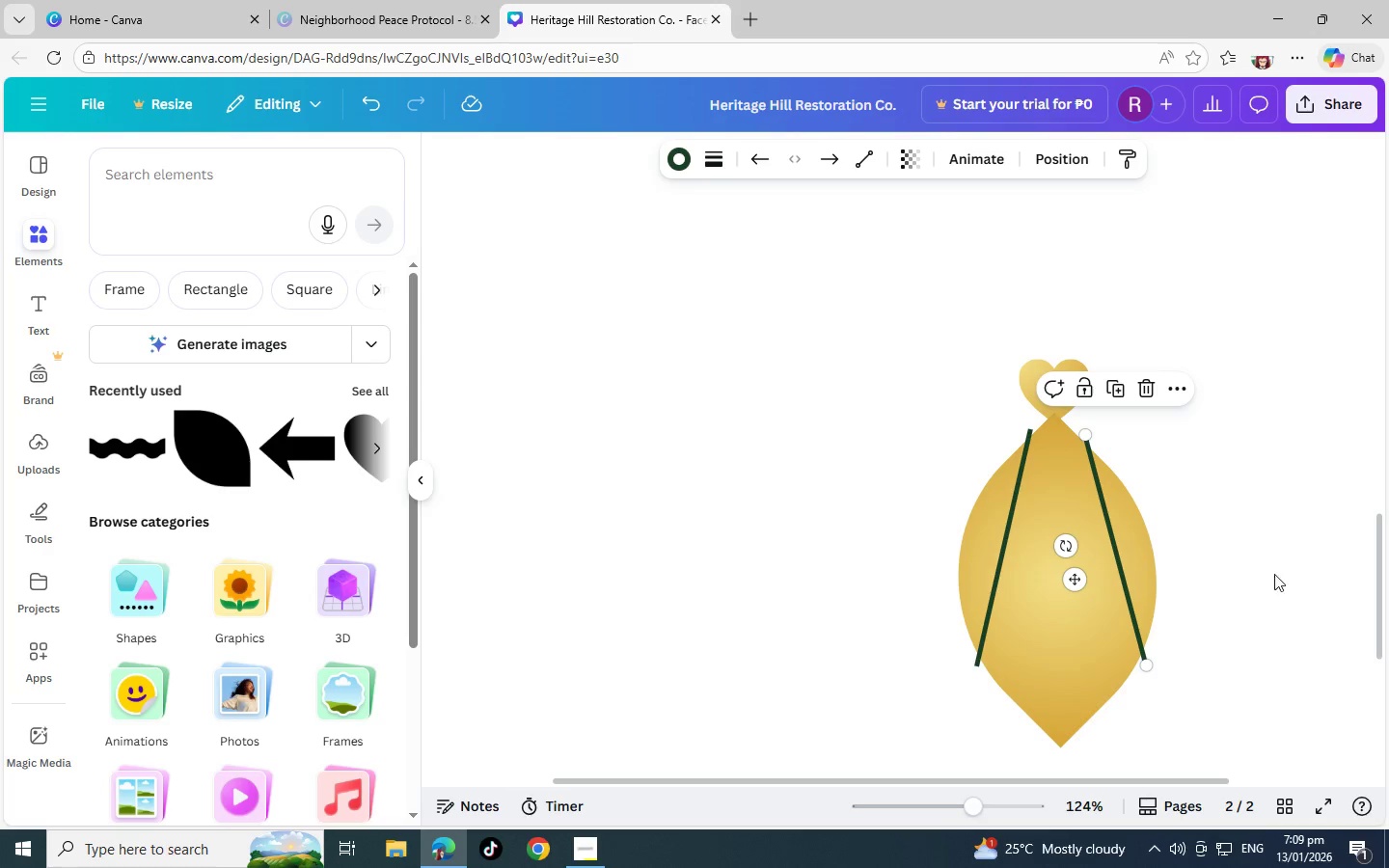 
hold_key(key=ControlLeft, duration=1.38)
 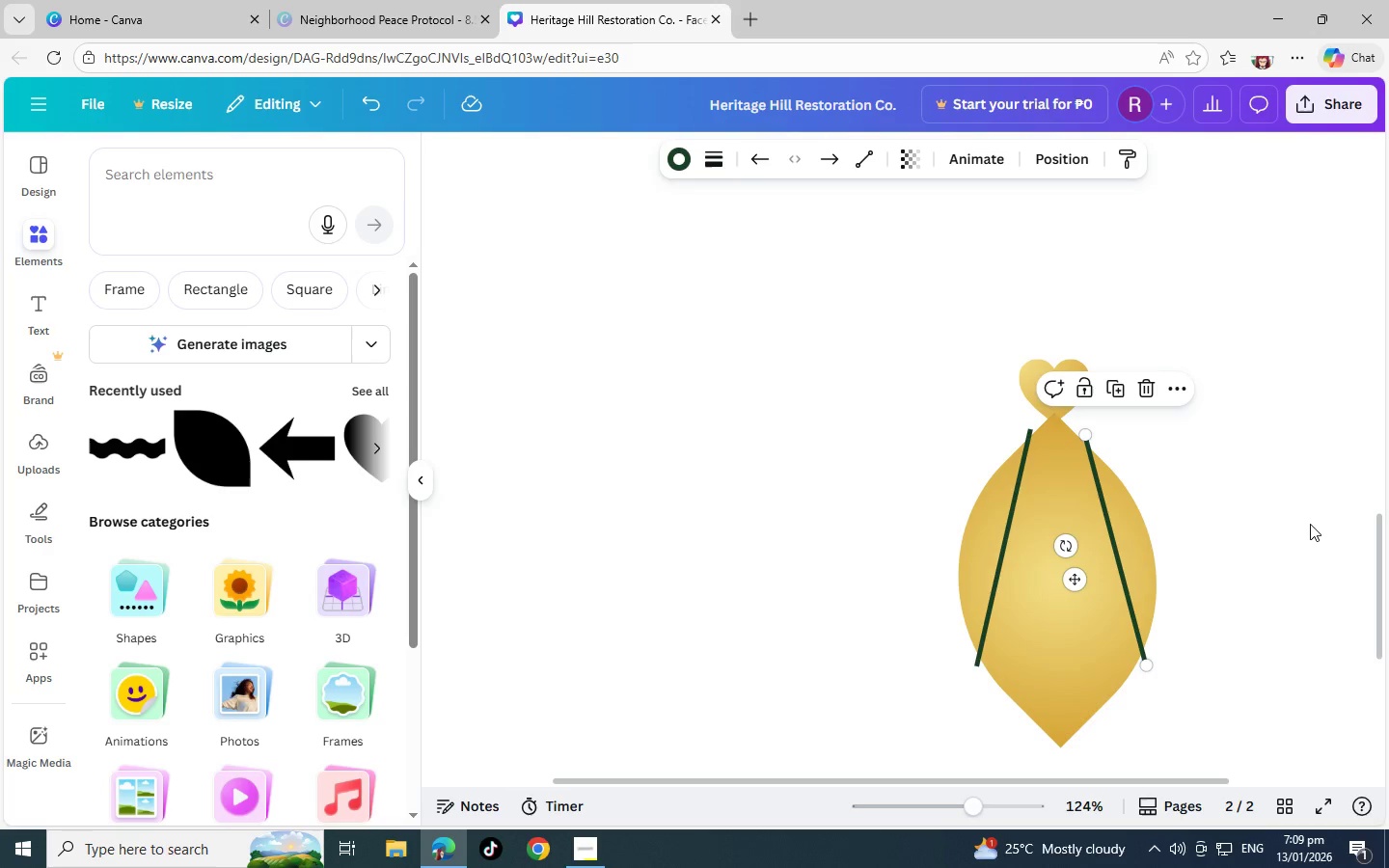 
hold_key(key=ControlLeft, duration=15.12)
left_click([1321, 509])
 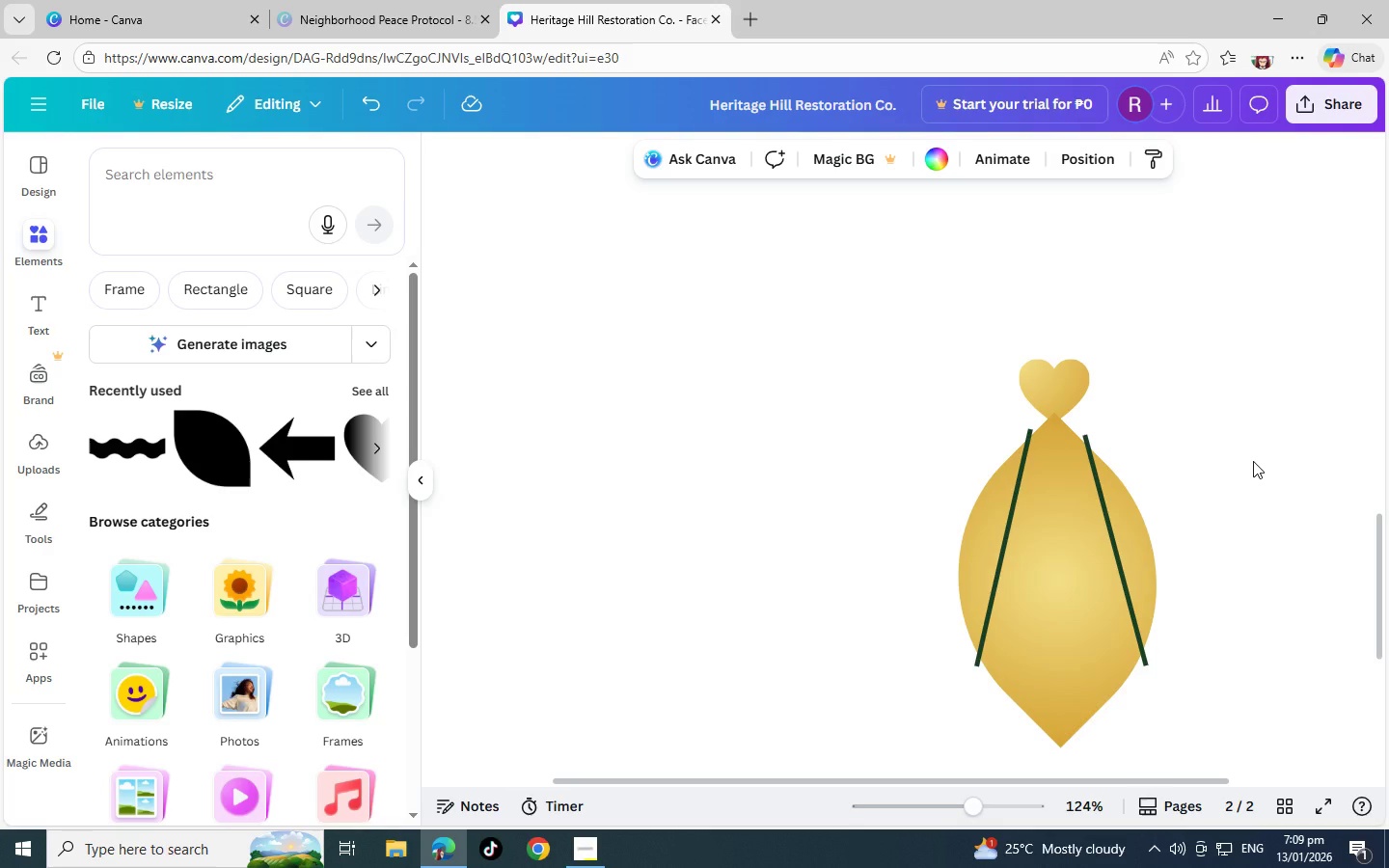 
left_click([1253, 461])
 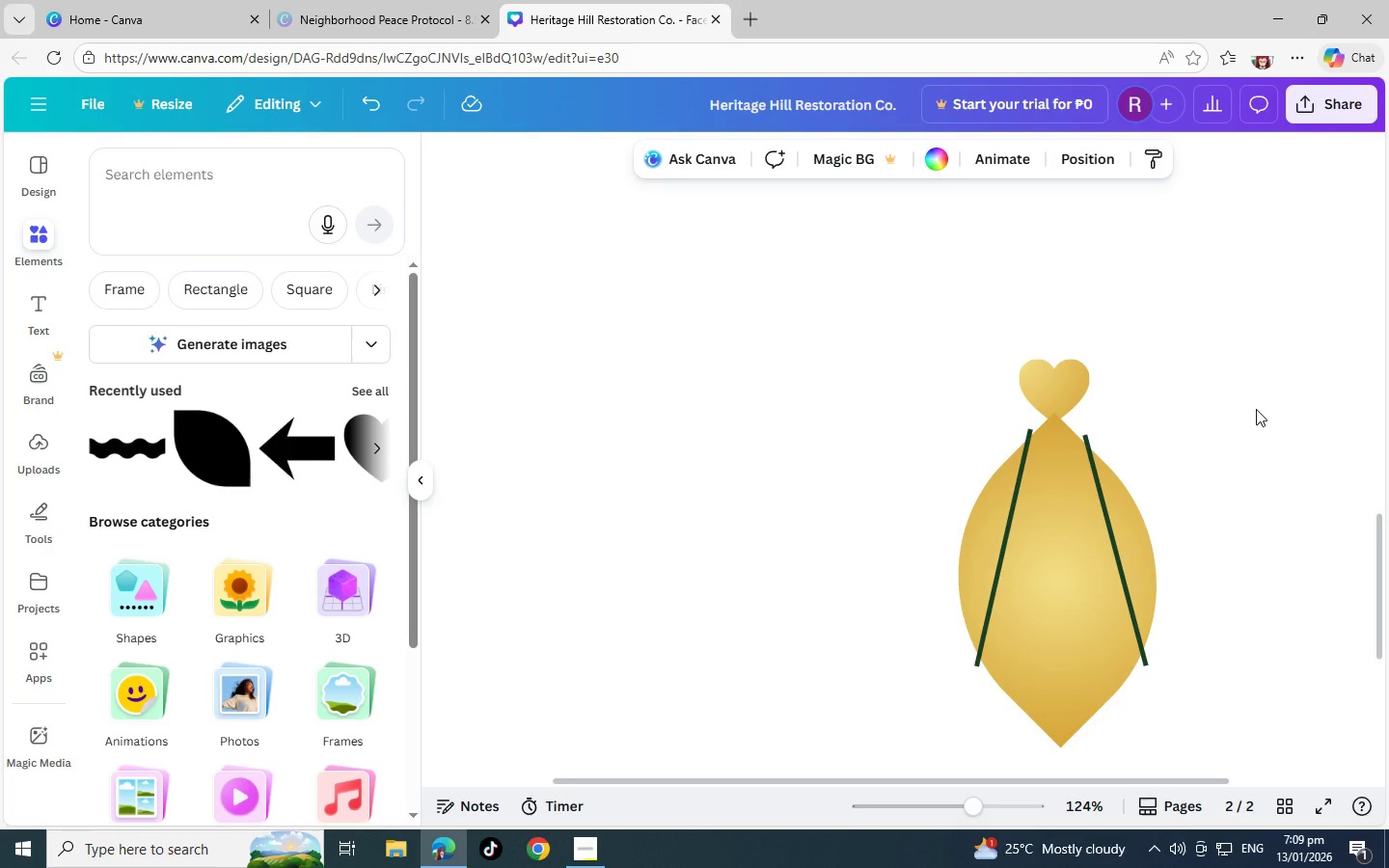 
left_click_drag(start_coordinate=[1256, 409], to_coordinate=[1181, 285])
 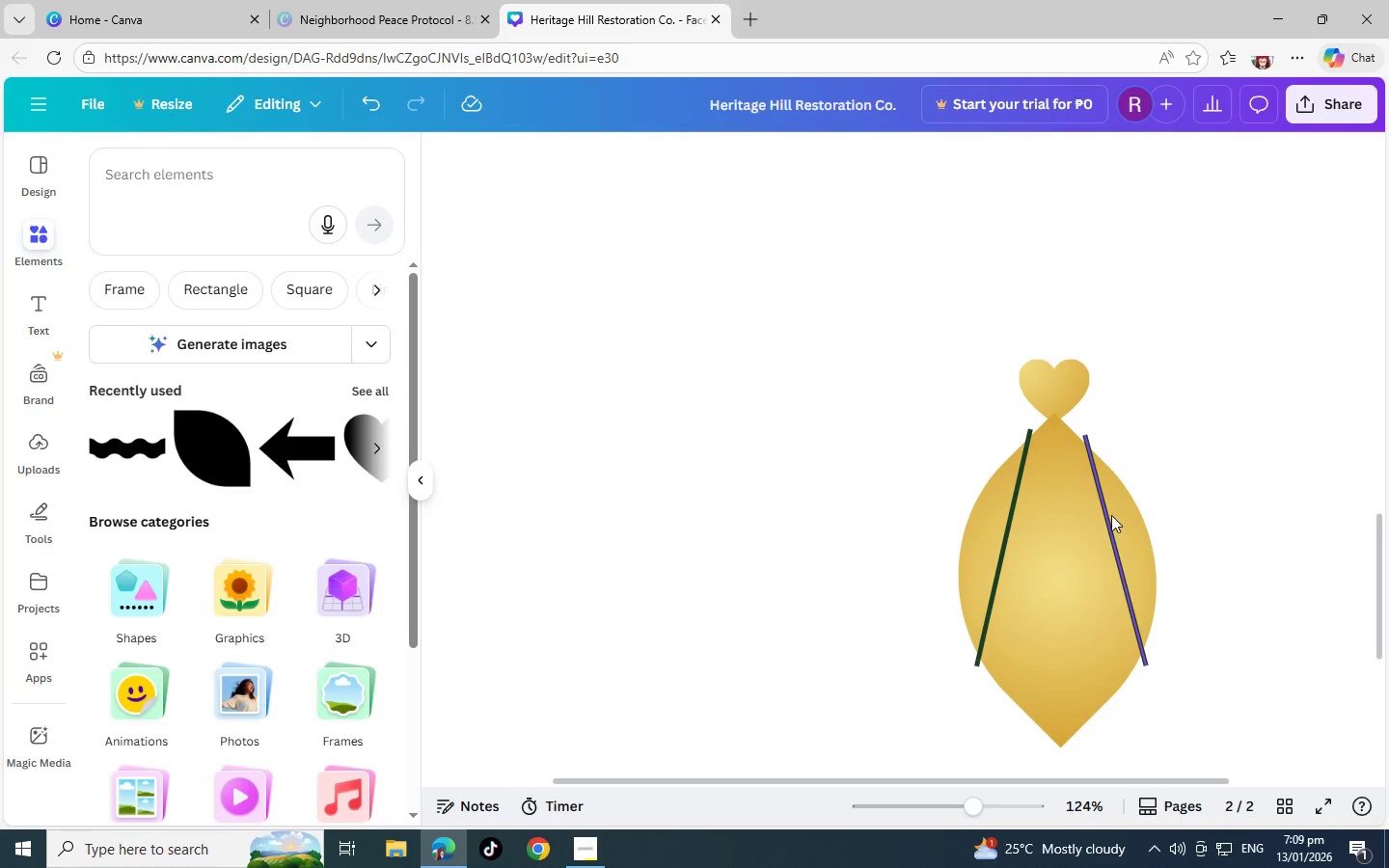 
left_click([1109, 515])
 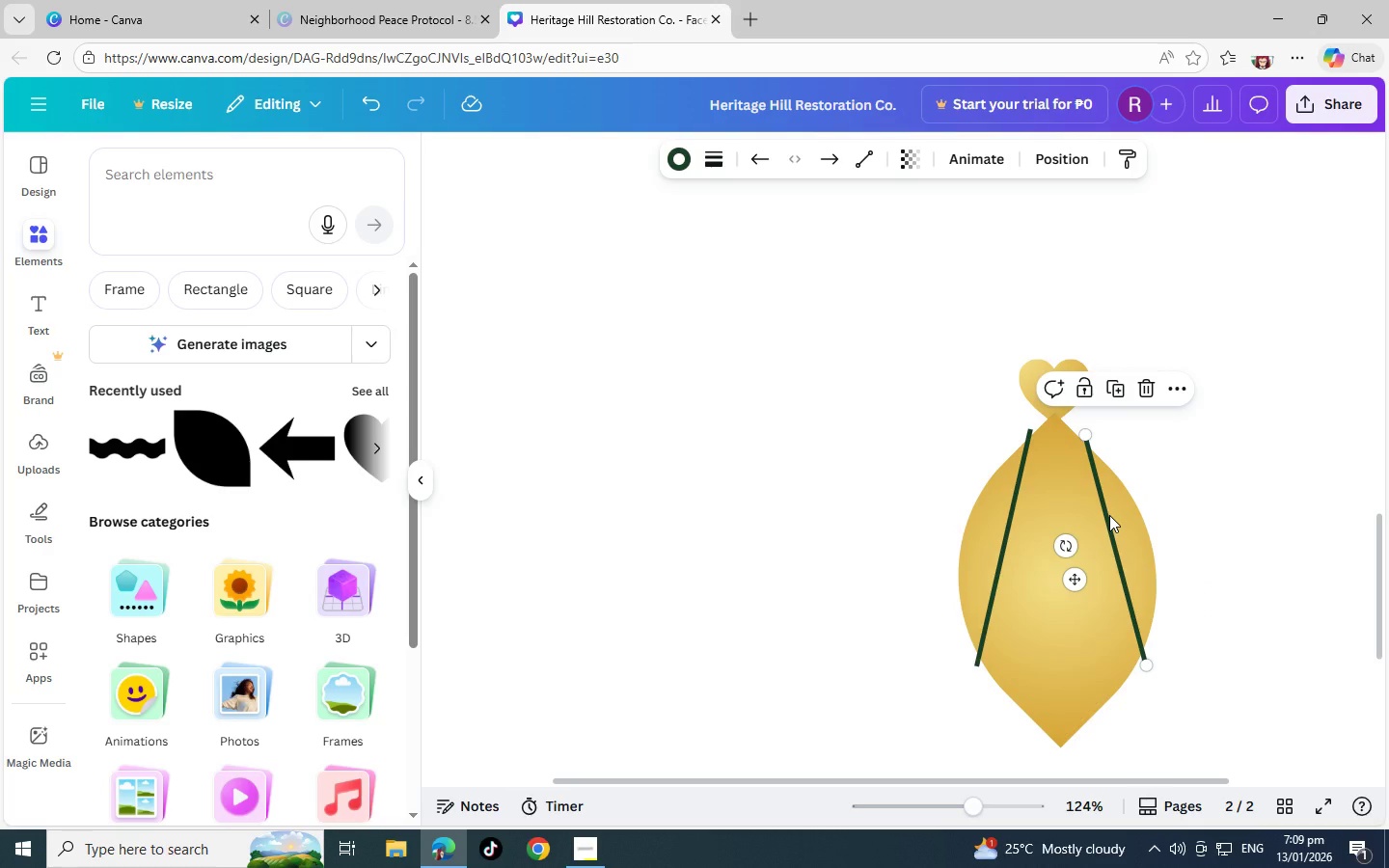 
key(Control+C)
 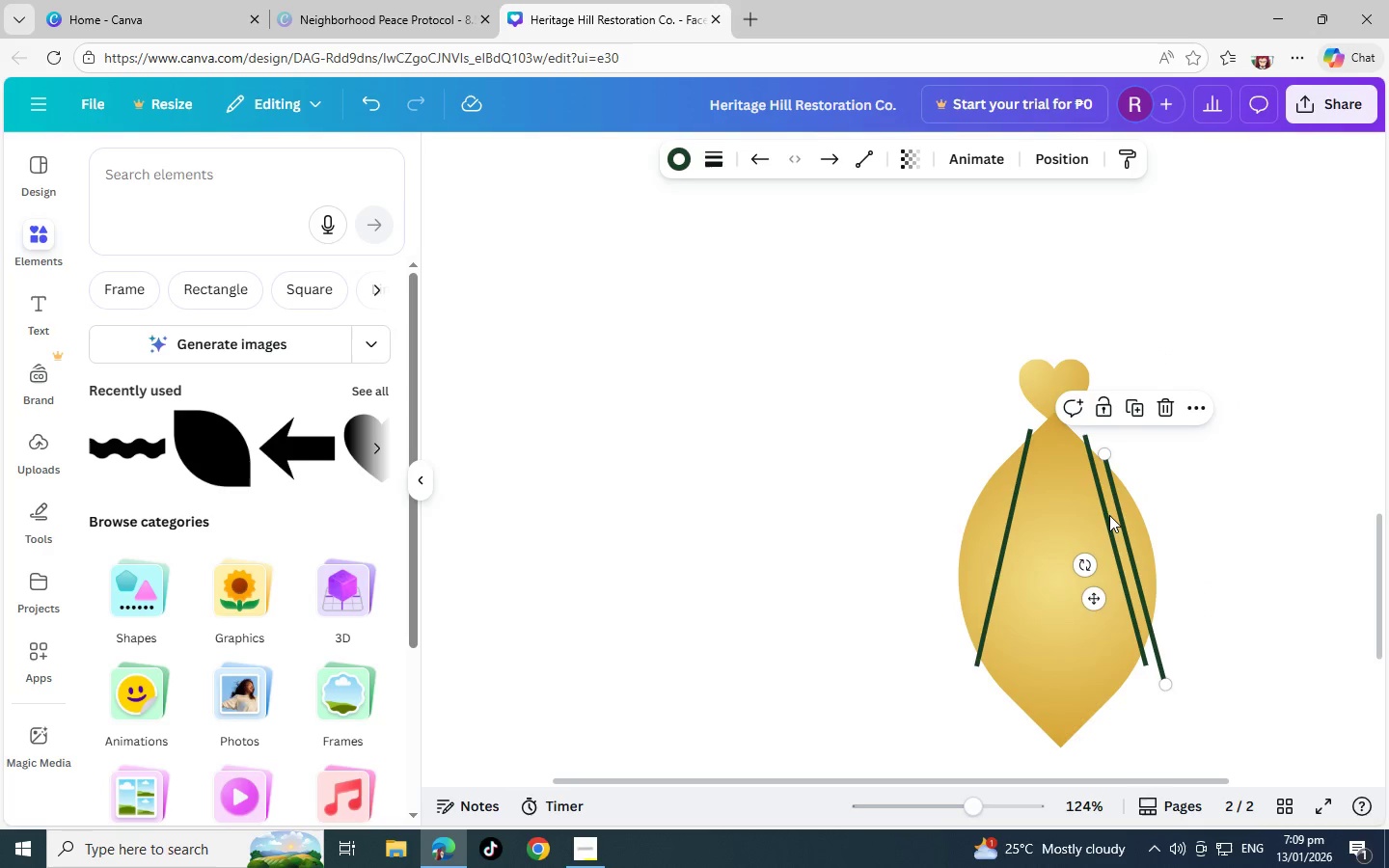 
key(Control+V)
 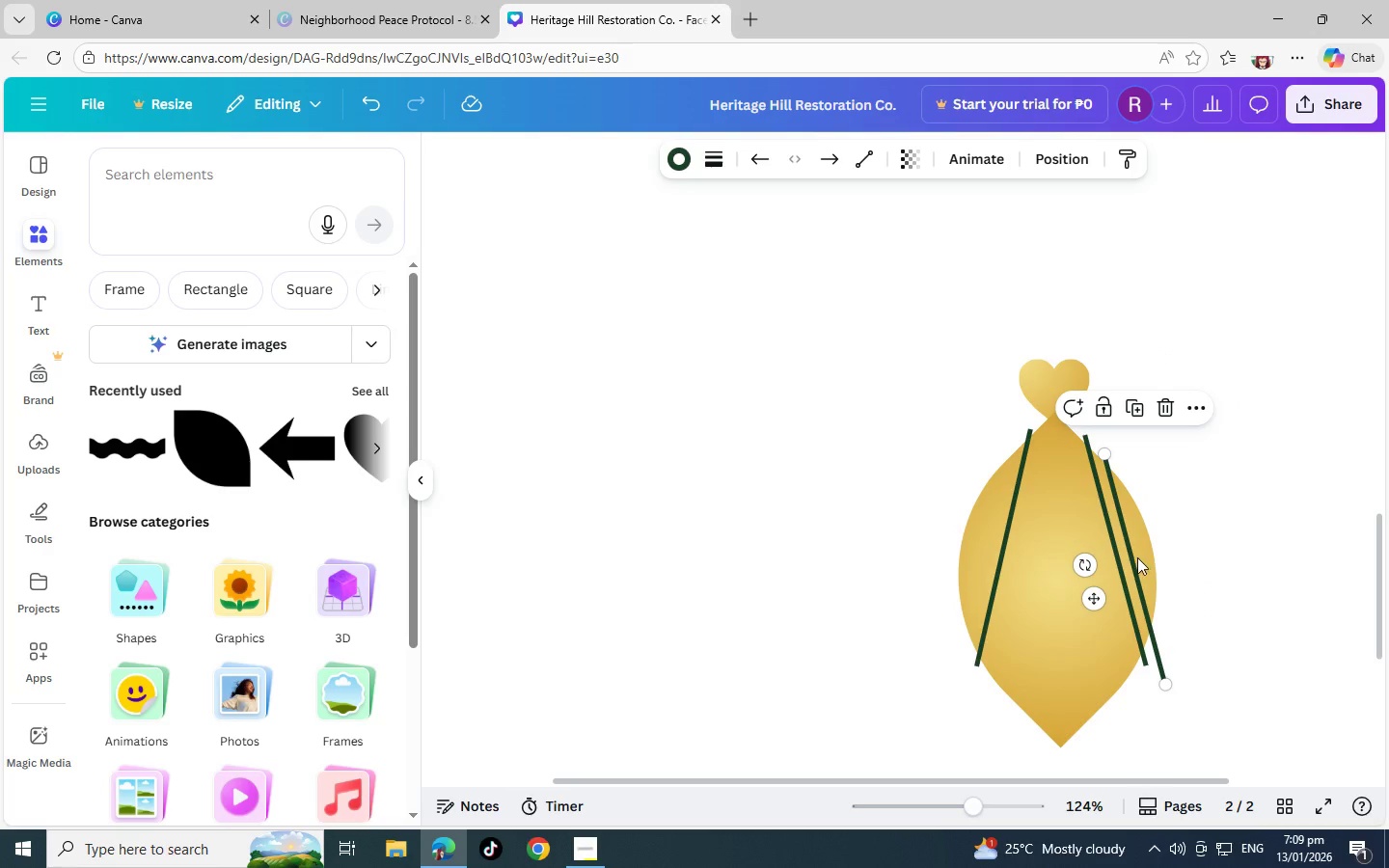 
left_click_drag(start_coordinate=[1137, 557], to_coordinate=[1000, 571])
 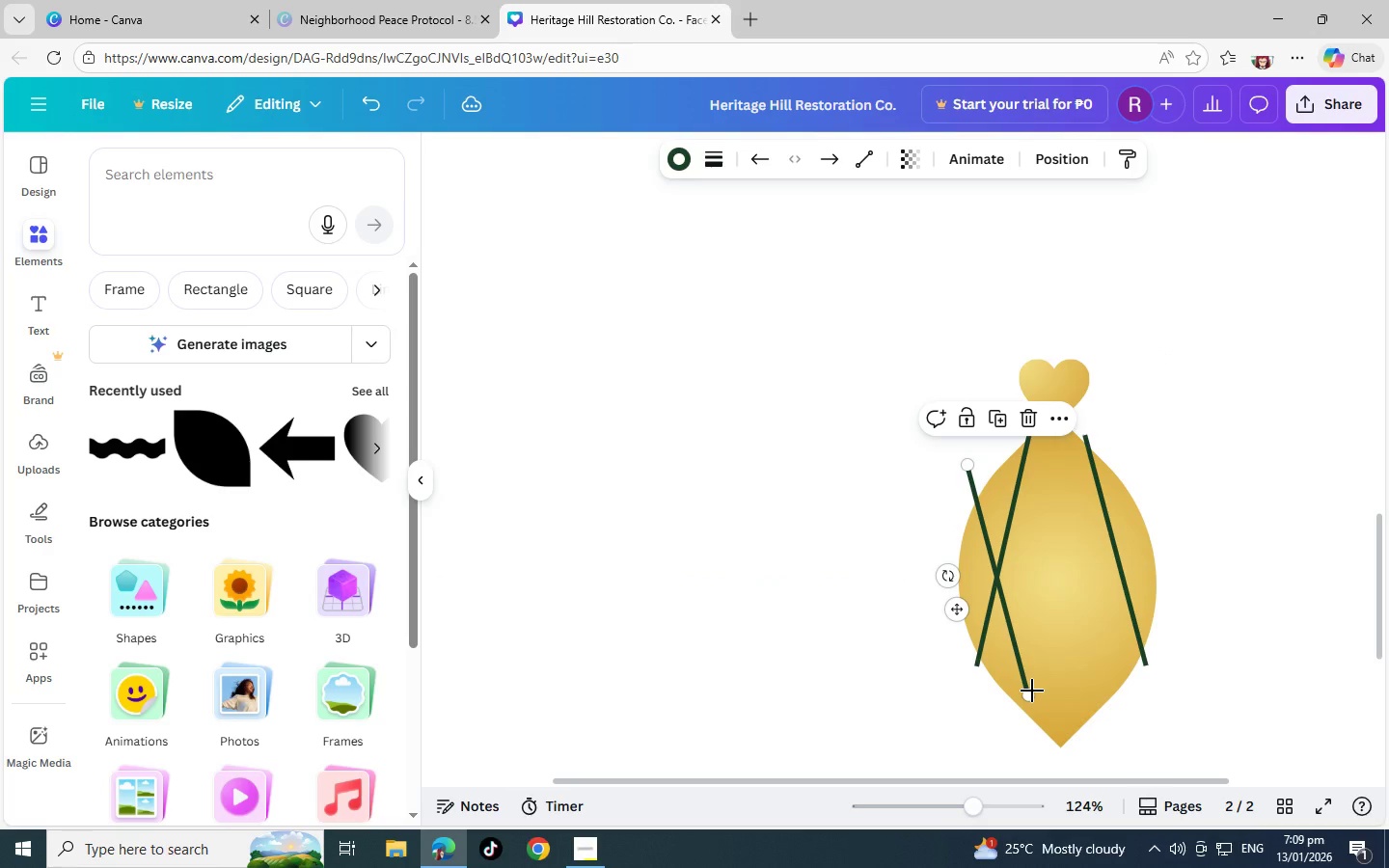 
left_click_drag(start_coordinate=[1027, 691], to_coordinate=[1205, 518])
 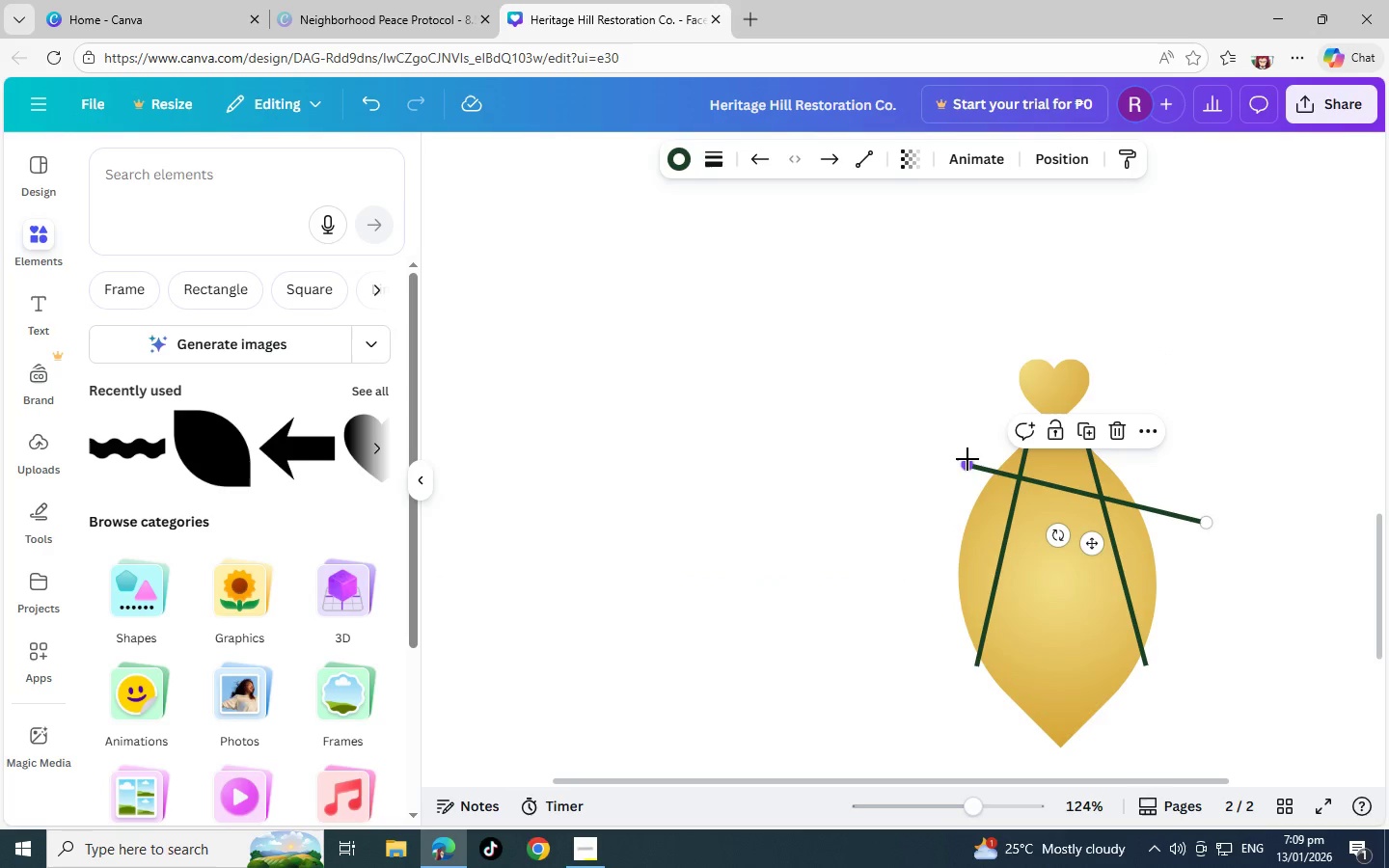 
left_click_drag(start_coordinate=[967, 462], to_coordinate=[964, 551])
 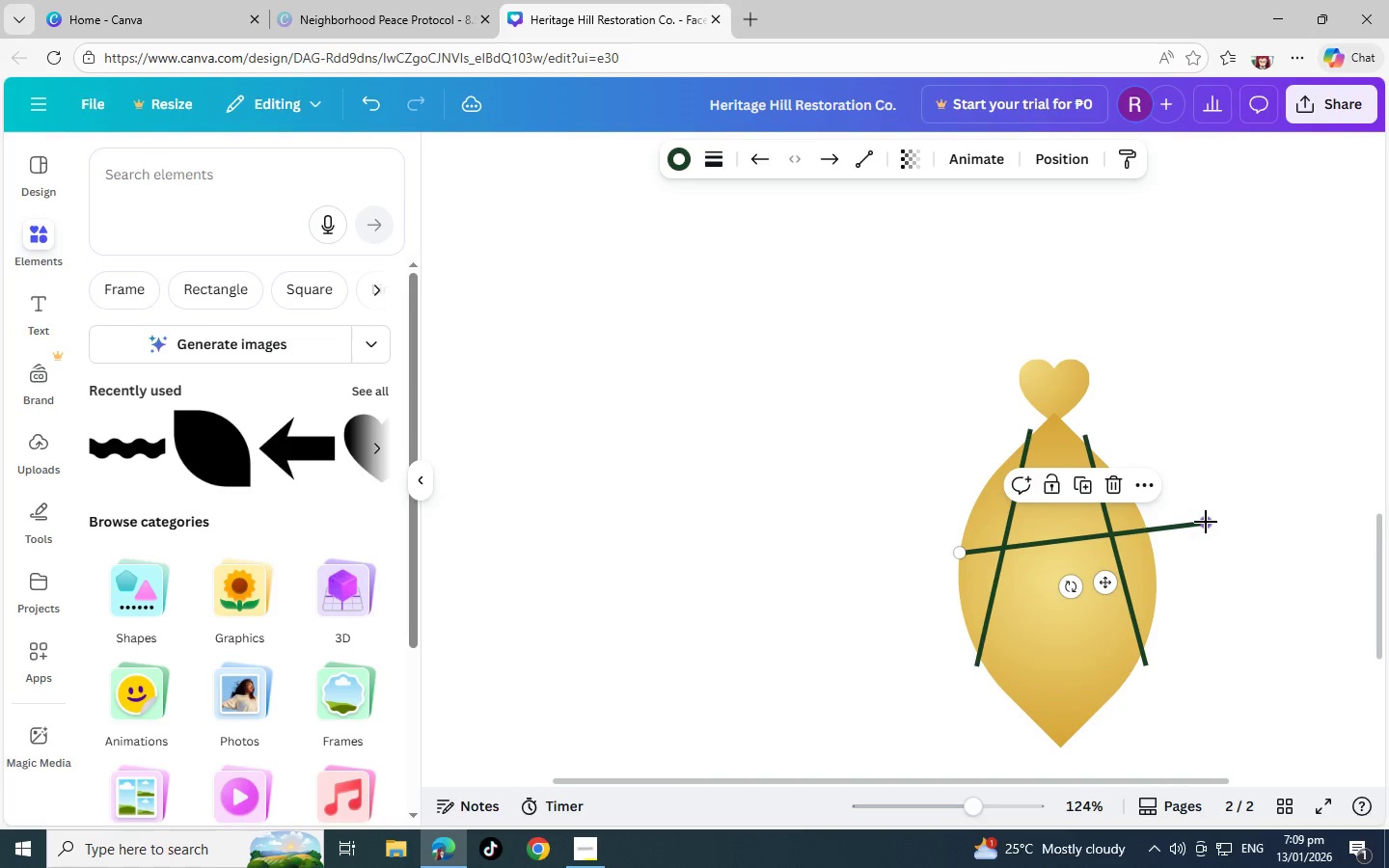 
left_click_drag(start_coordinate=[1206, 522], to_coordinate=[1167, 555])
 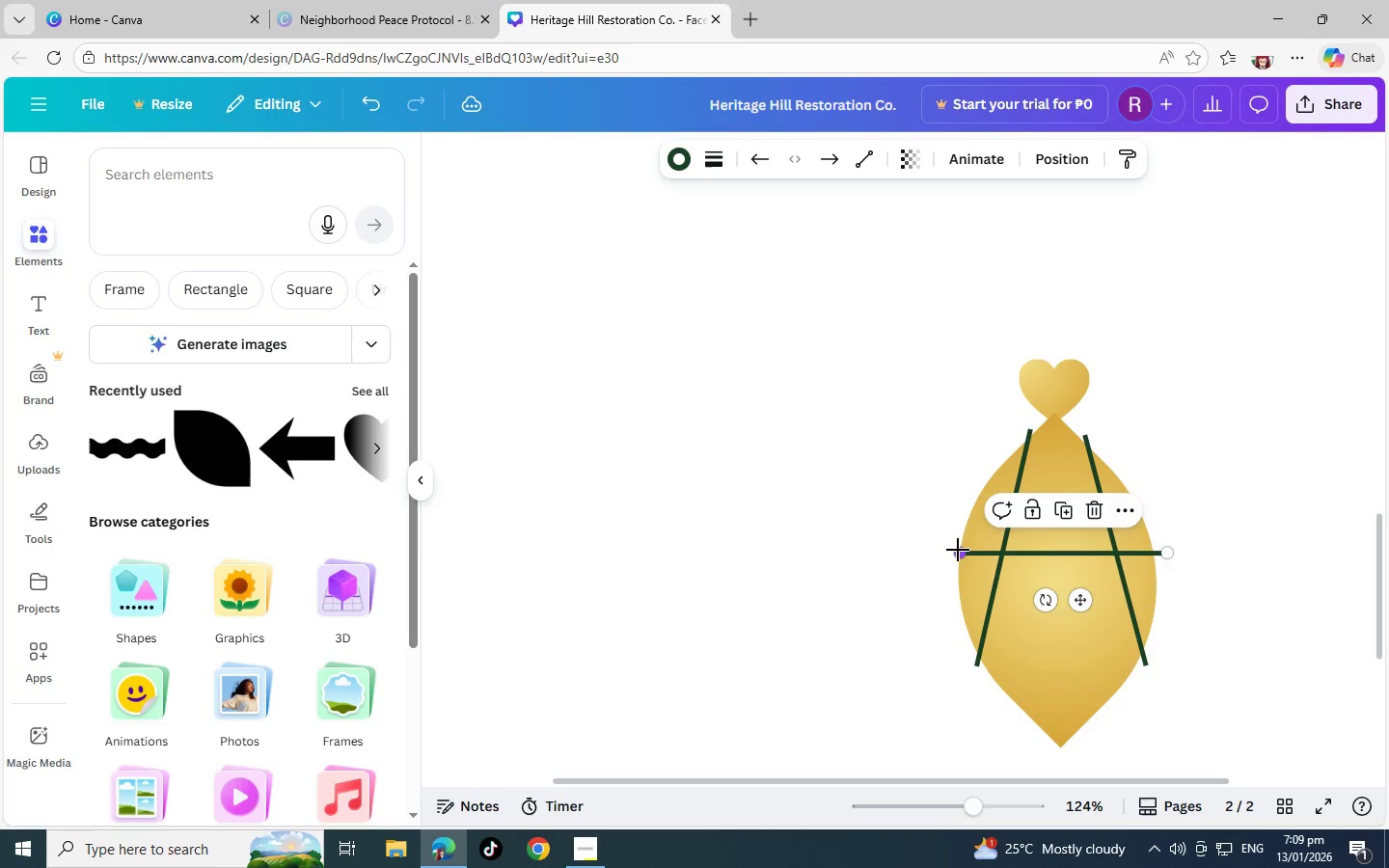 
left_click_drag(start_coordinate=[957, 550], to_coordinate=[940, 549])
 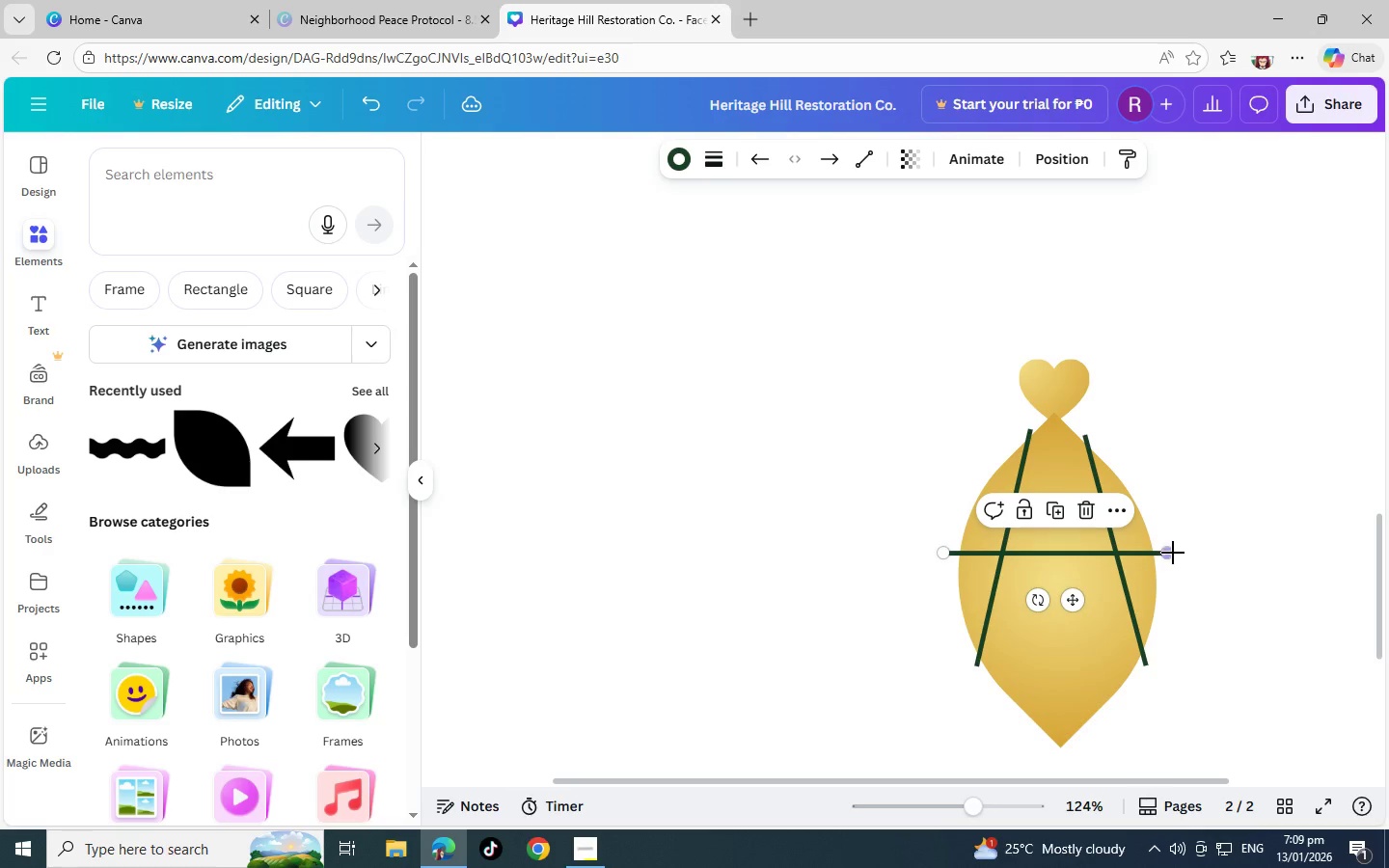 
left_click_drag(start_coordinate=[1165, 551], to_coordinate=[1177, 551])
 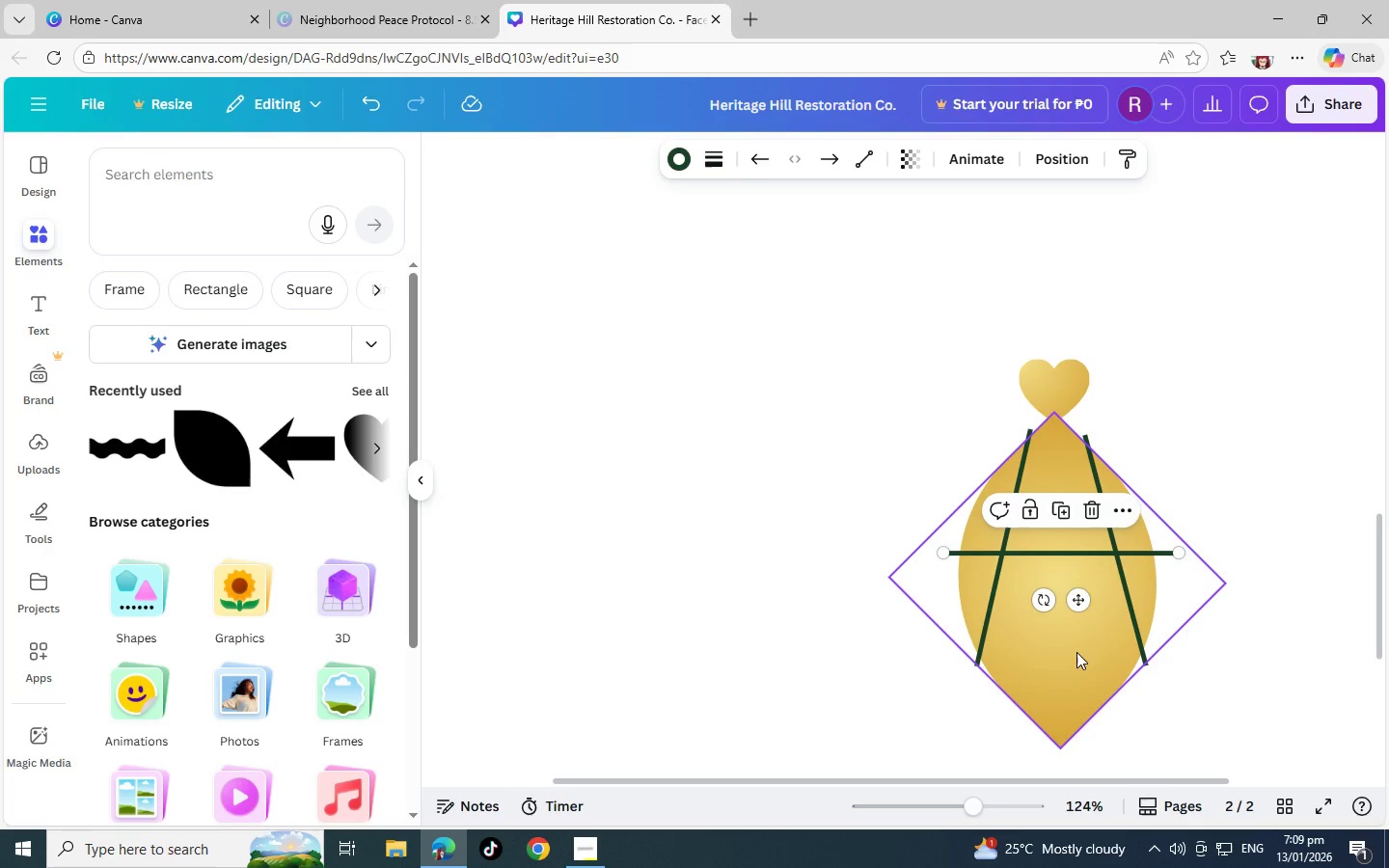 
left_click([1076, 652])
 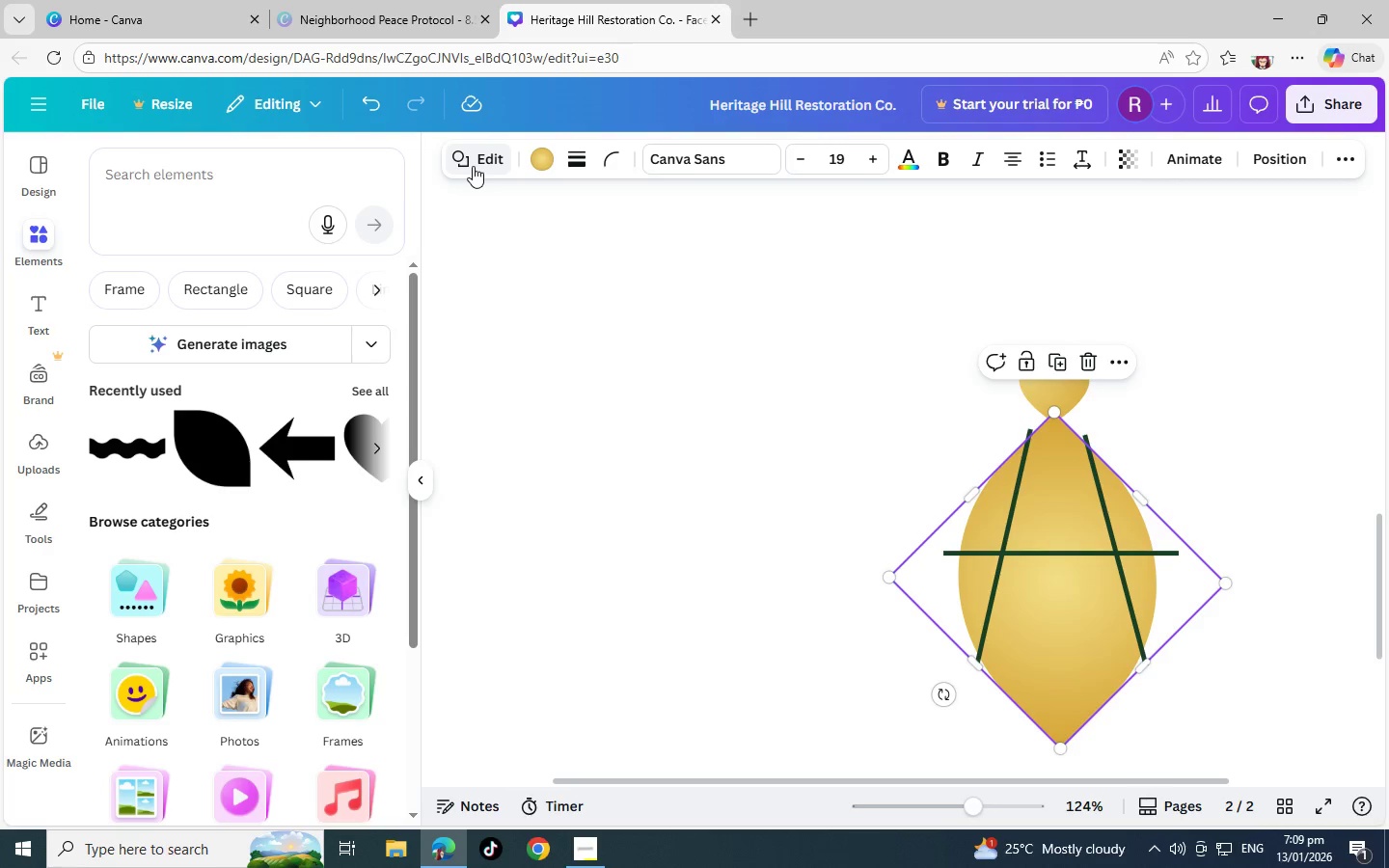 
scroll: coordinate [40, 649], scroll_direction: down, amount: 6.0
 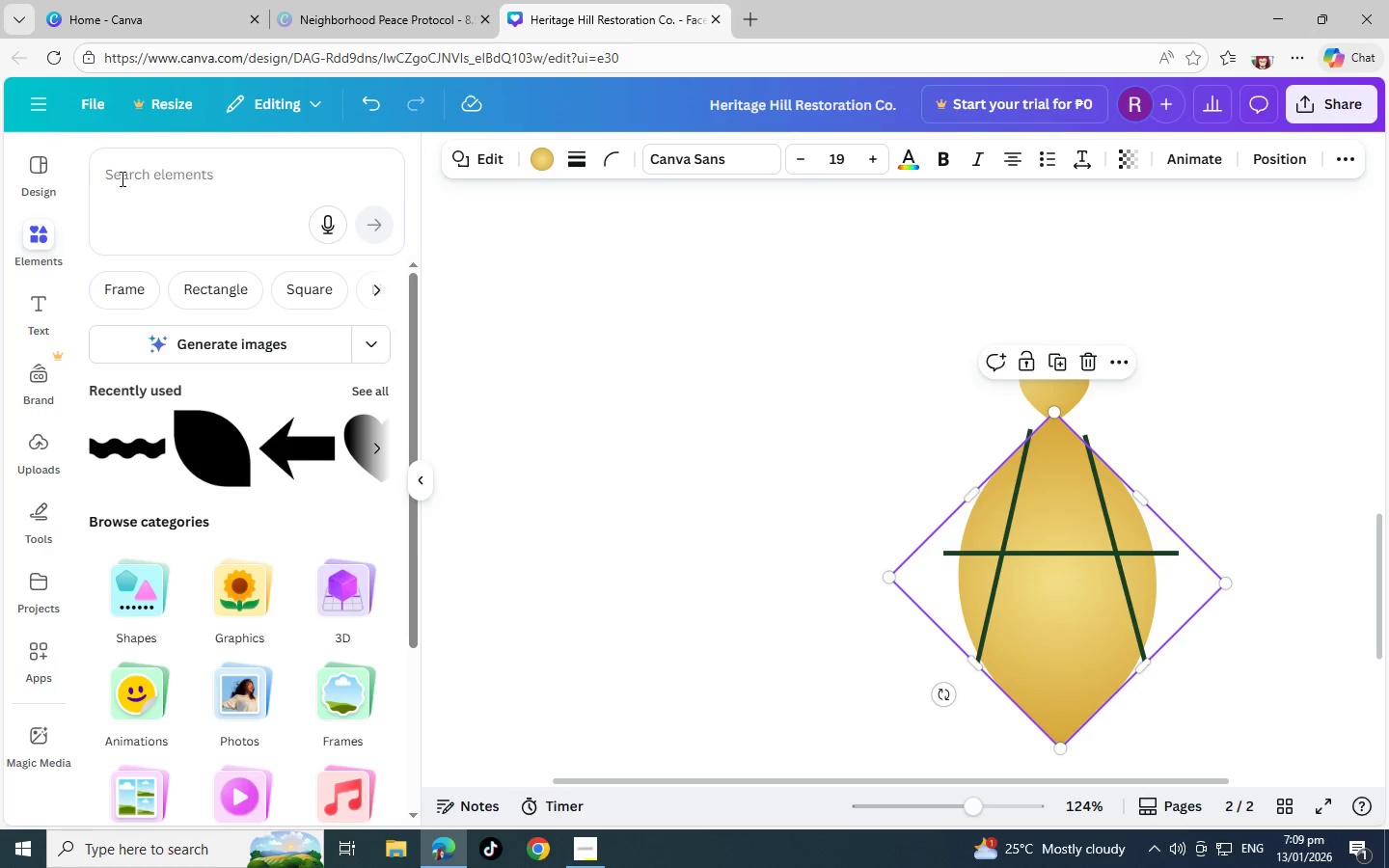 
left_click([171, 186])
 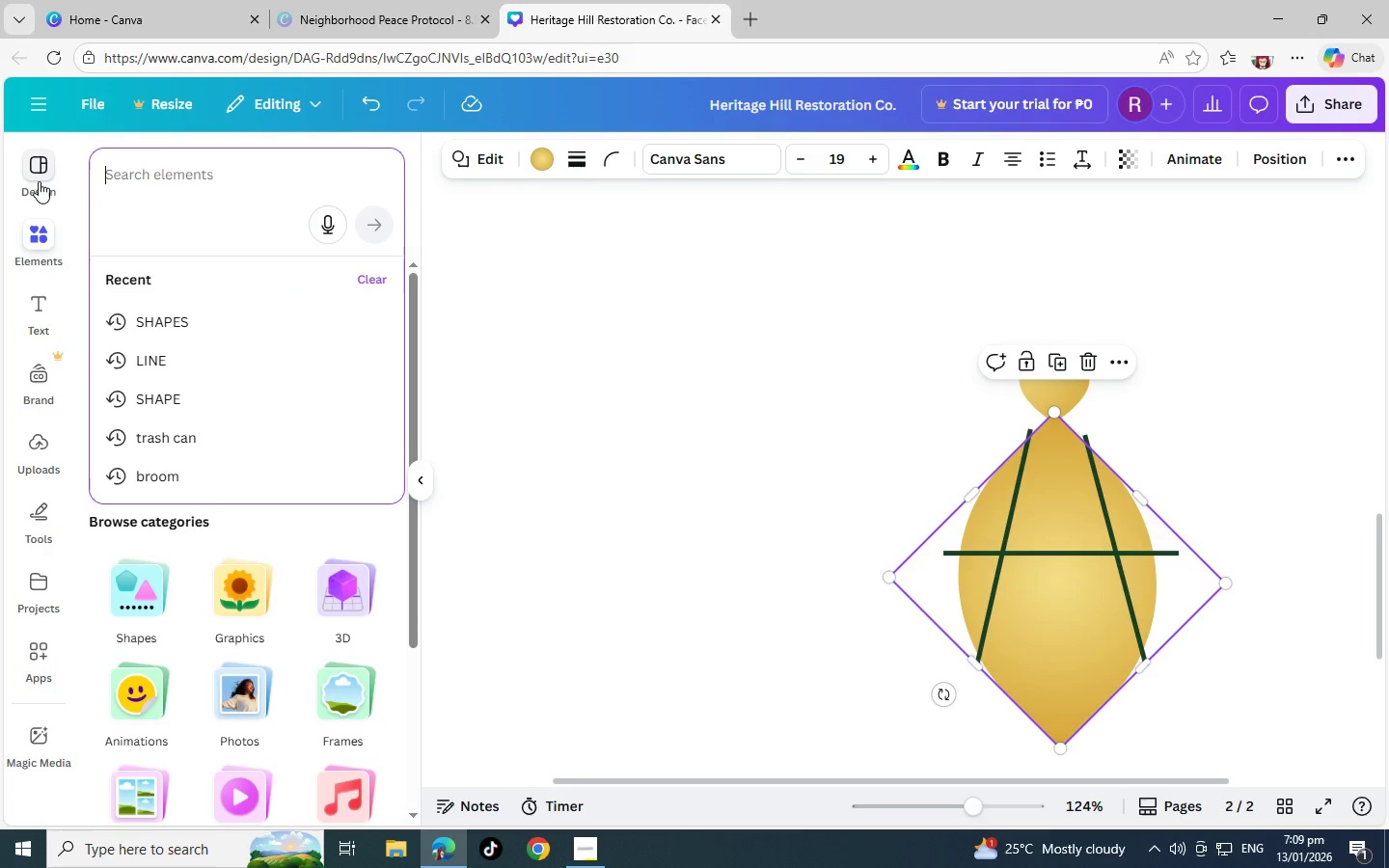 
type(BLENM)
 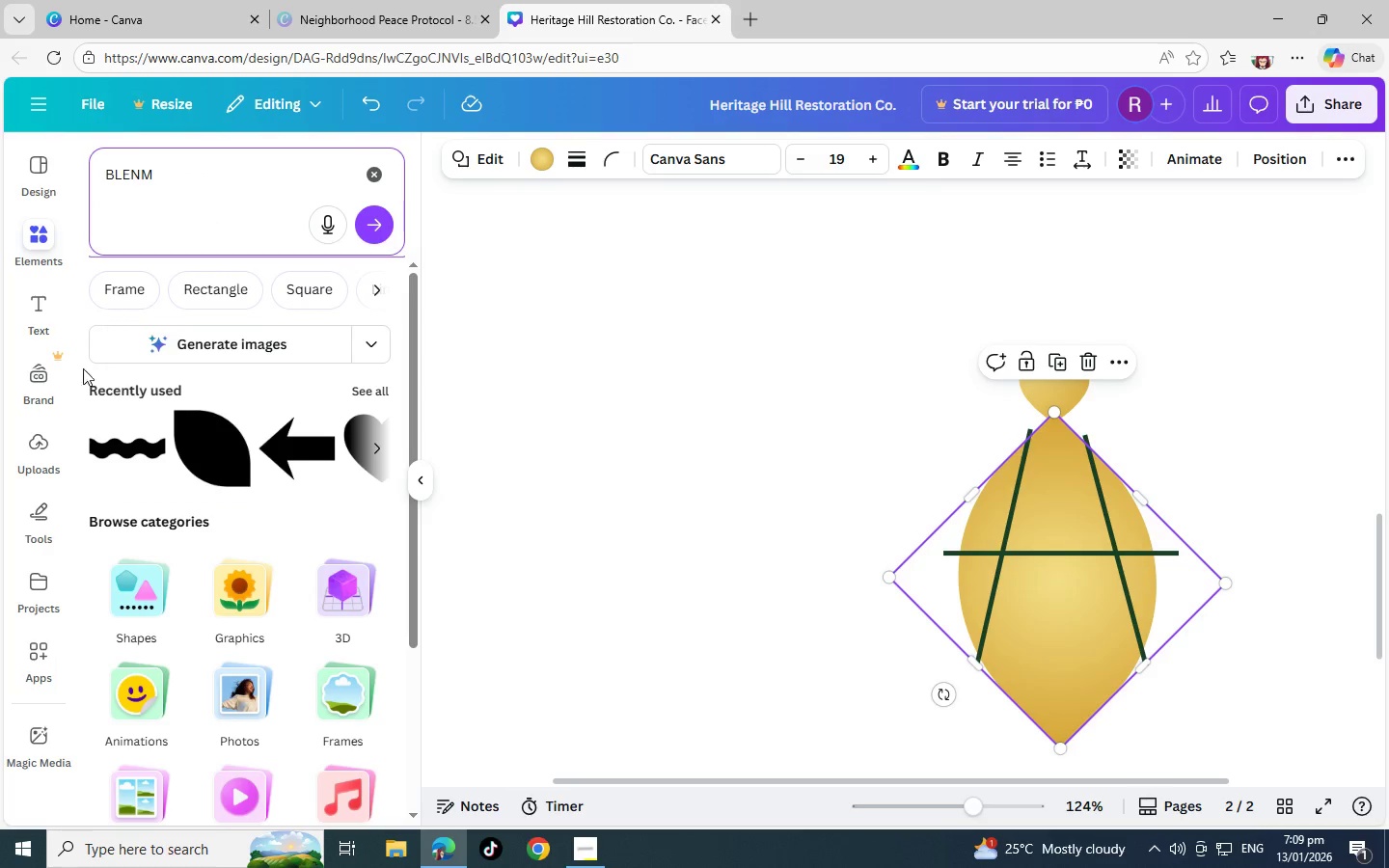 
scroll: coordinate [42, 511], scroll_direction: none, amount: 0.0
 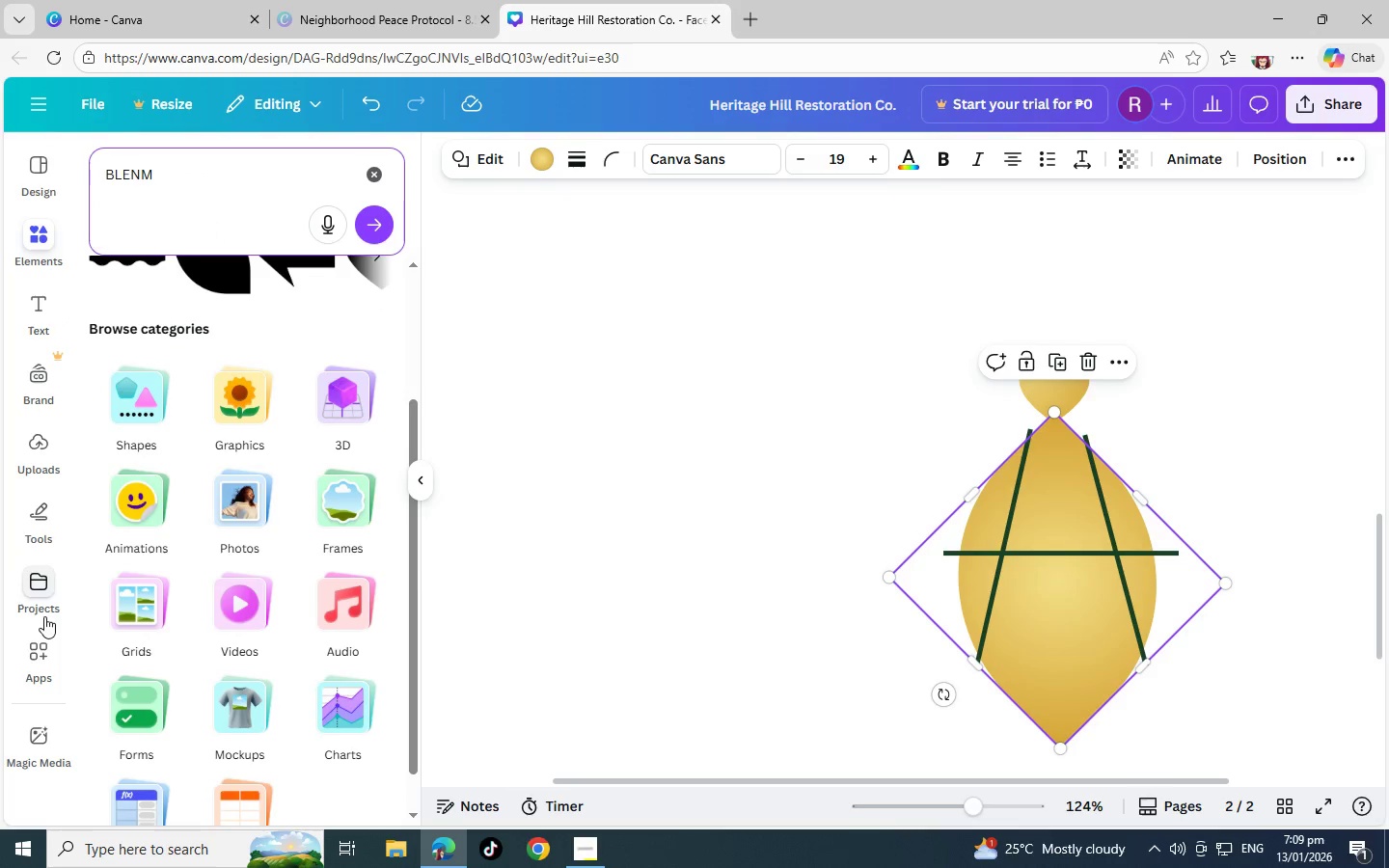 
left_click([40, 649])
 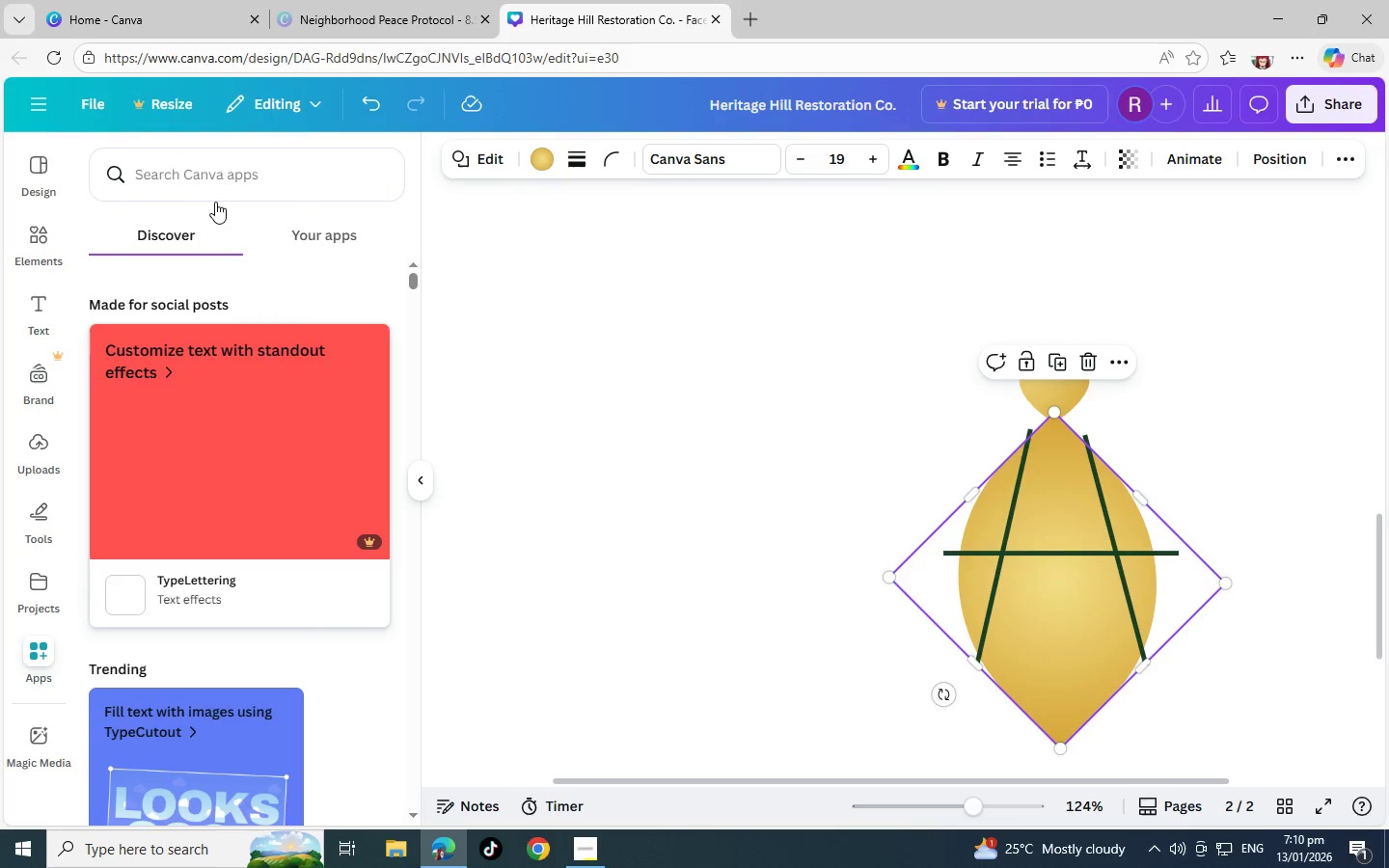 
left_click([255, 171])
 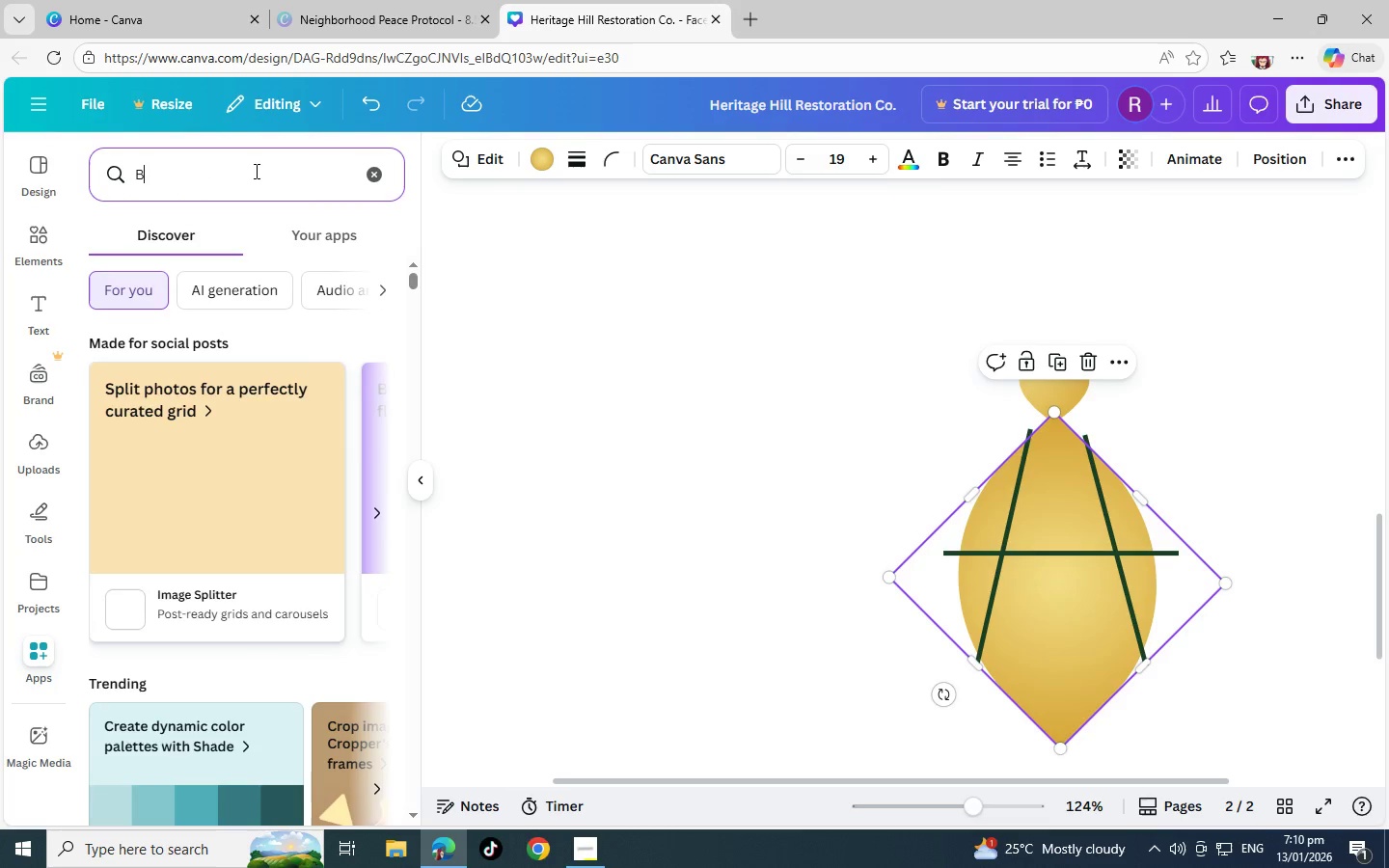 
type(BLEND)
 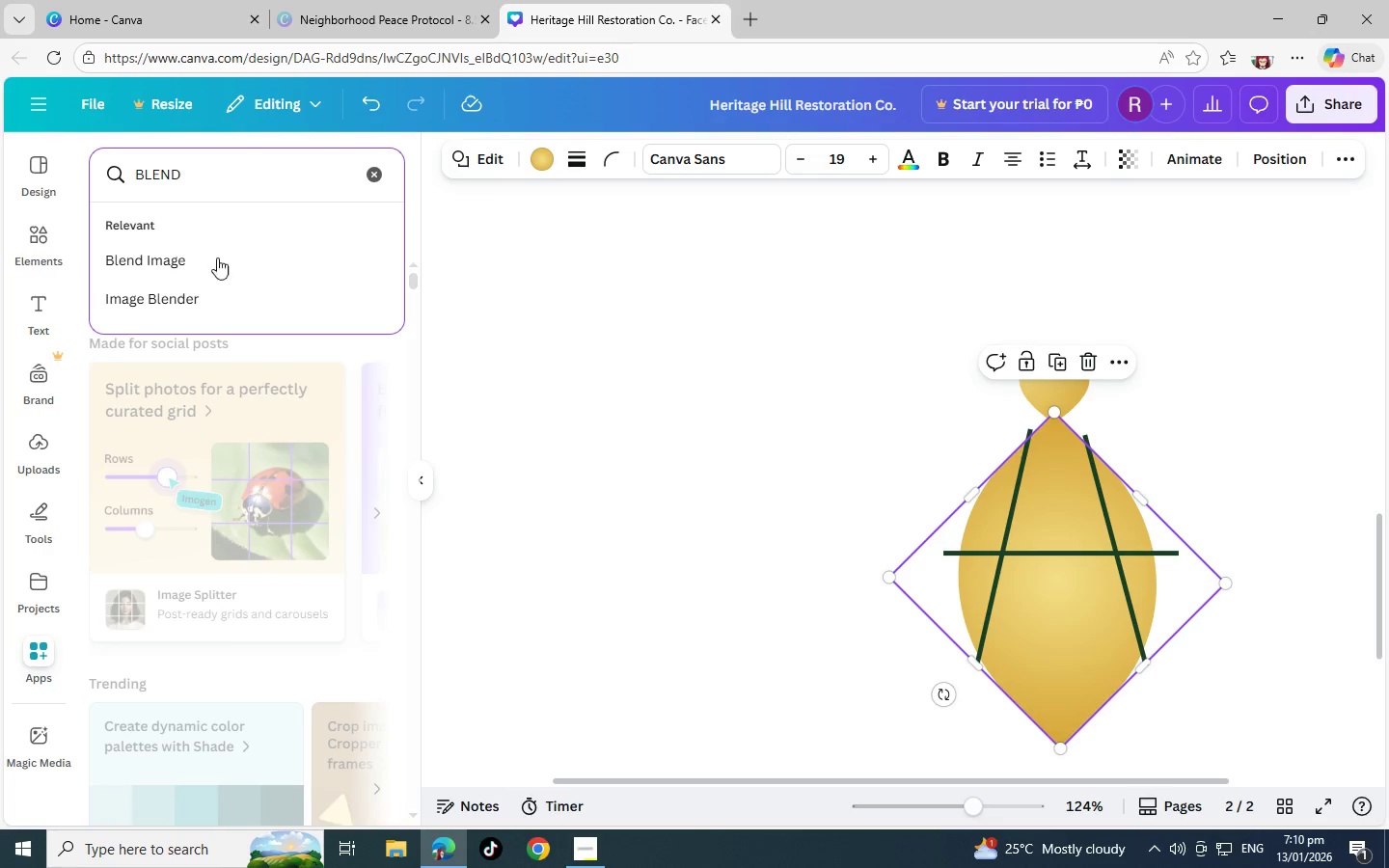 
left_click([213, 268])
 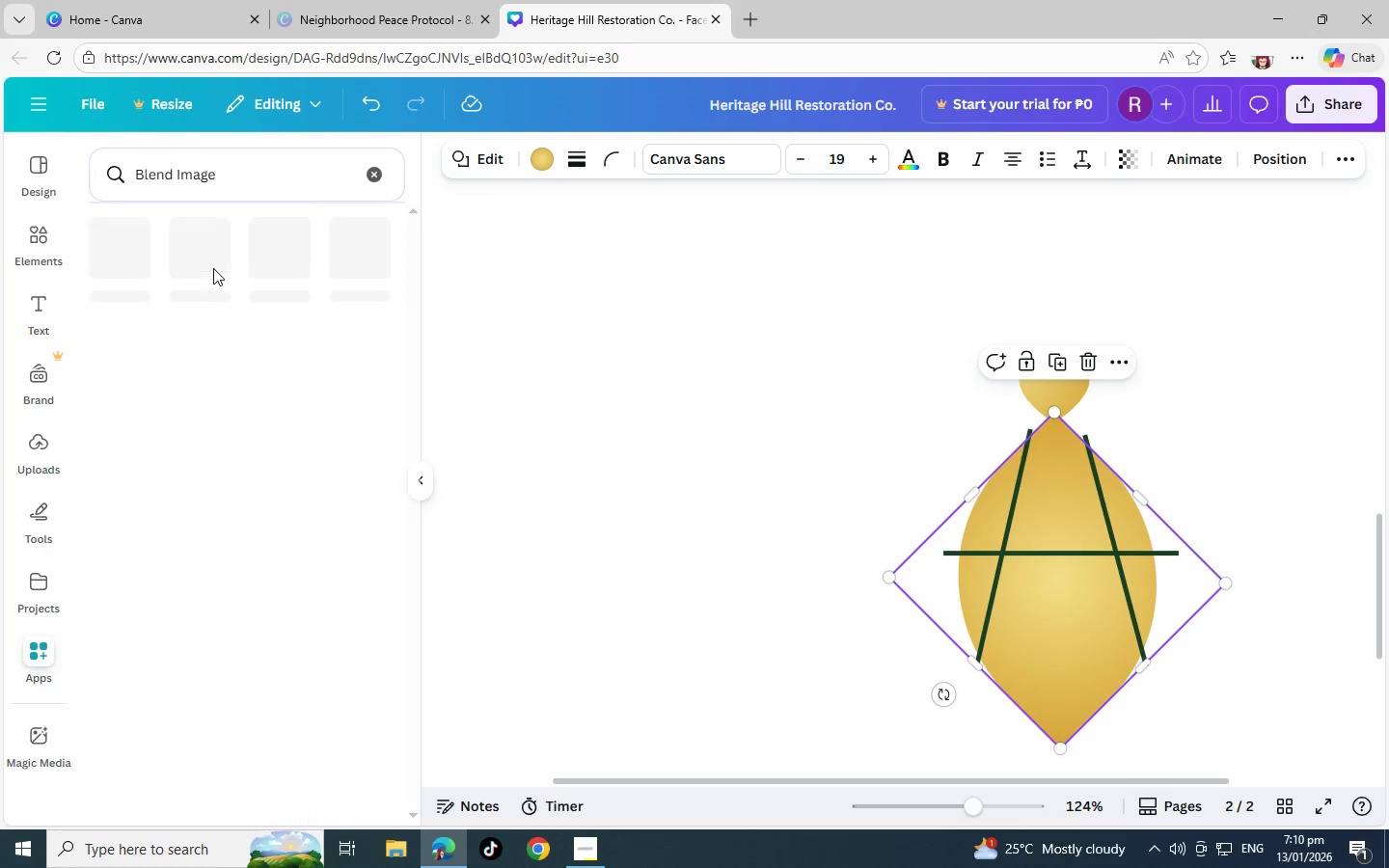 
key(CapsLock)
 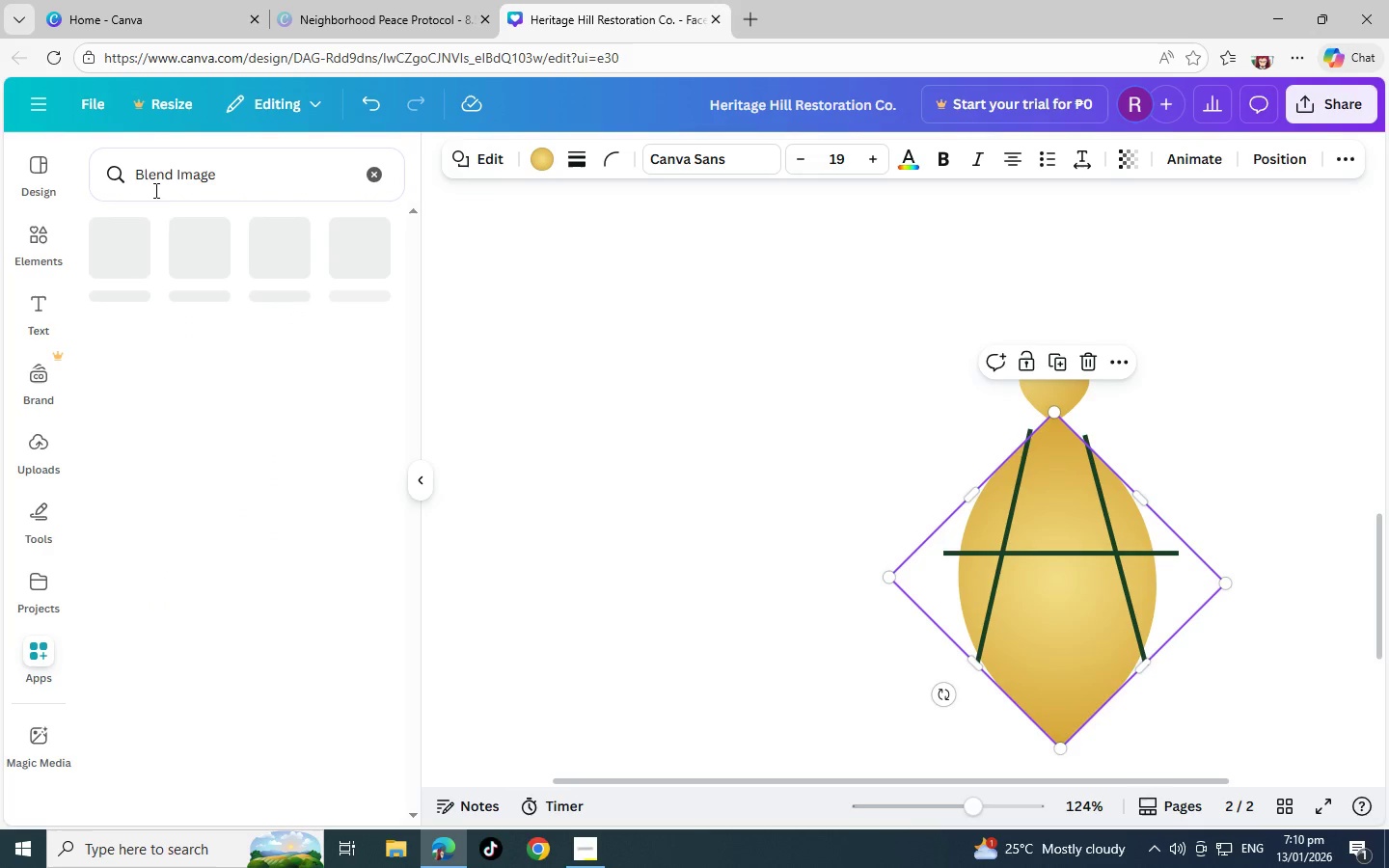 
mouse_move([148, 252])
 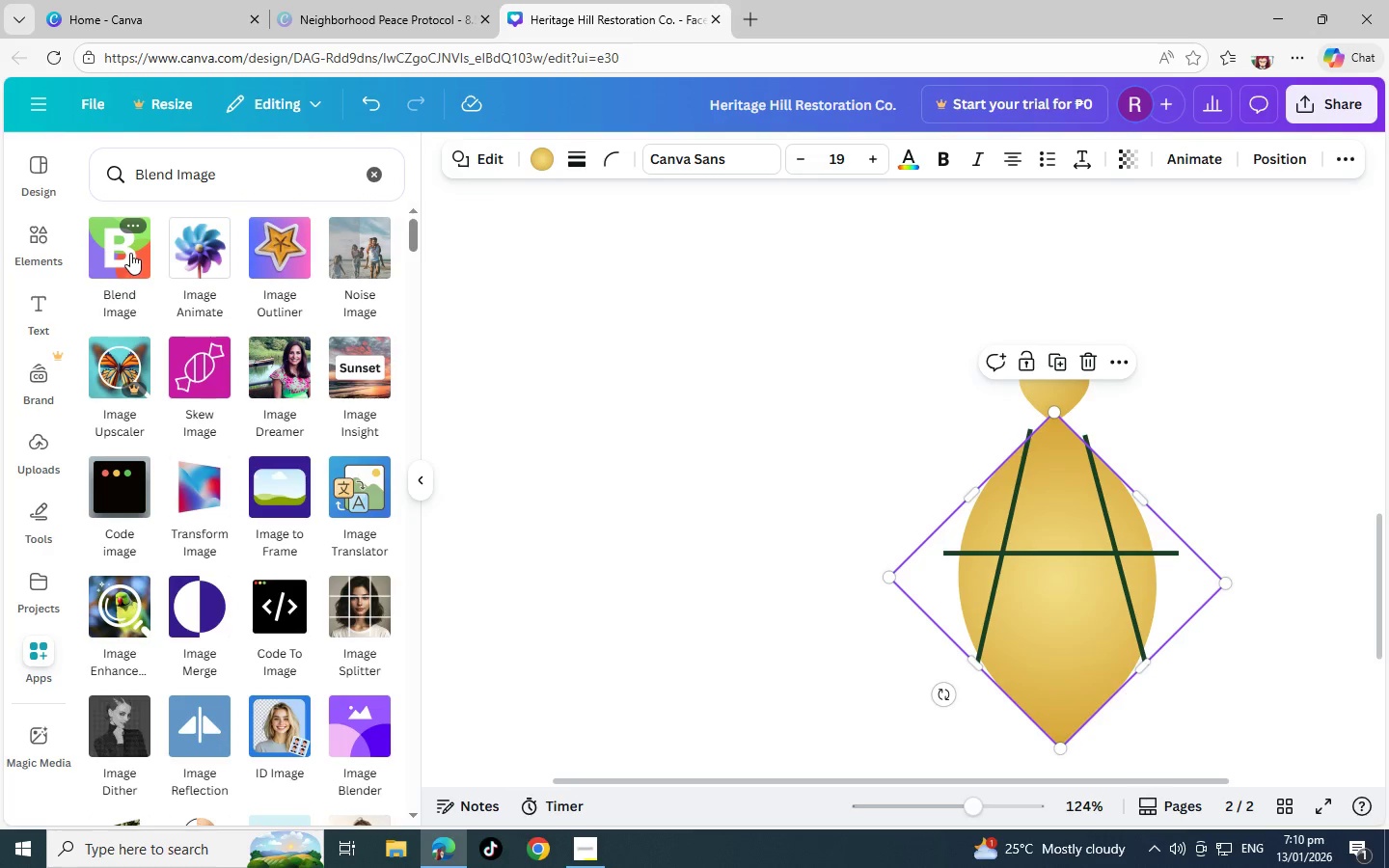 
left_click([130, 253])
 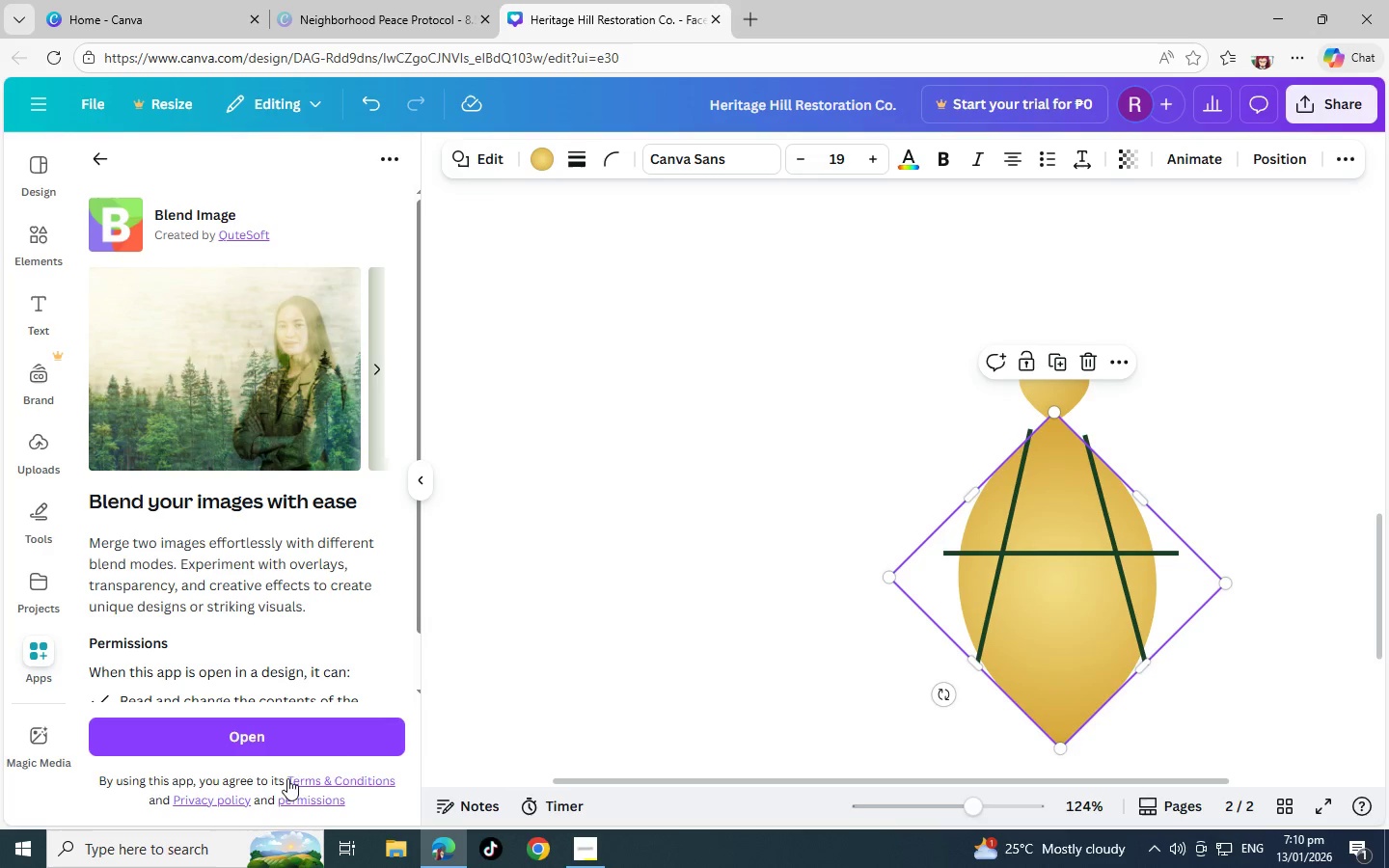 
left_click([259, 741])
 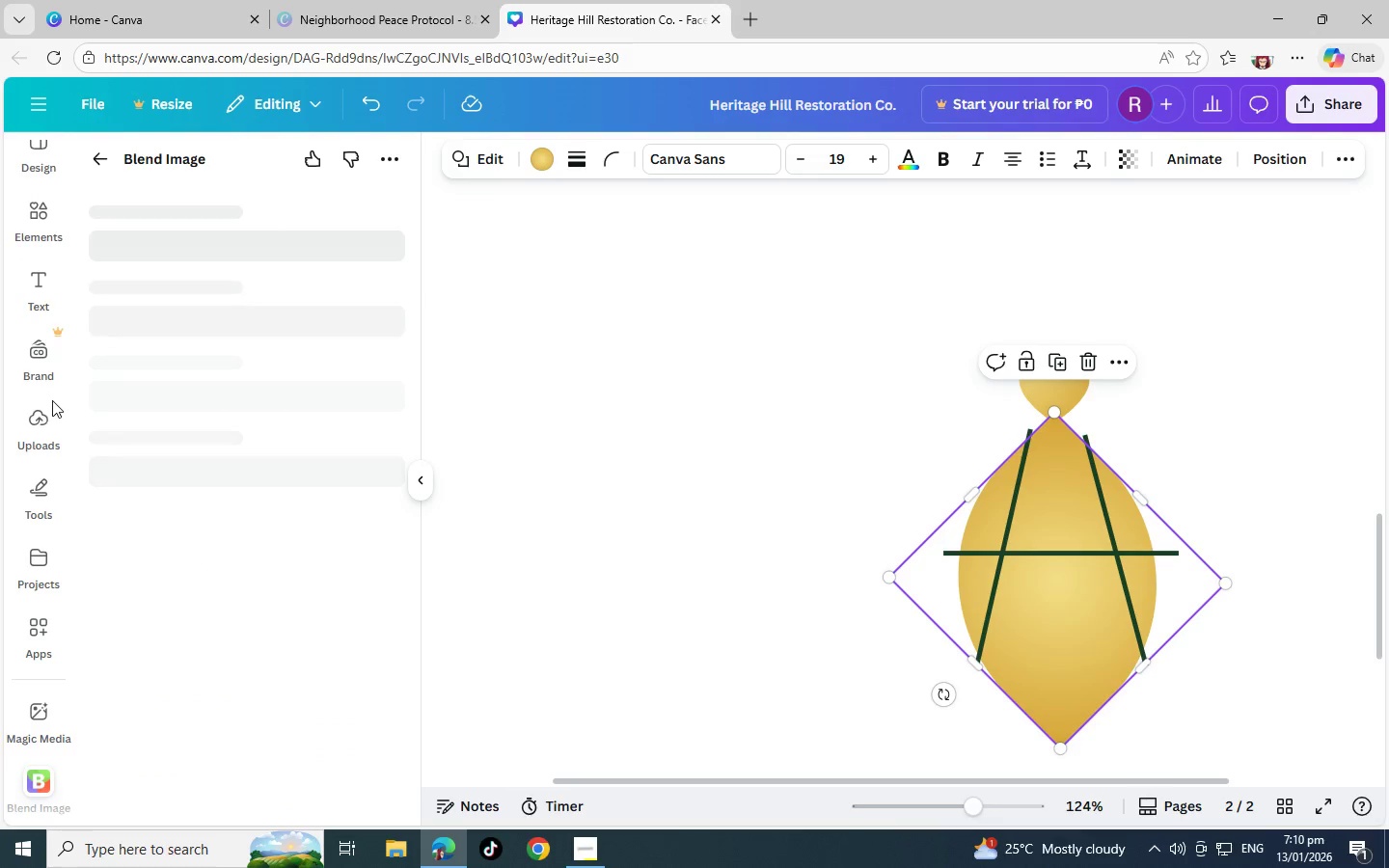 
mouse_move([197, 287])
 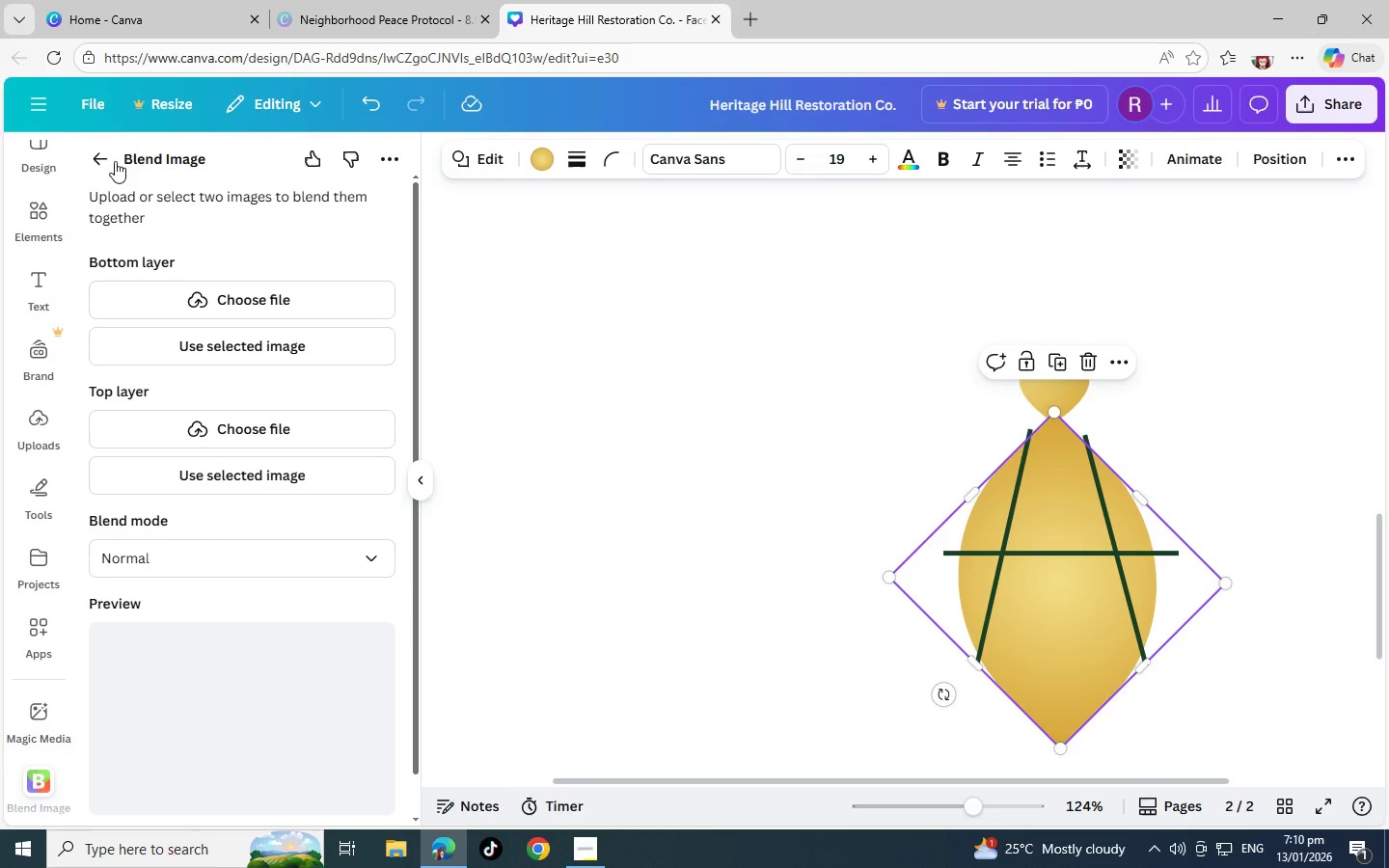 
left_click([106, 159])
 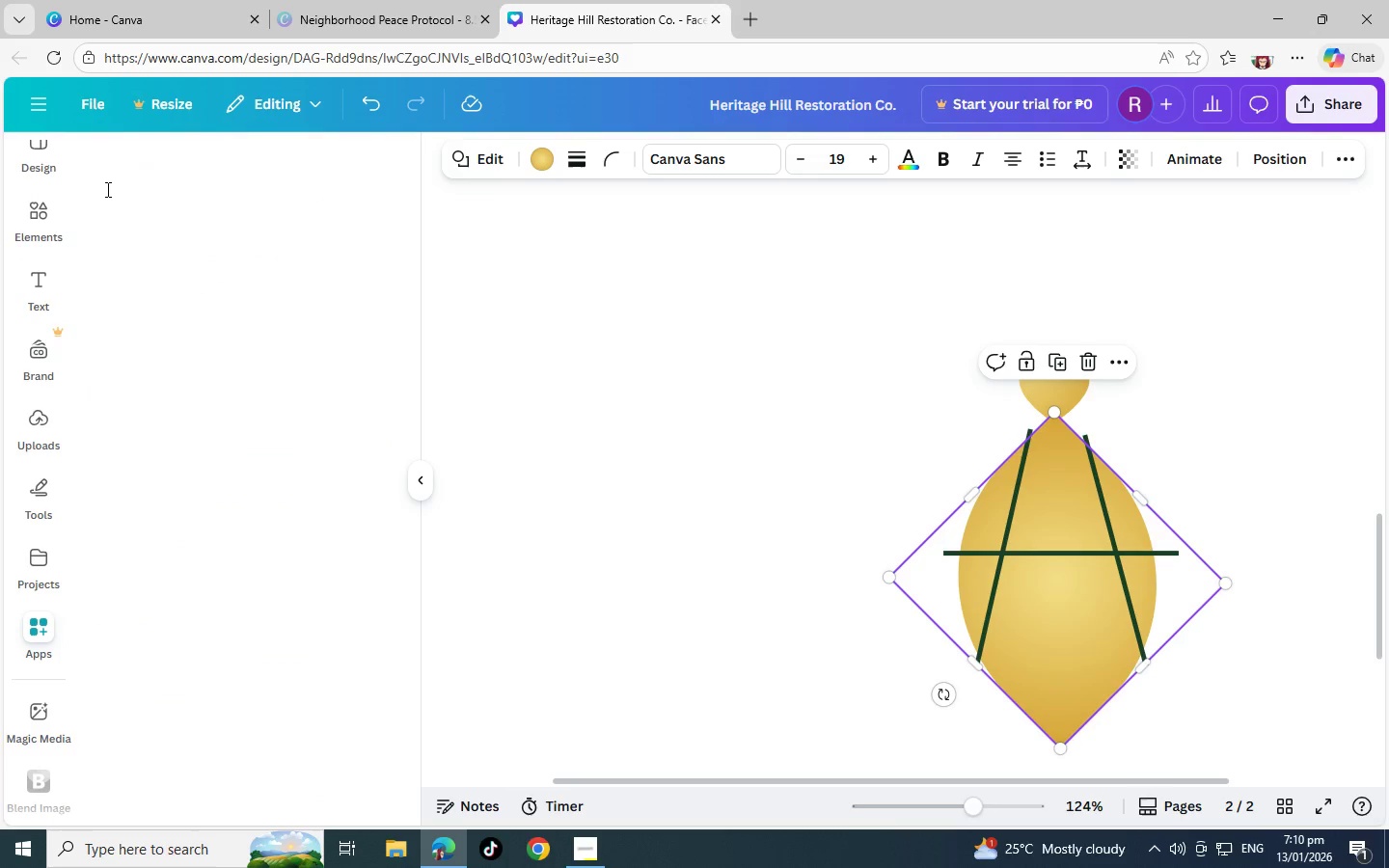 
scroll: coordinate [40, 693], scroll_direction: down, amount: 2.0
 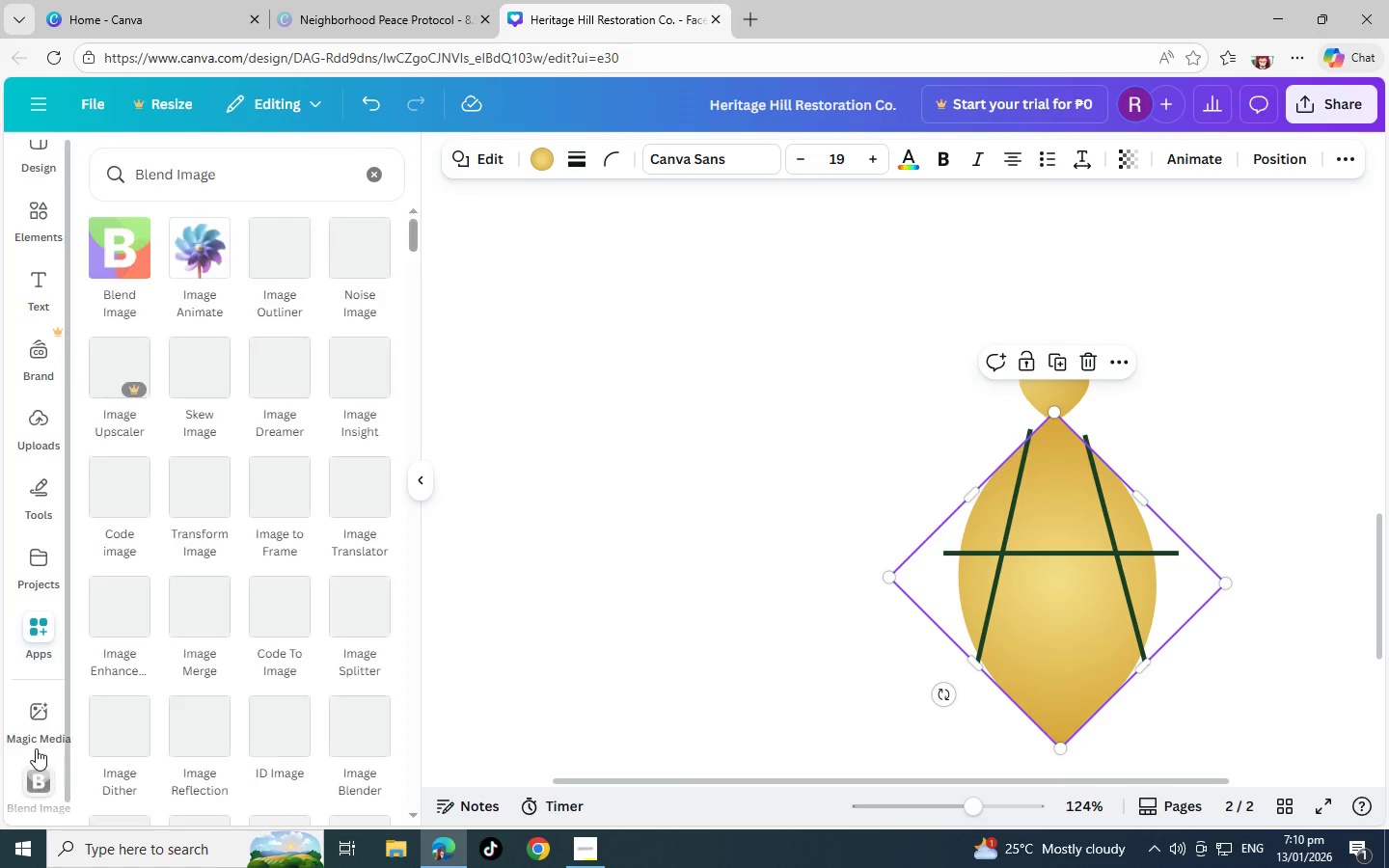 
scroll: coordinate [36, 746], scroll_direction: up, amount: 1.0
 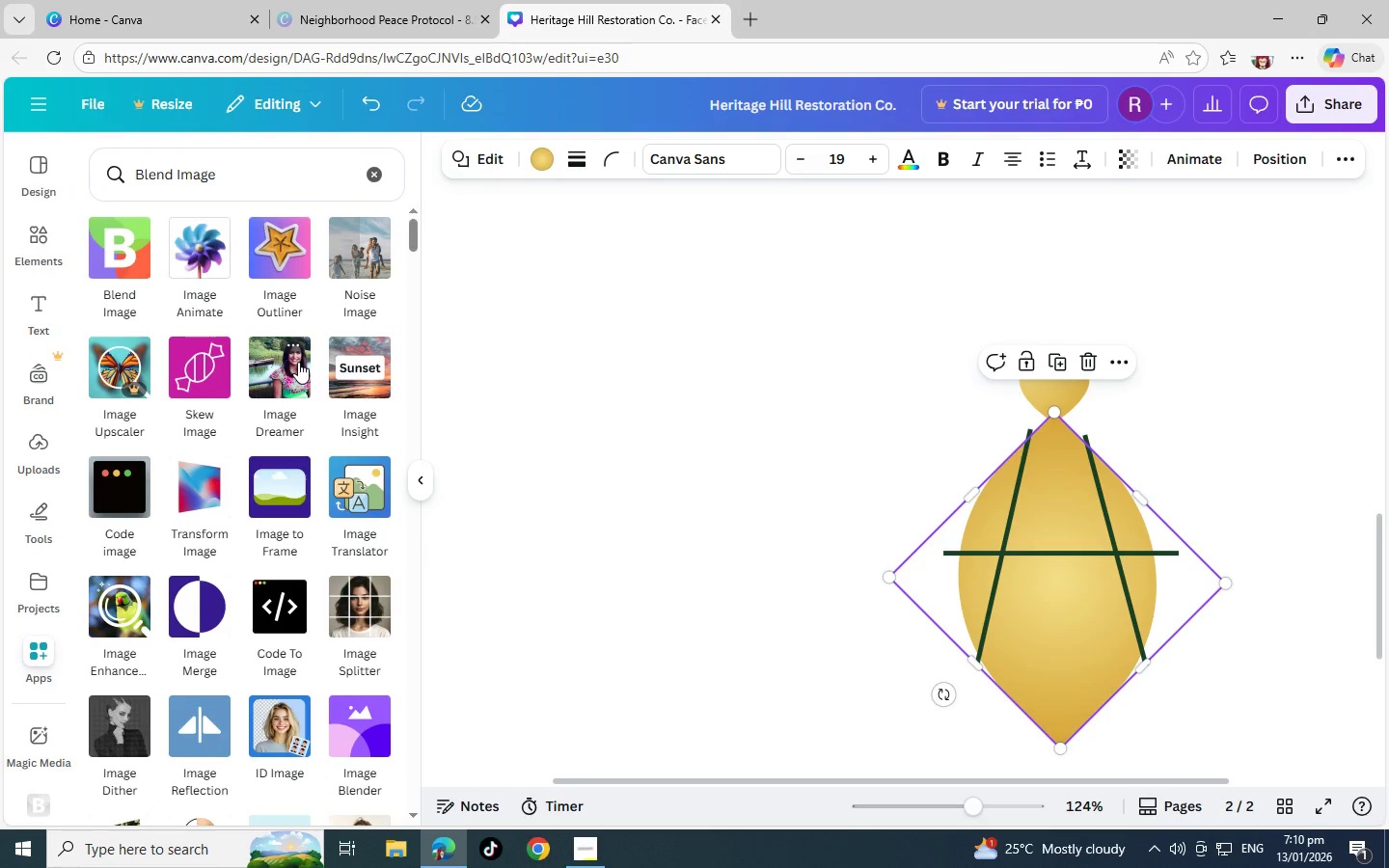 
wait(6.99)
 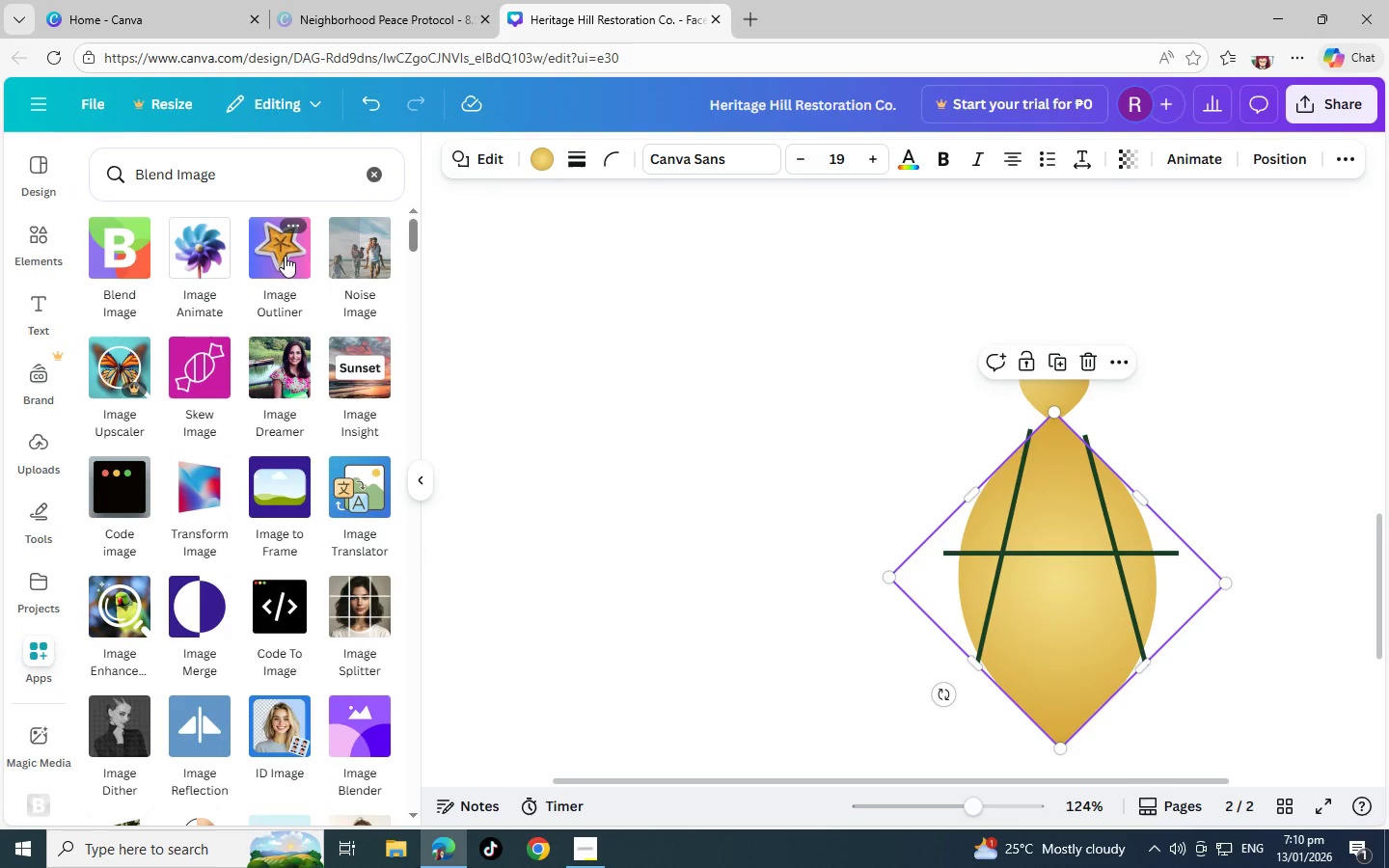 
scroll: coordinate [154, 466], scroll_direction: down, amount: 2.0
 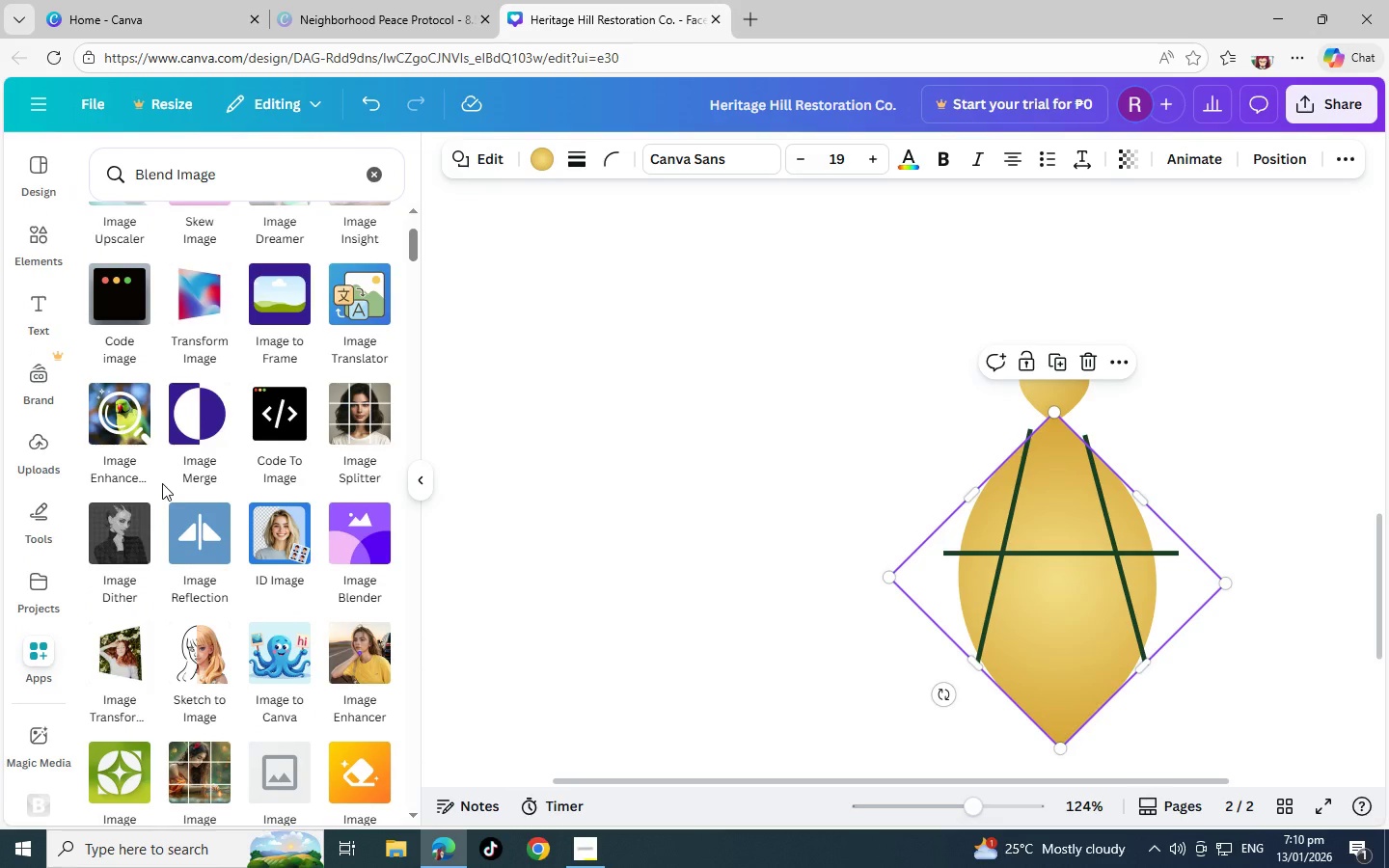 
scroll: coordinate [319, 511], scroll_direction: up, amount: 3.0
 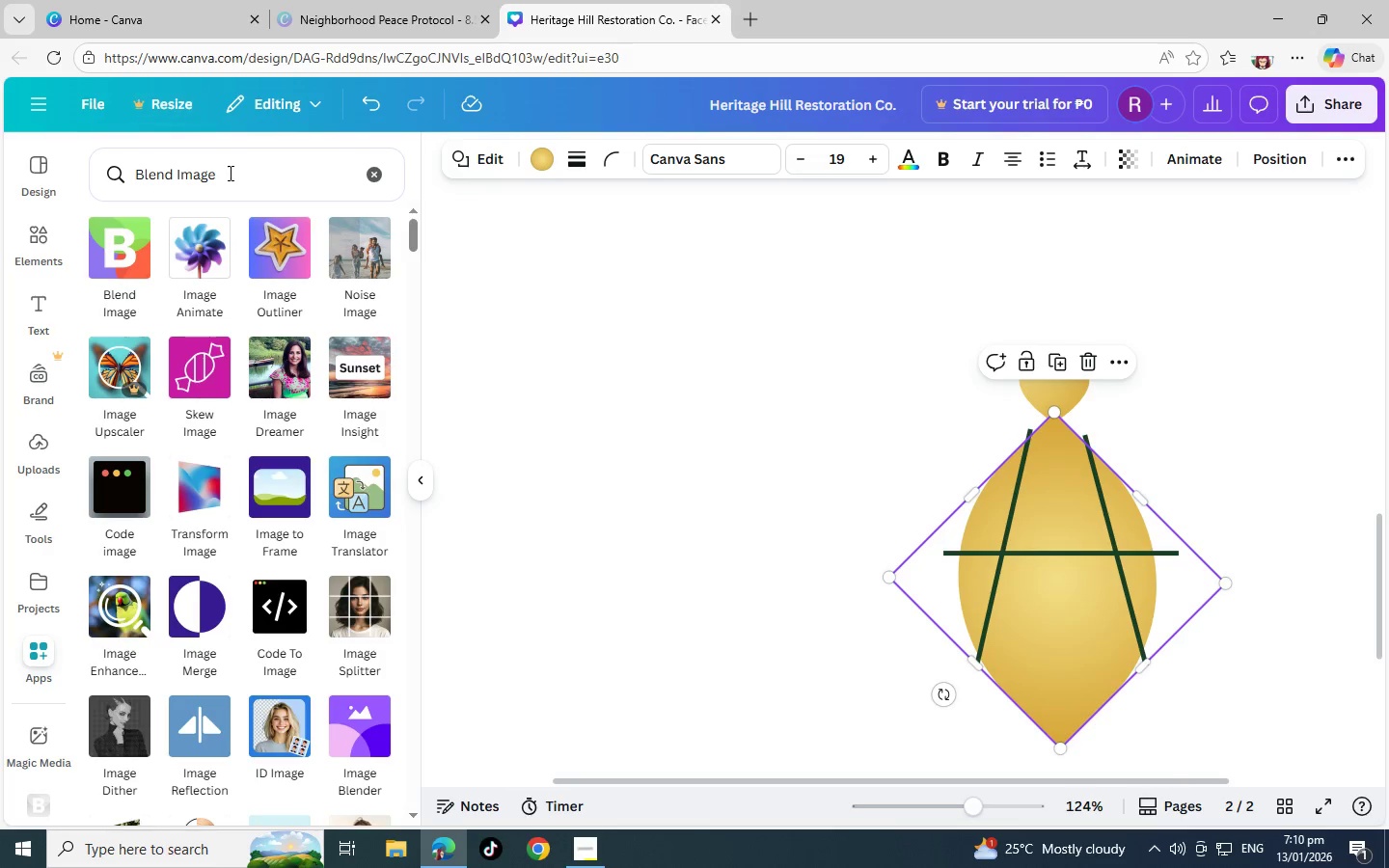 
left_click_drag(start_coordinate=[232, 173], to_coordinate=[90, 173])
 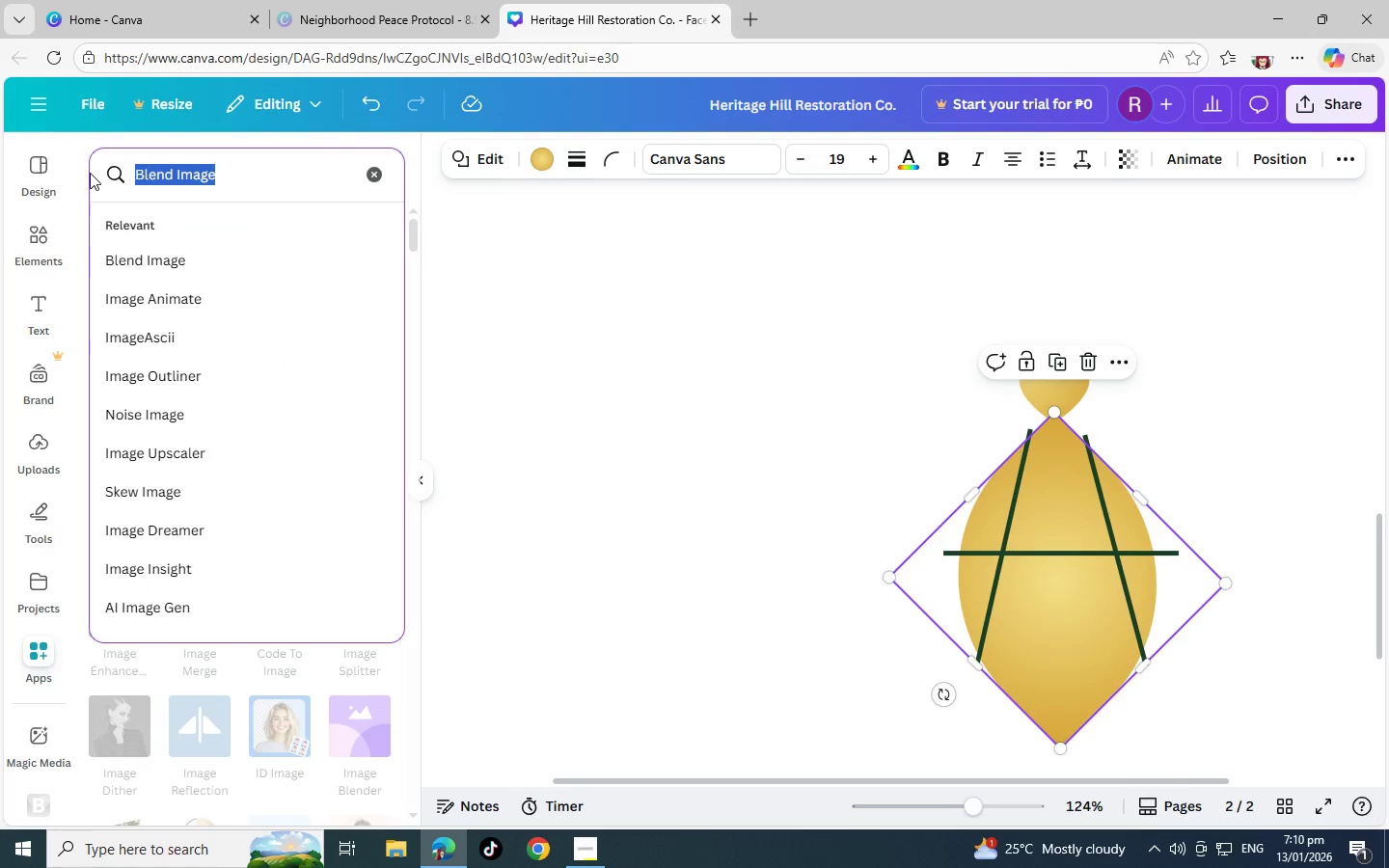 
type(blenm)
key(Backspace)
type(der)
 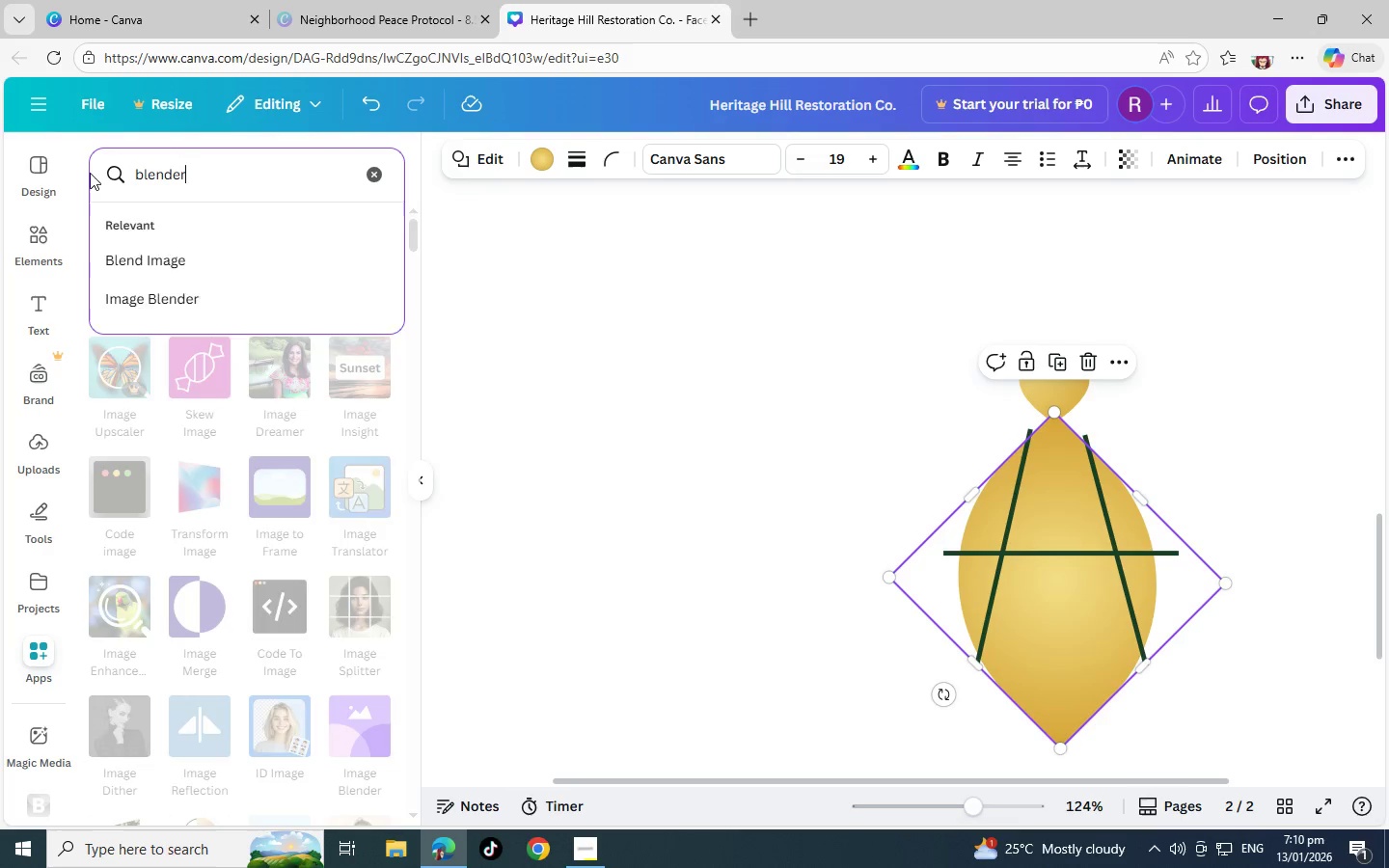 
key(Enter)
 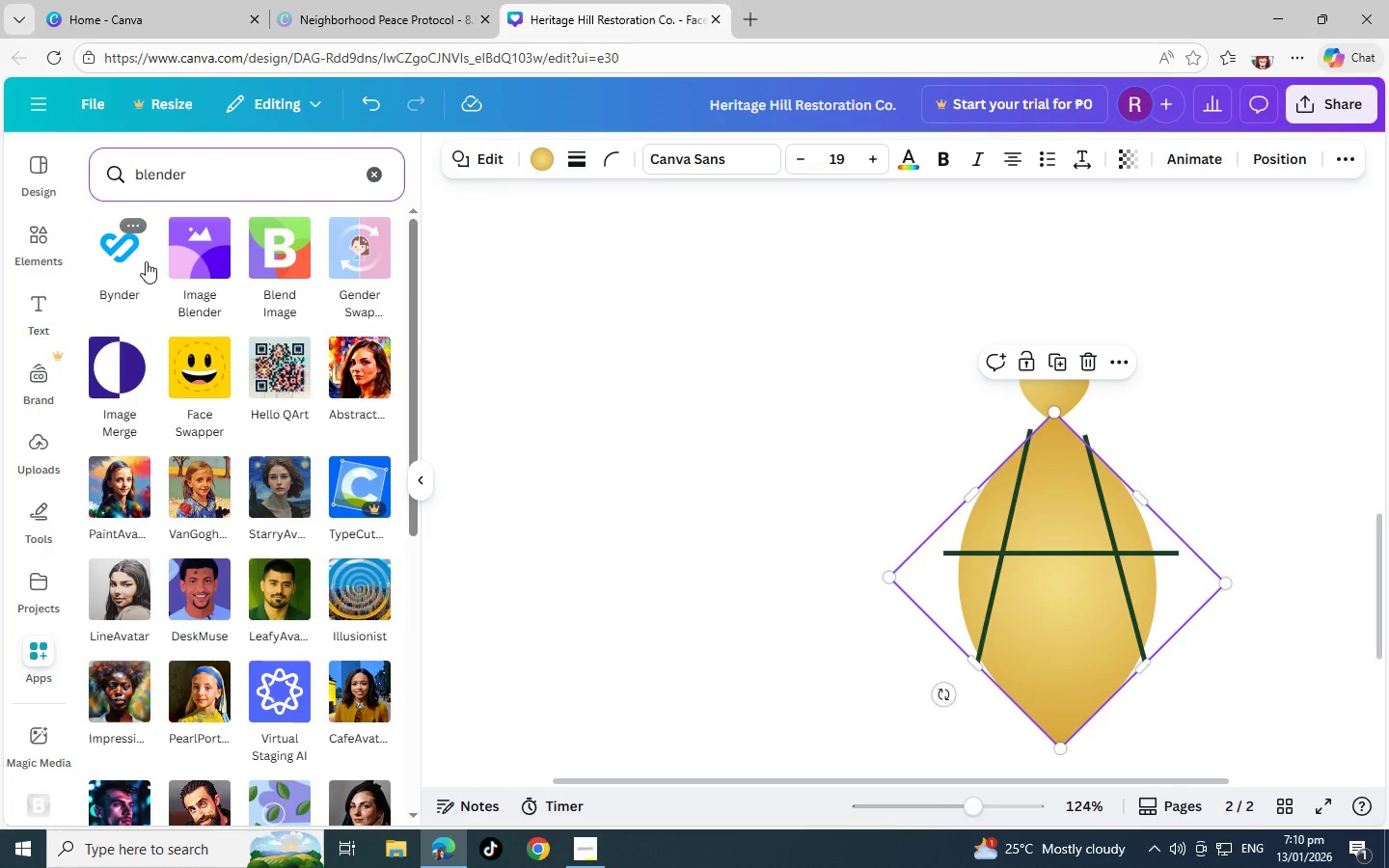 
left_click([189, 252])
 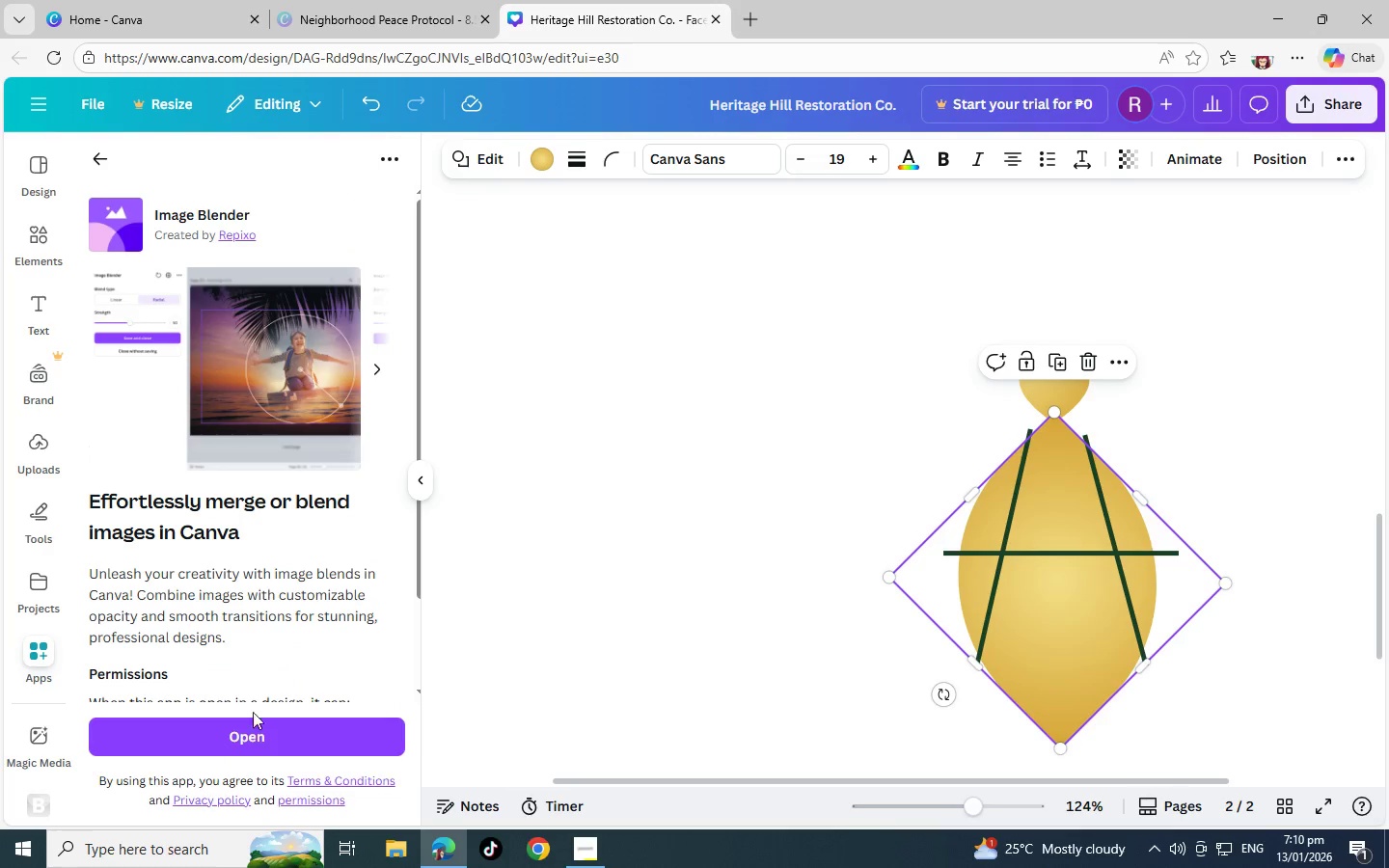 
left_click([248, 725])
 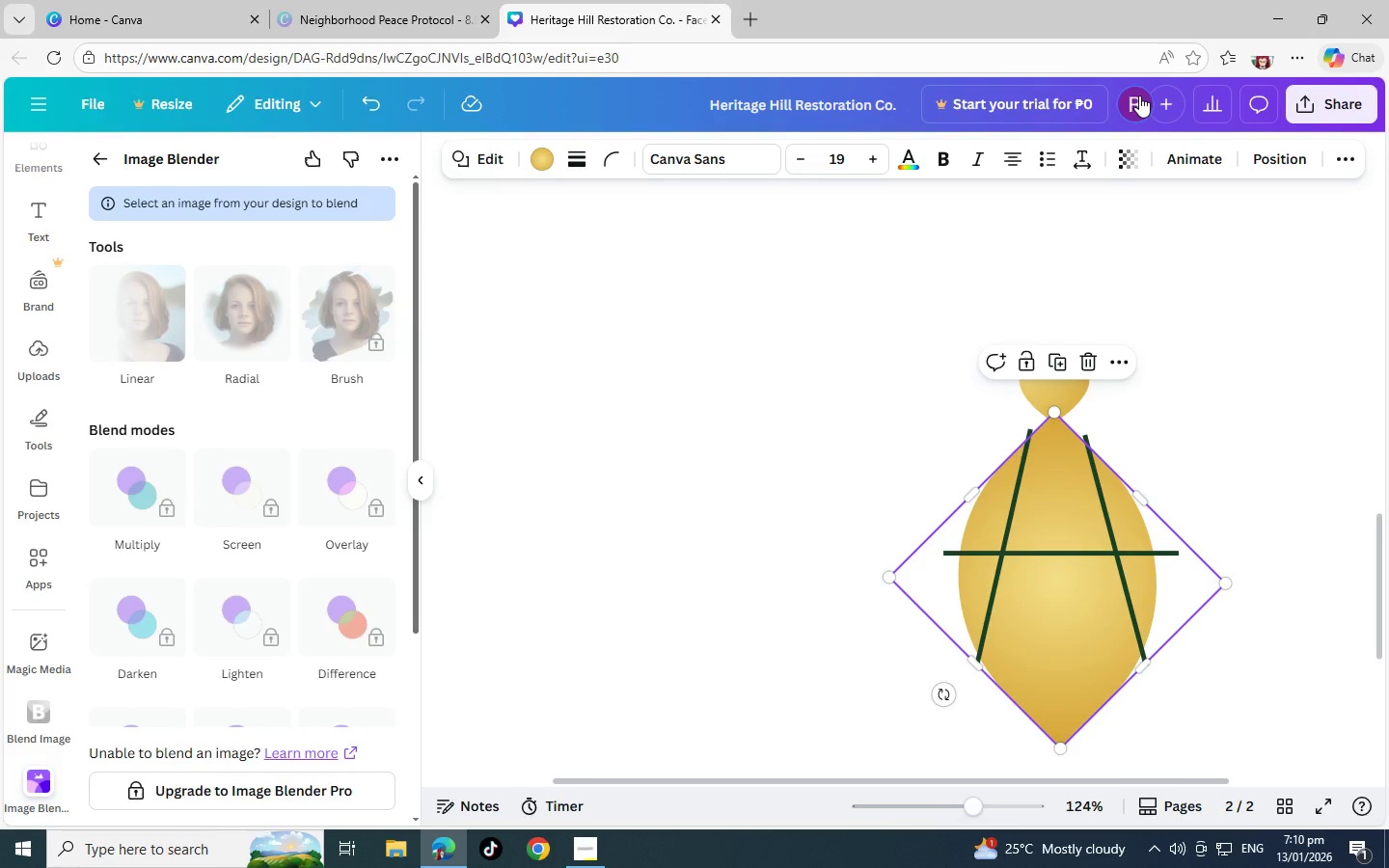 
wait(15.06)
 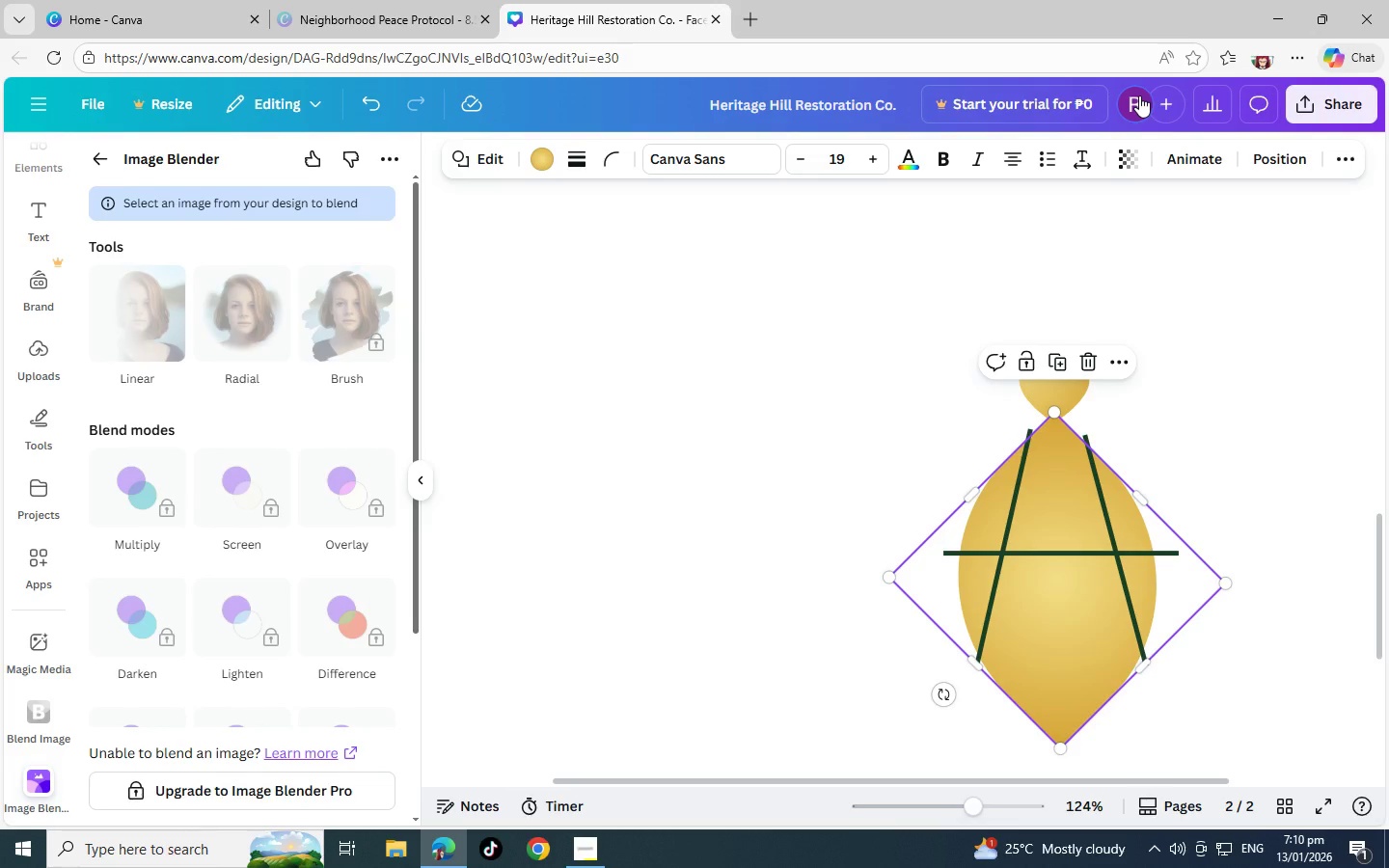 
left_click([163, 0])
 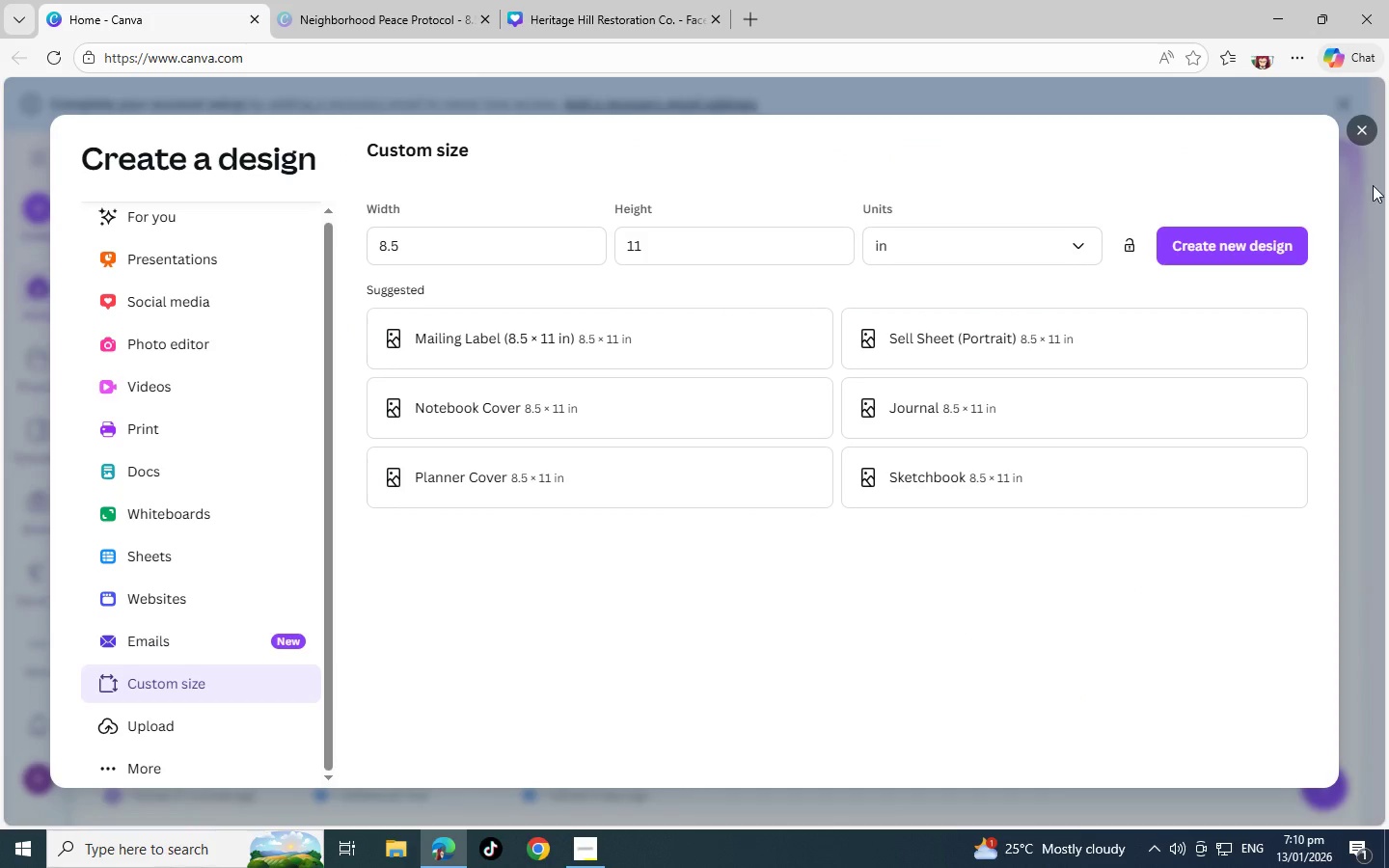 
left_click([1358, 128])
 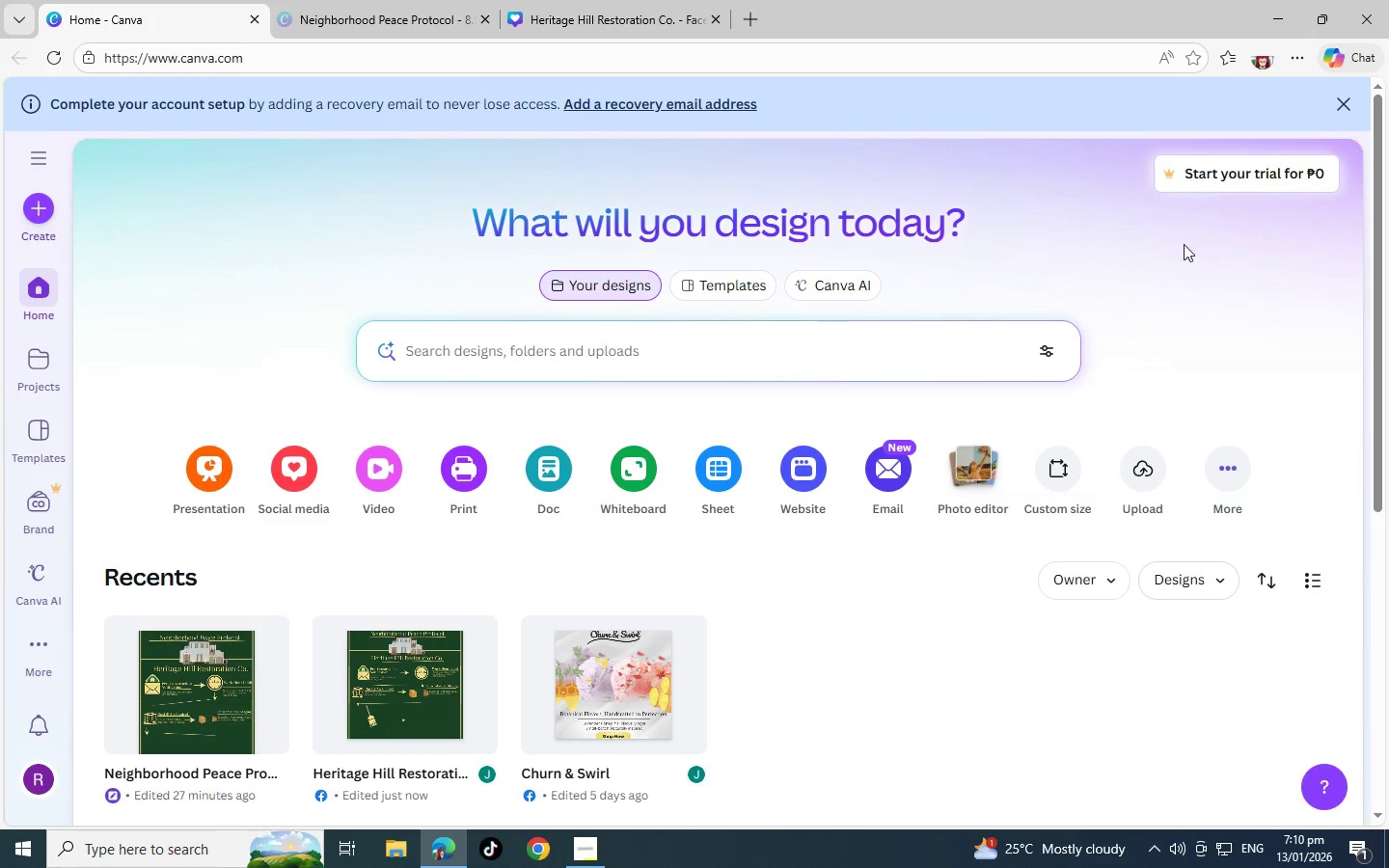 
scroll: coordinate [747, 640], scroll_direction: down, amount: 4.0
 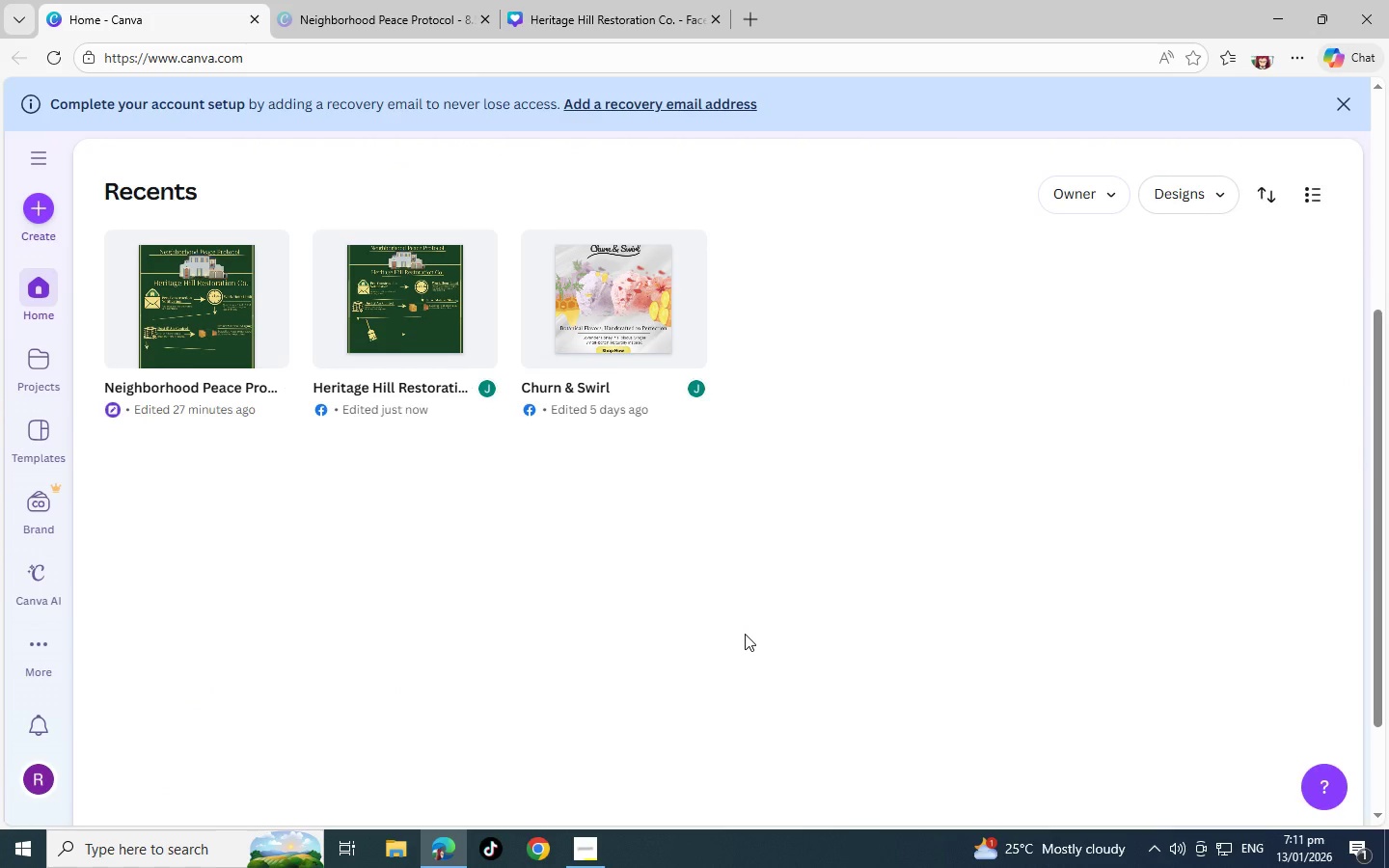 
scroll: coordinate [745, 634], scroll_direction: up, amount: 6.0
 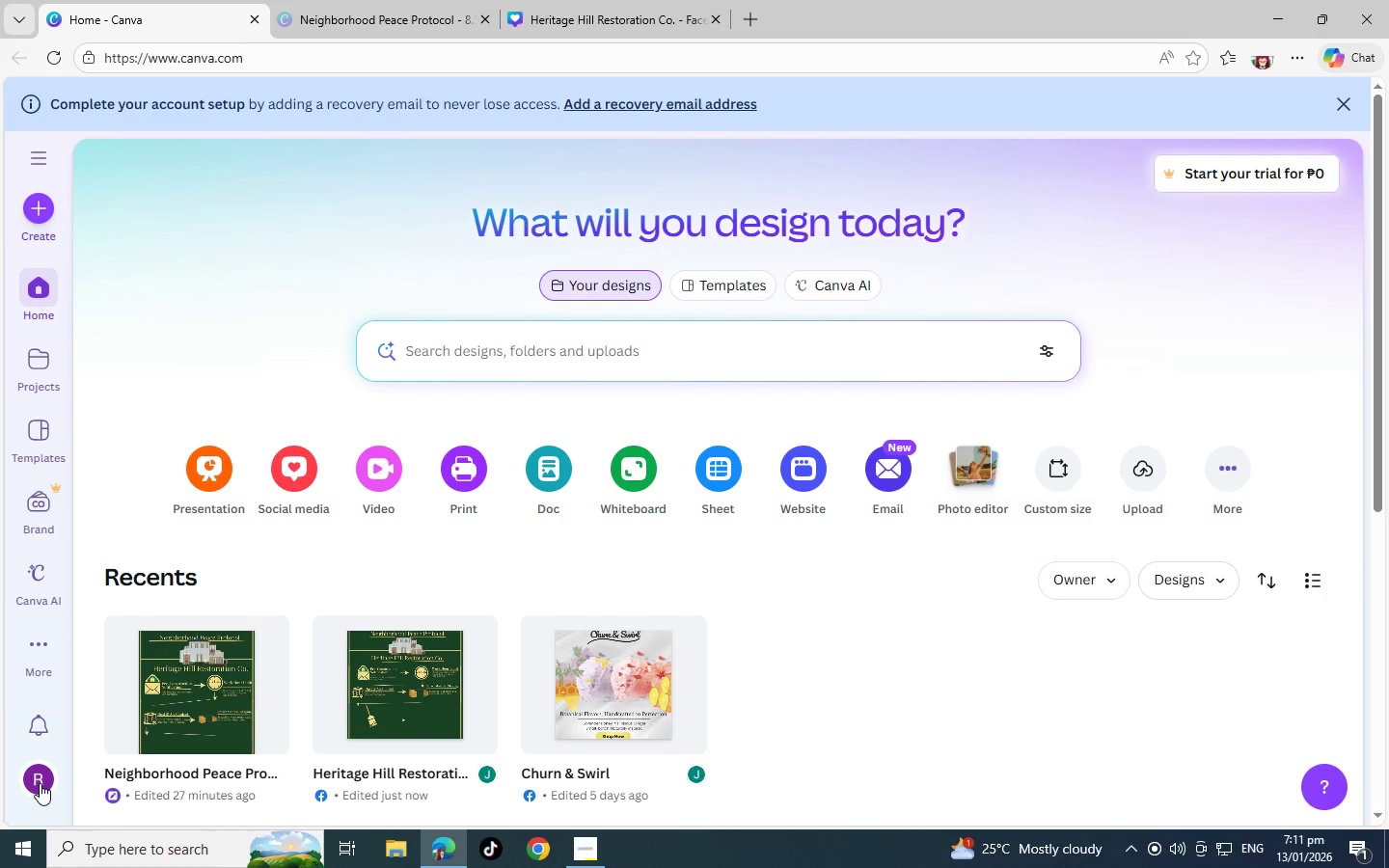 
left_click([40, 783])
 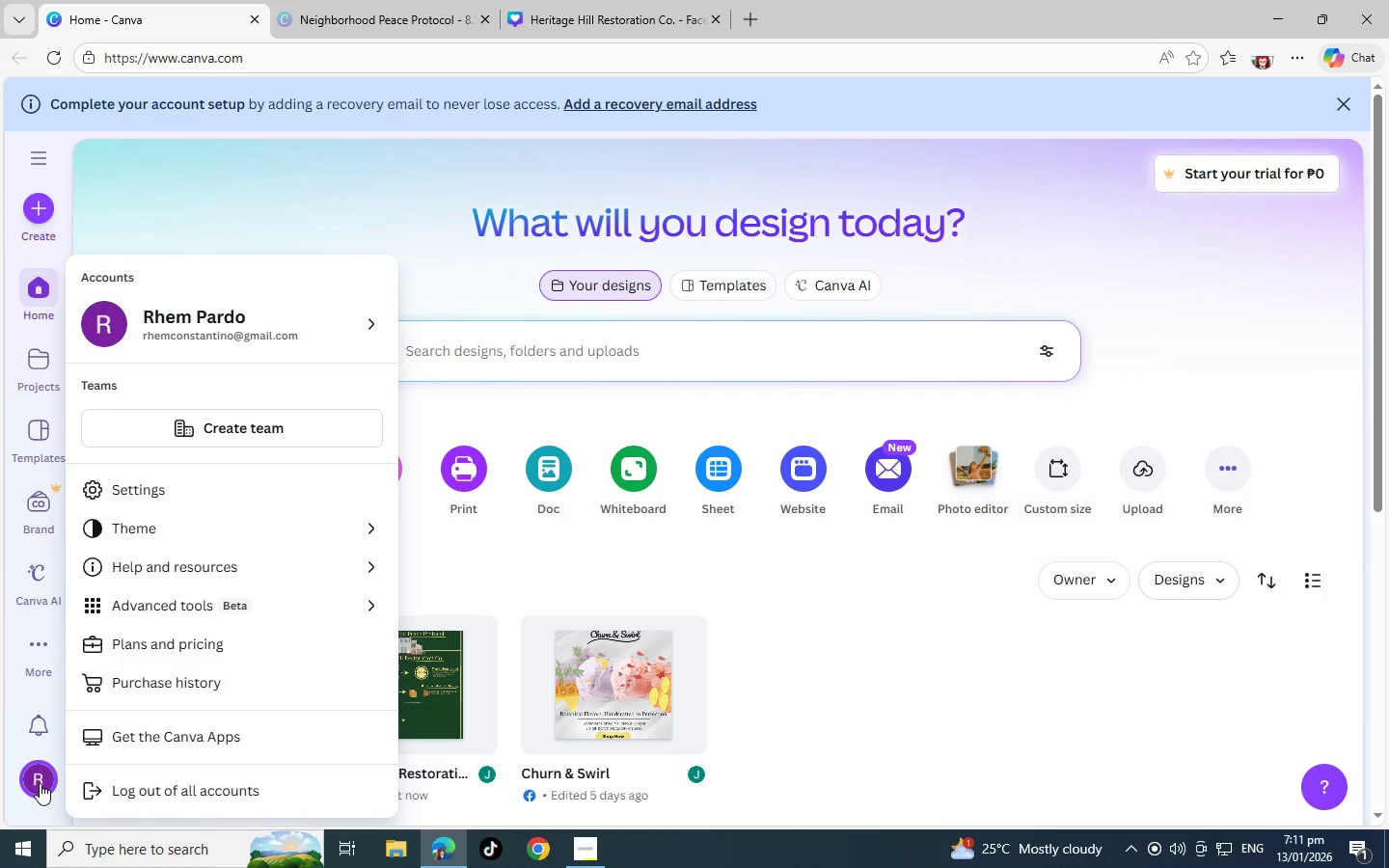 
left_click([40, 783])
 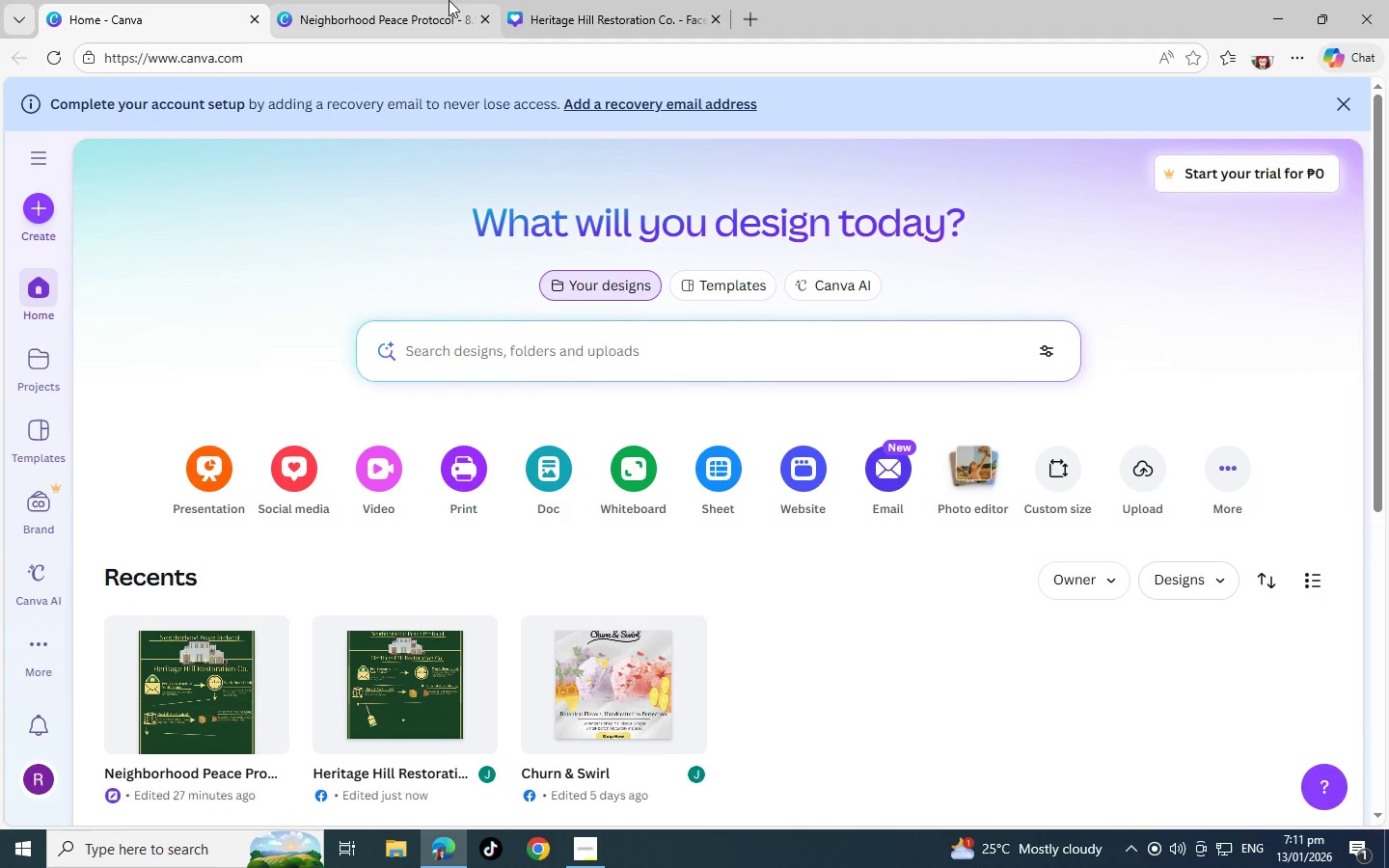 
left_click([619, 0])
 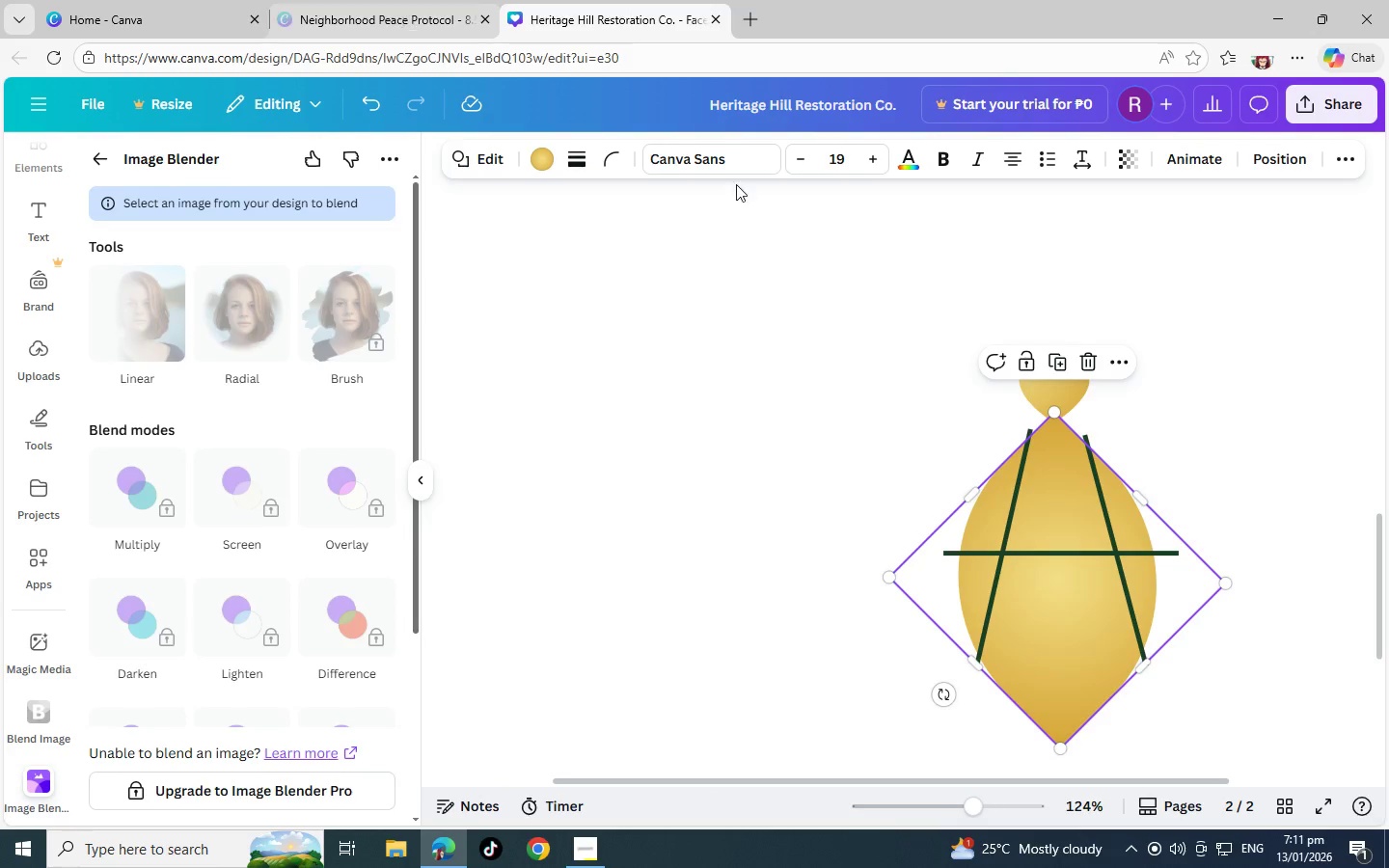 
left_click([787, 504])
 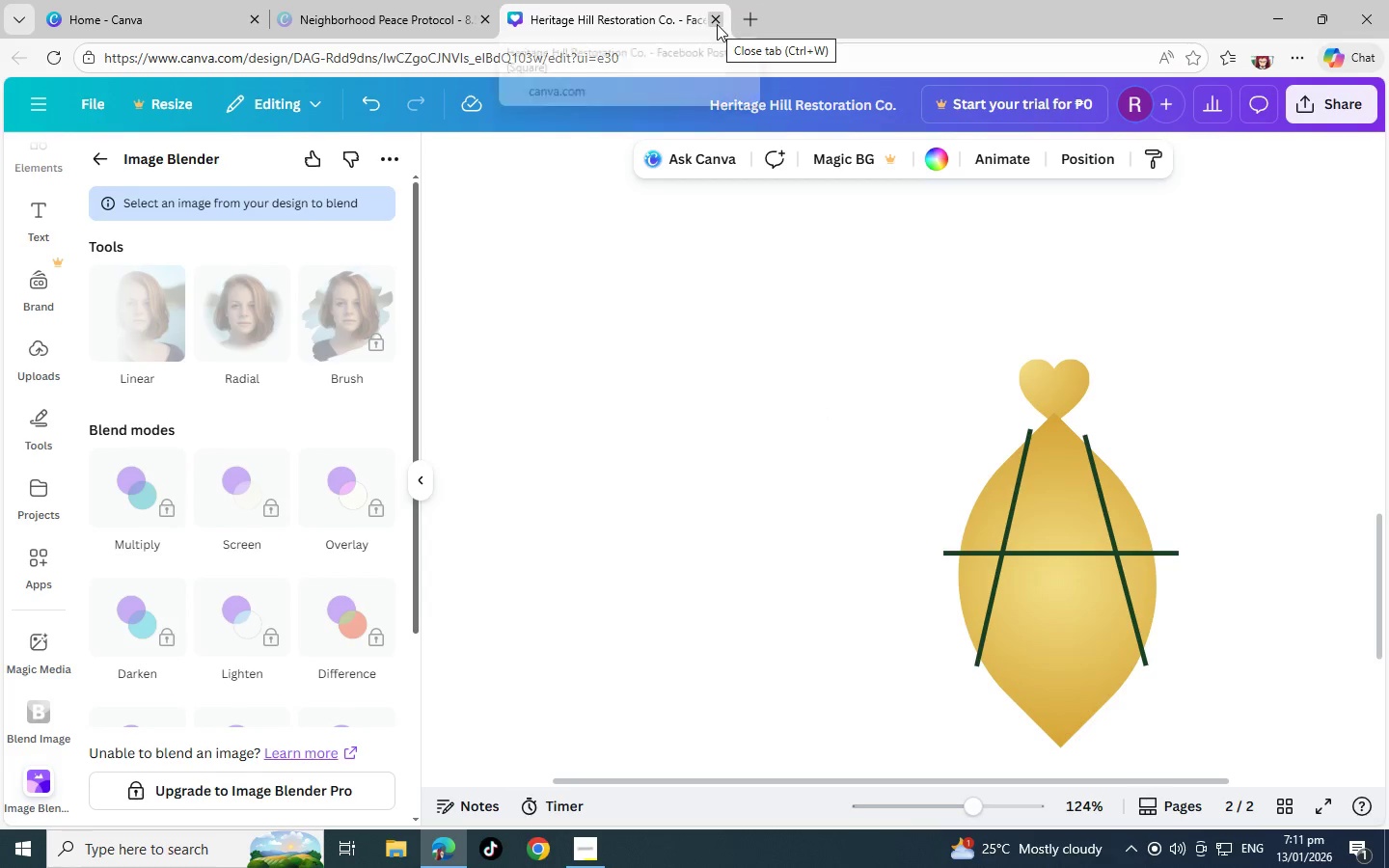 
left_click([1132, 102])
 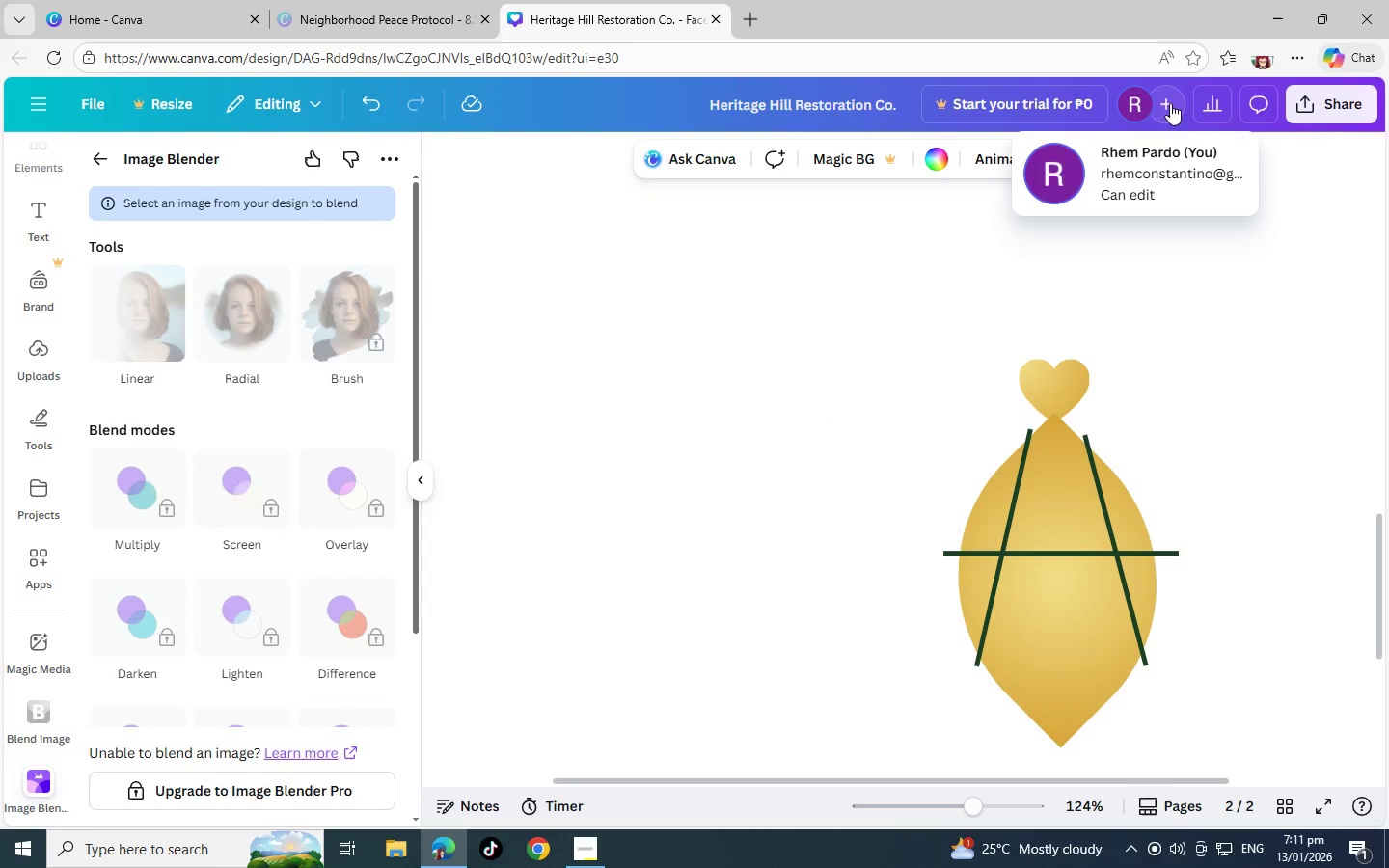 
left_click([788, 417])
 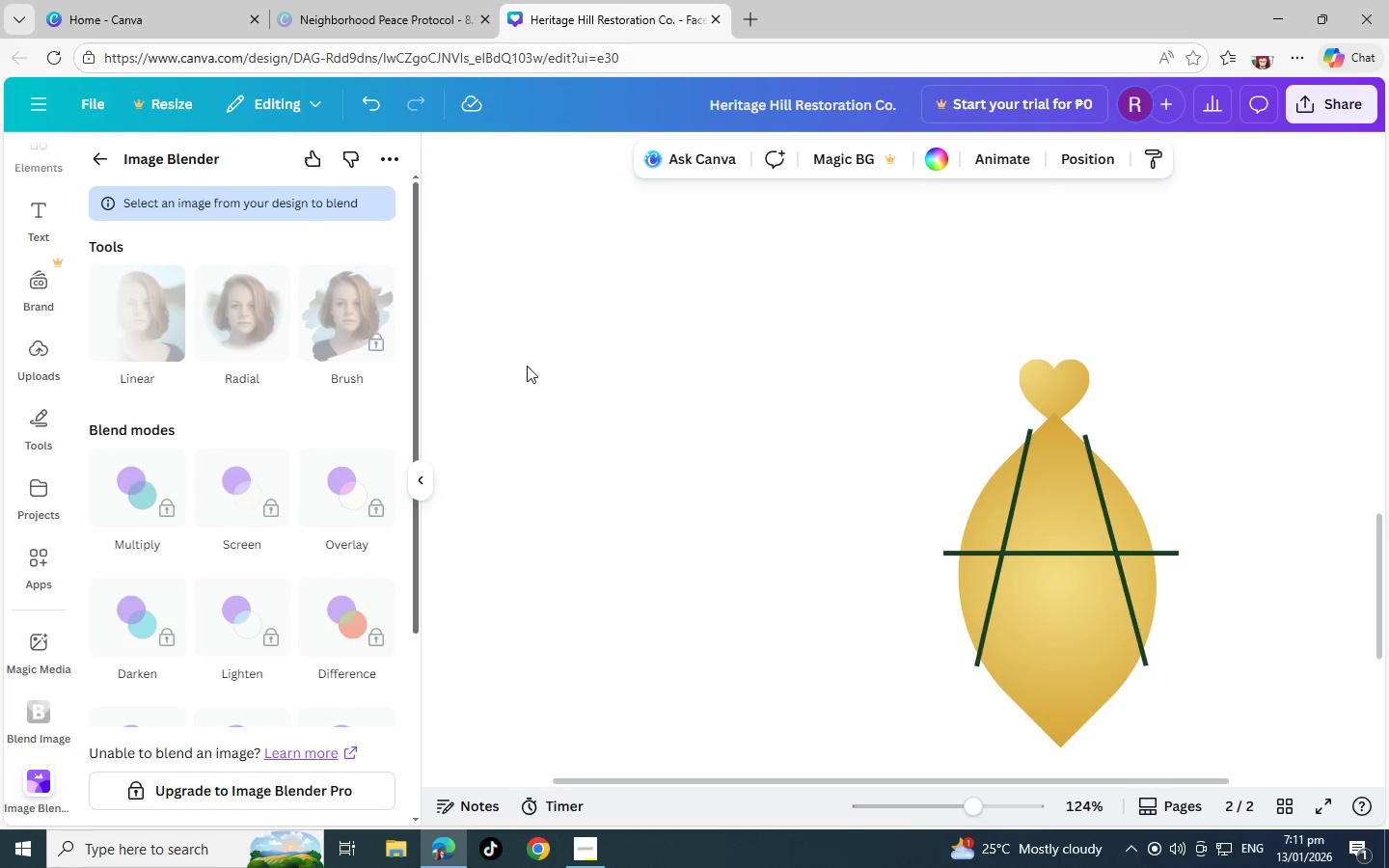 
scroll: coordinate [668, 444], scroll_direction: up, amount: 11.0
 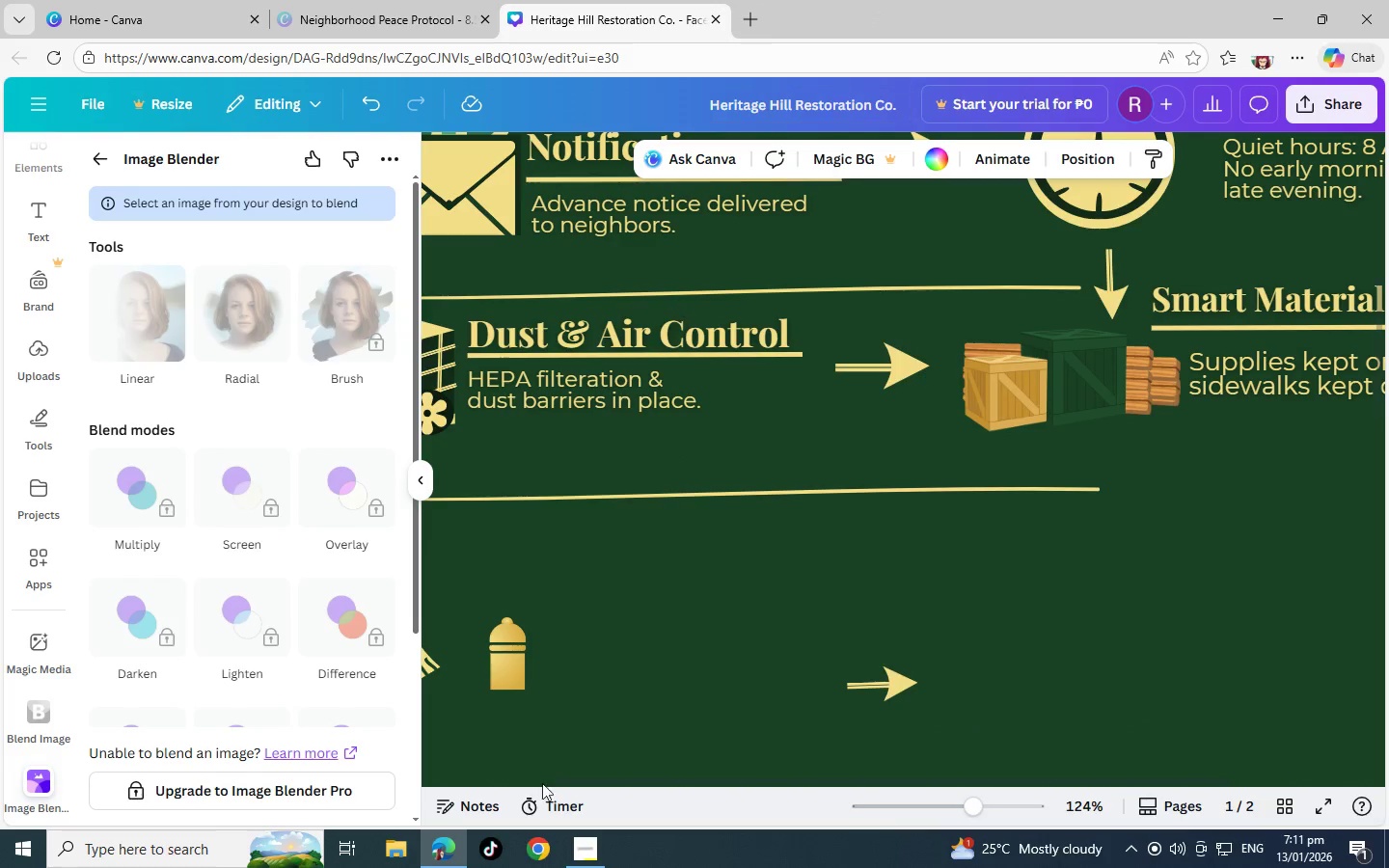 
left_click([534, 859])
 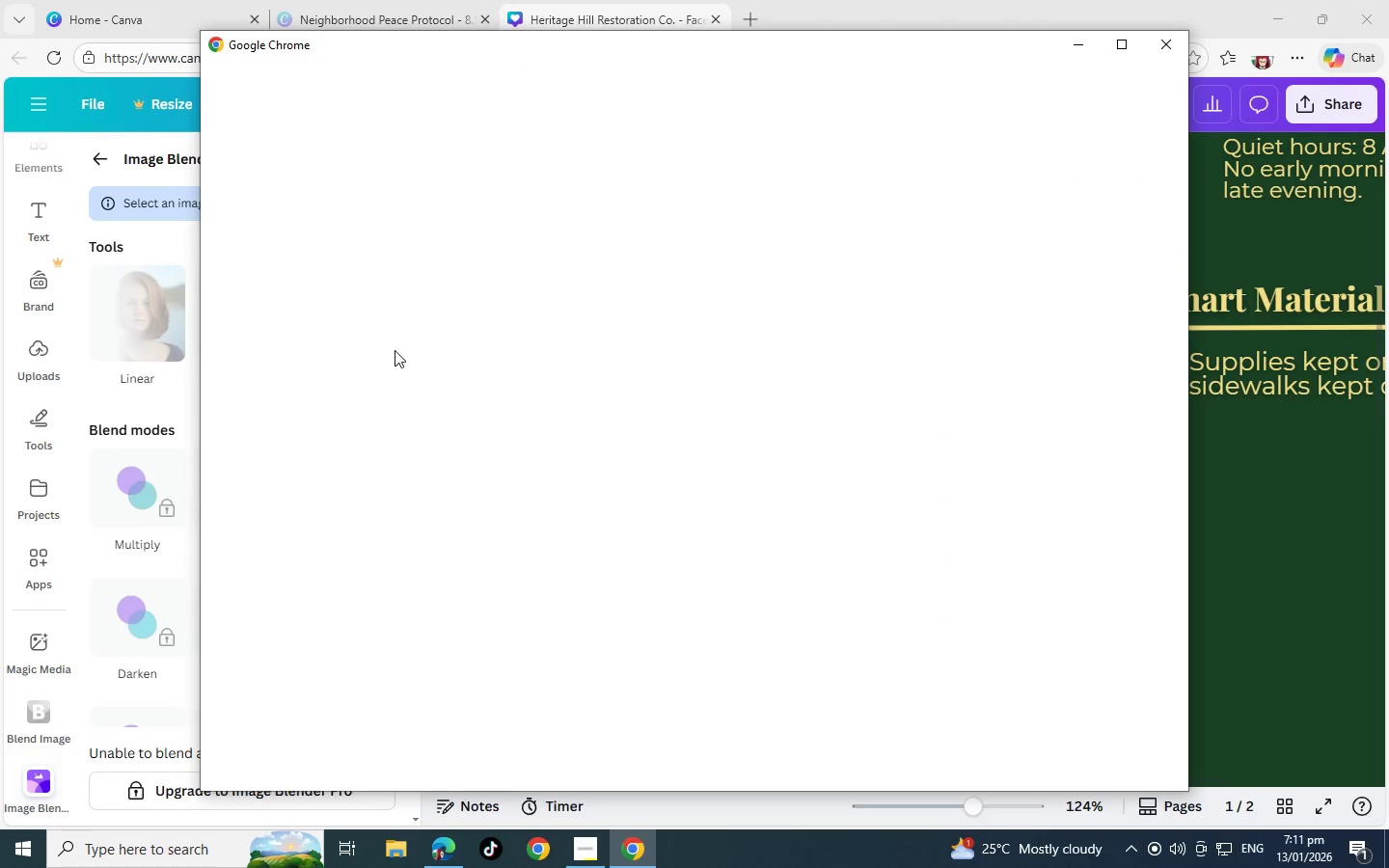 
left_click([447, 480])
 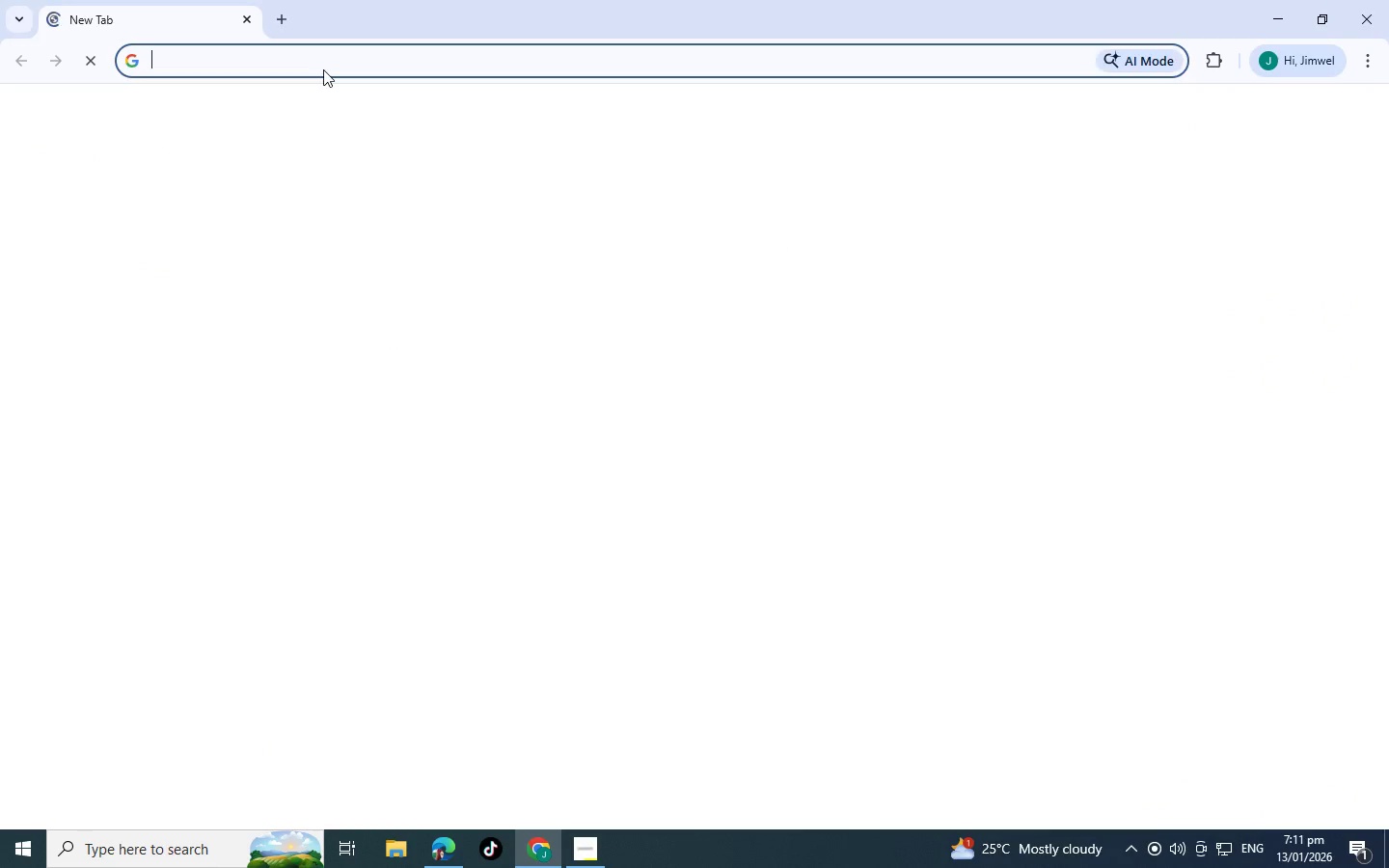 
left_click([330, 51])
 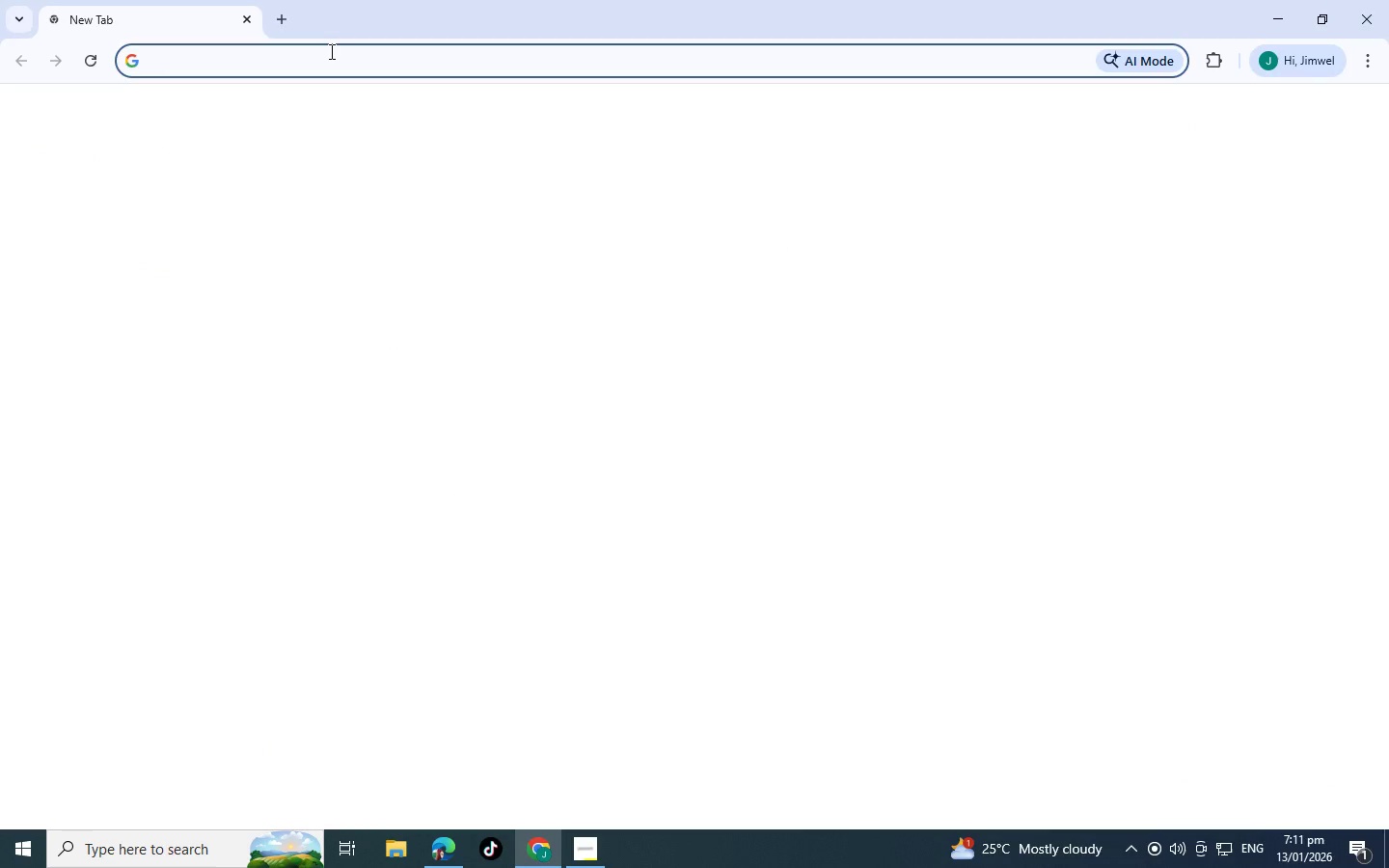 
type(ca)
 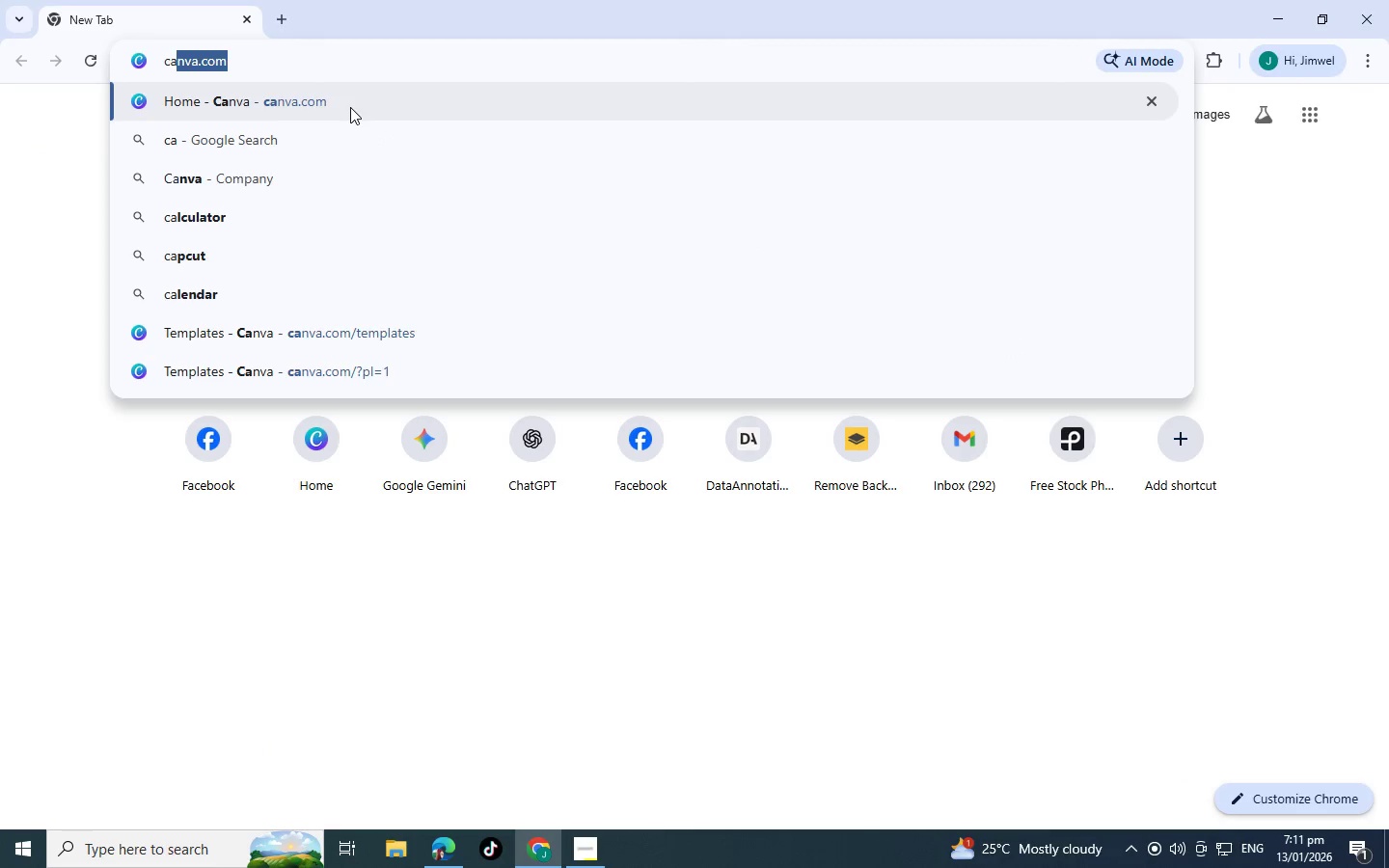 
left_click([350, 107])
 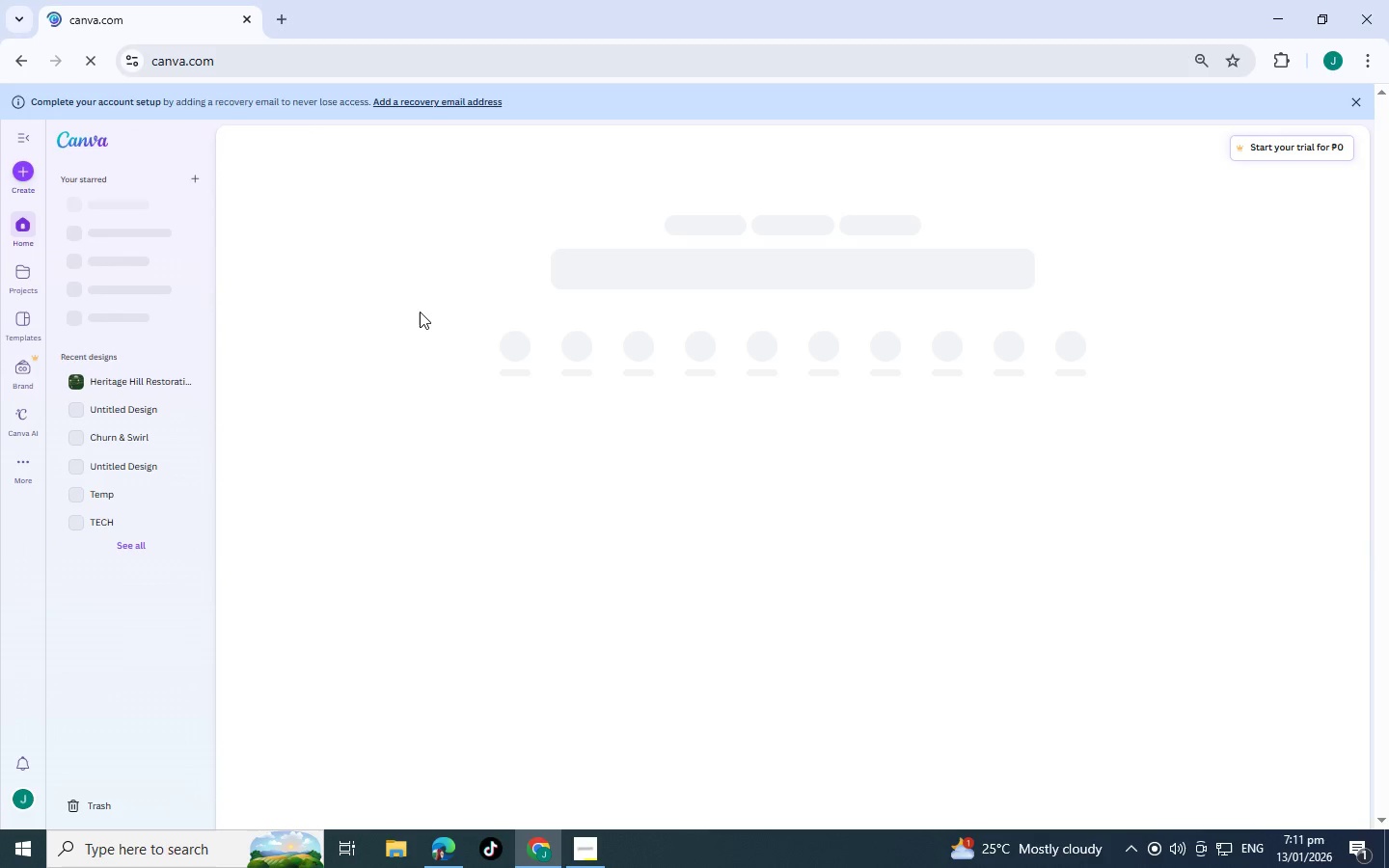 
wait(11.02)
 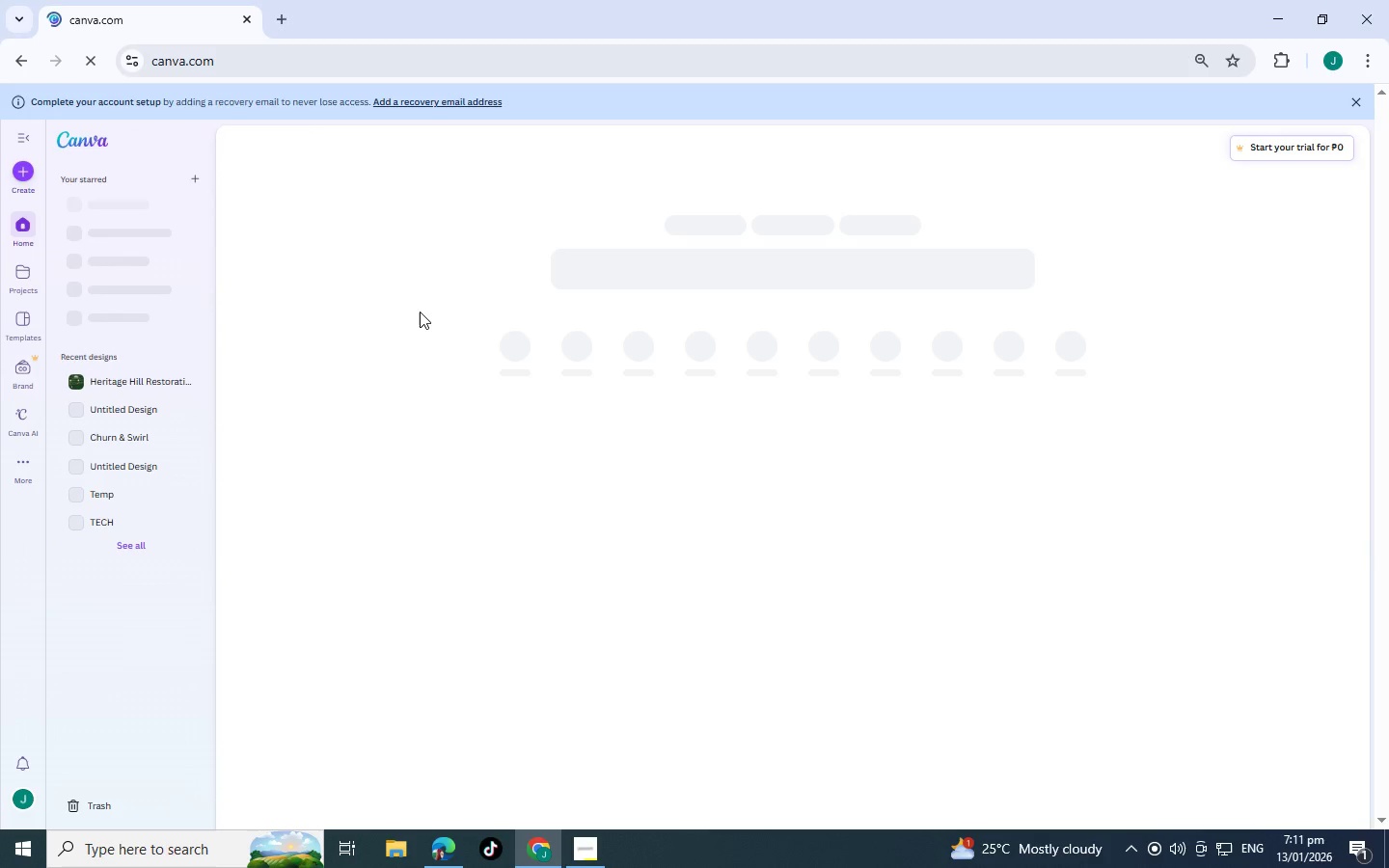 
left_click([328, 525])
 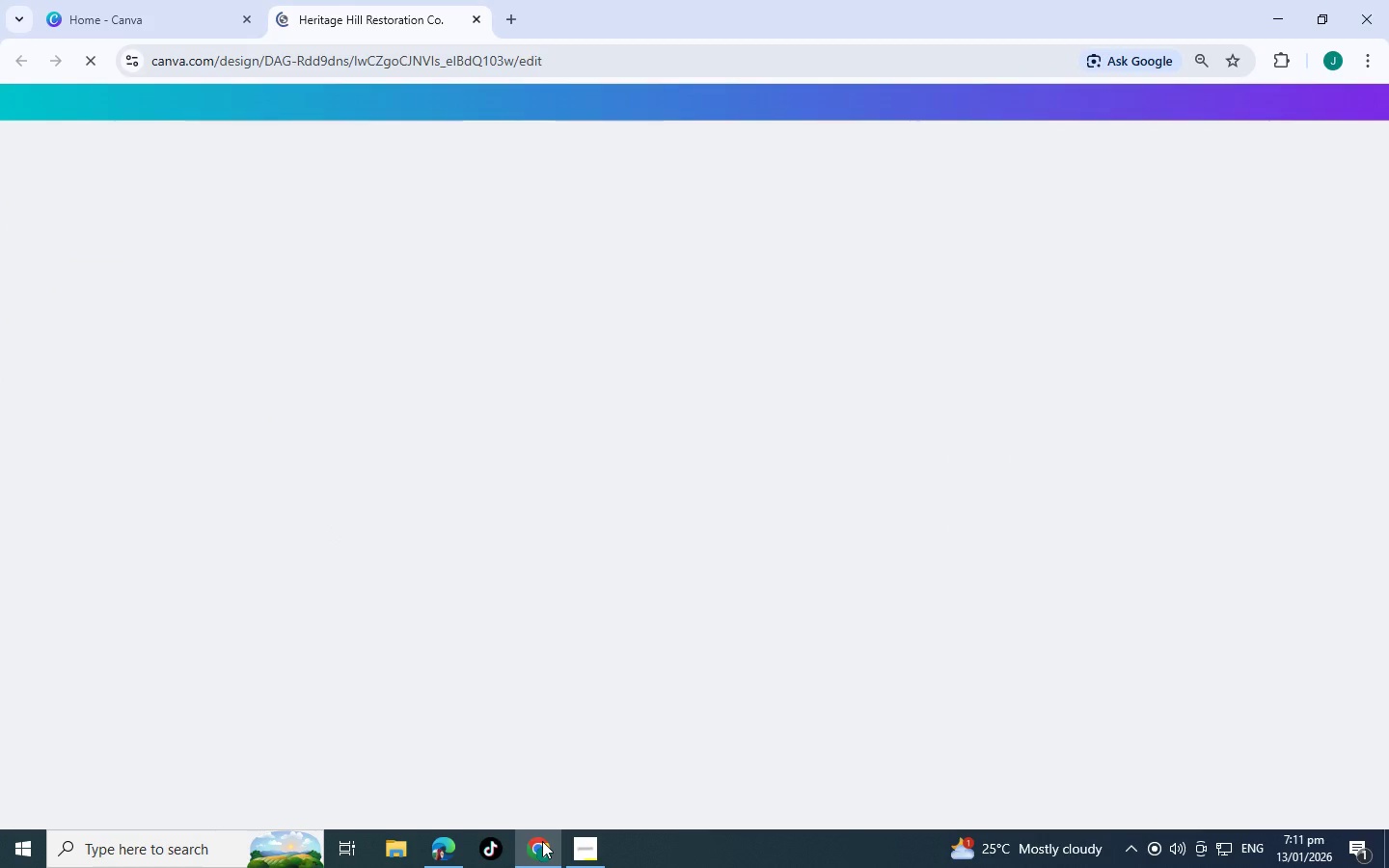 
left_click([445, 850])
 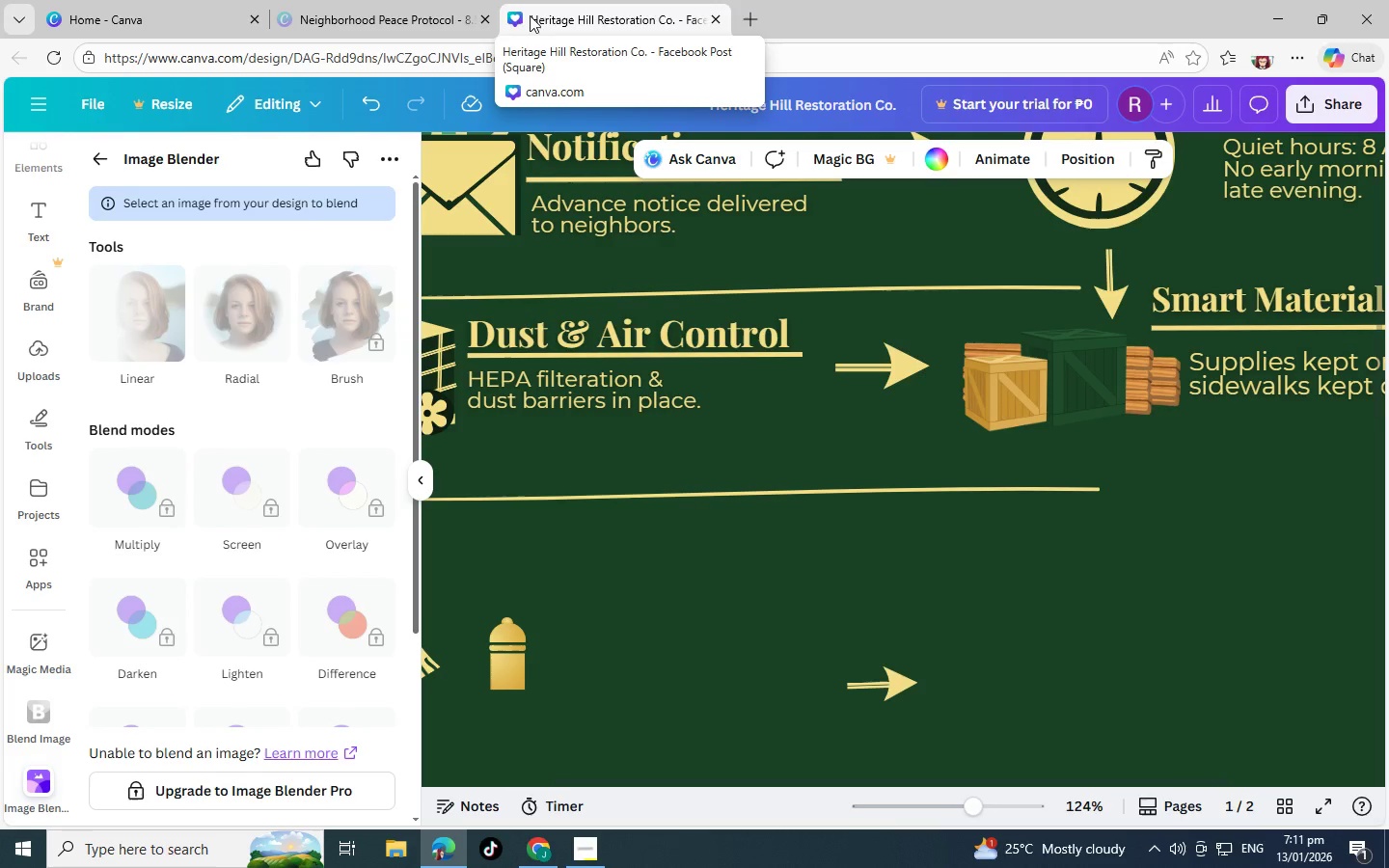 
left_click([484, 16])
 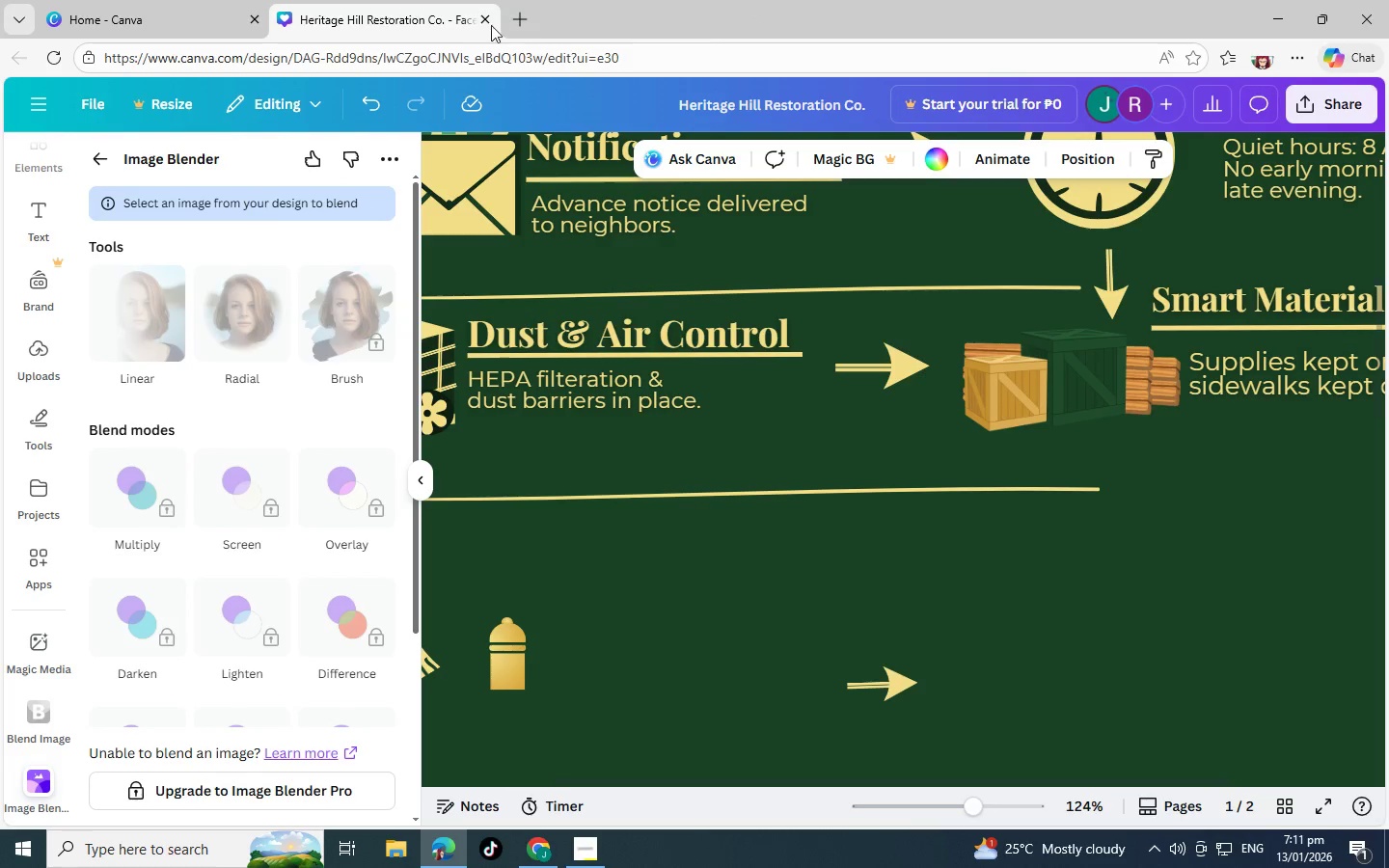 
left_click([482, 21])
 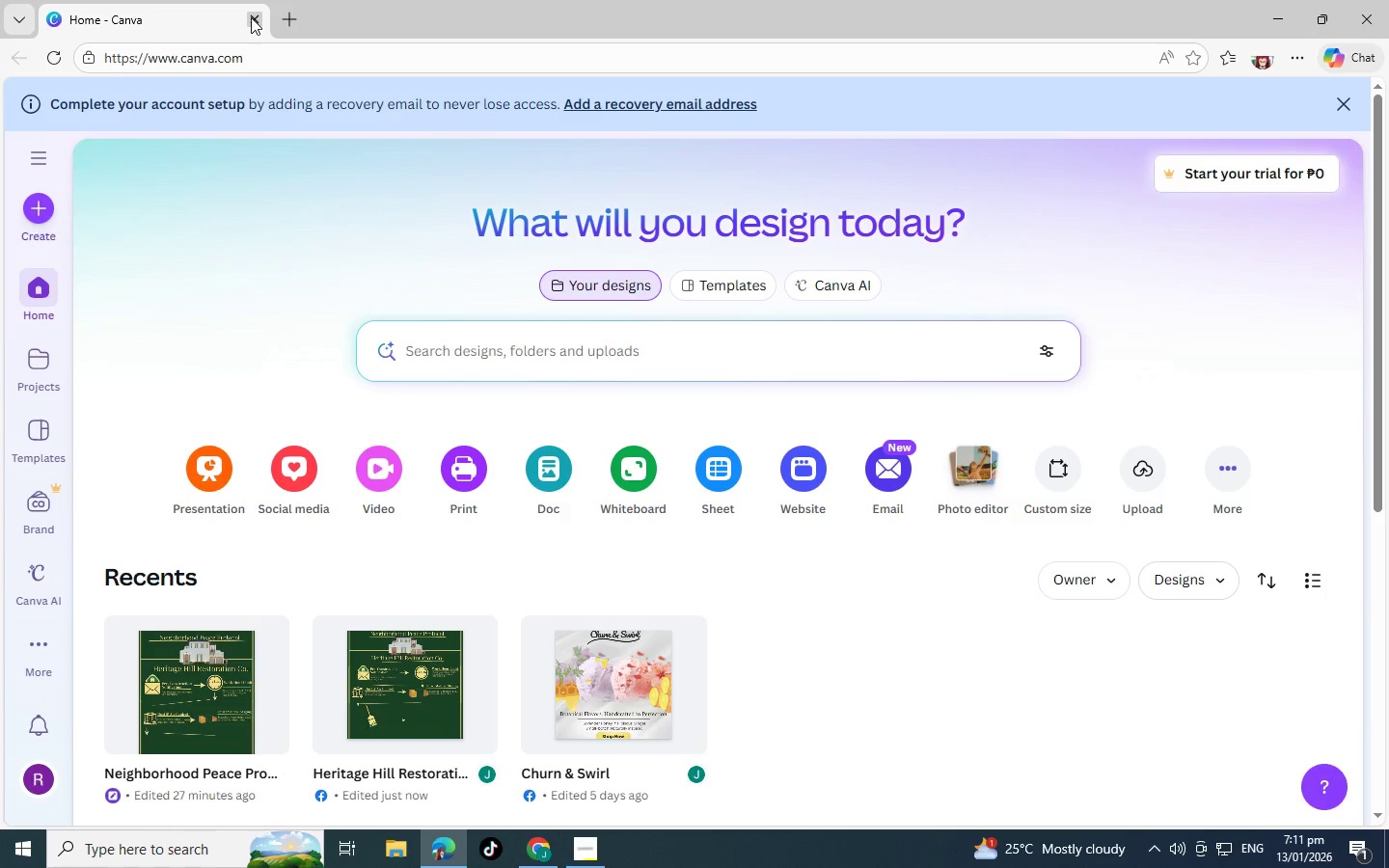 
left_click([251, 17])
 